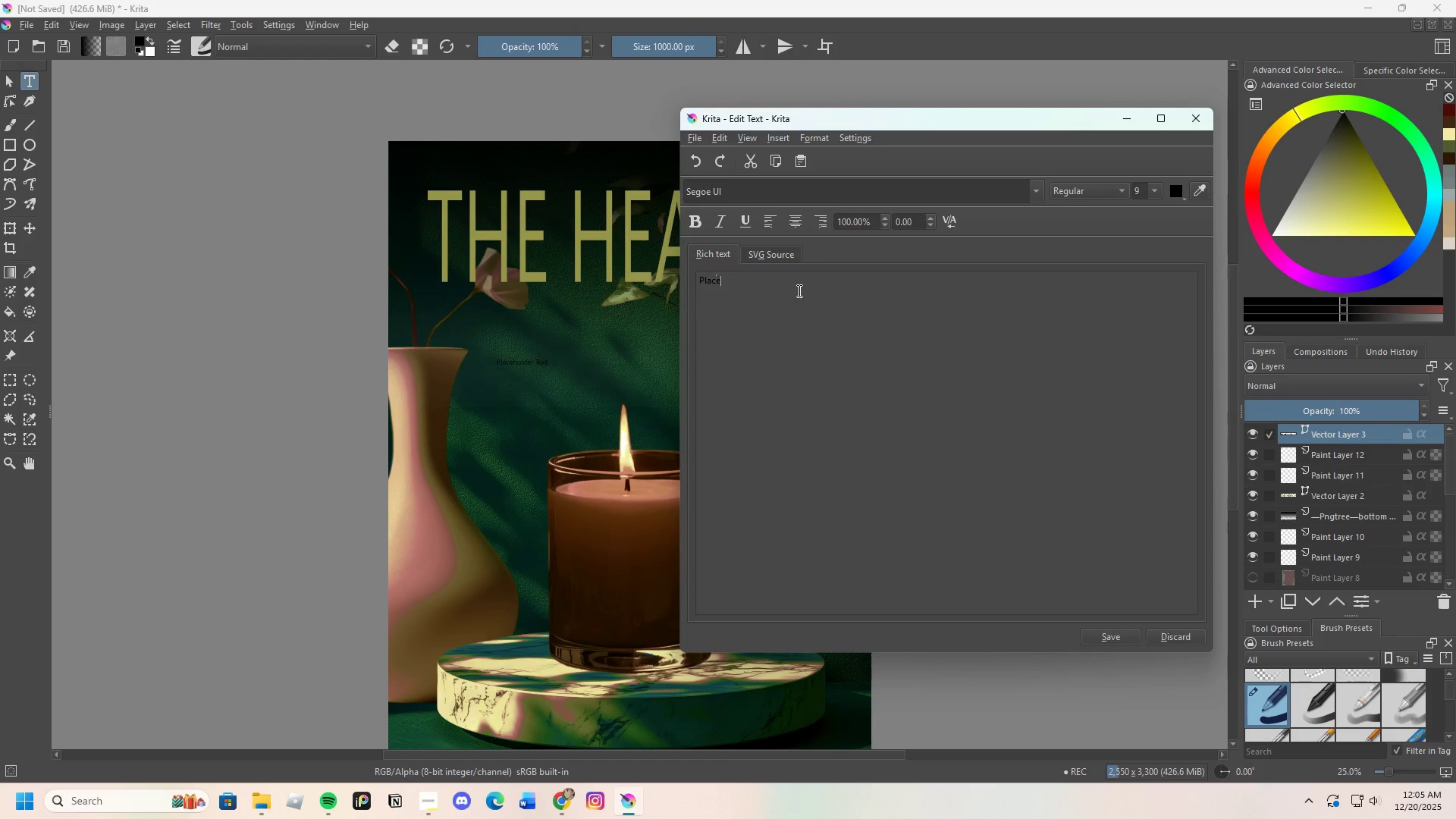 
key(Backspace)
 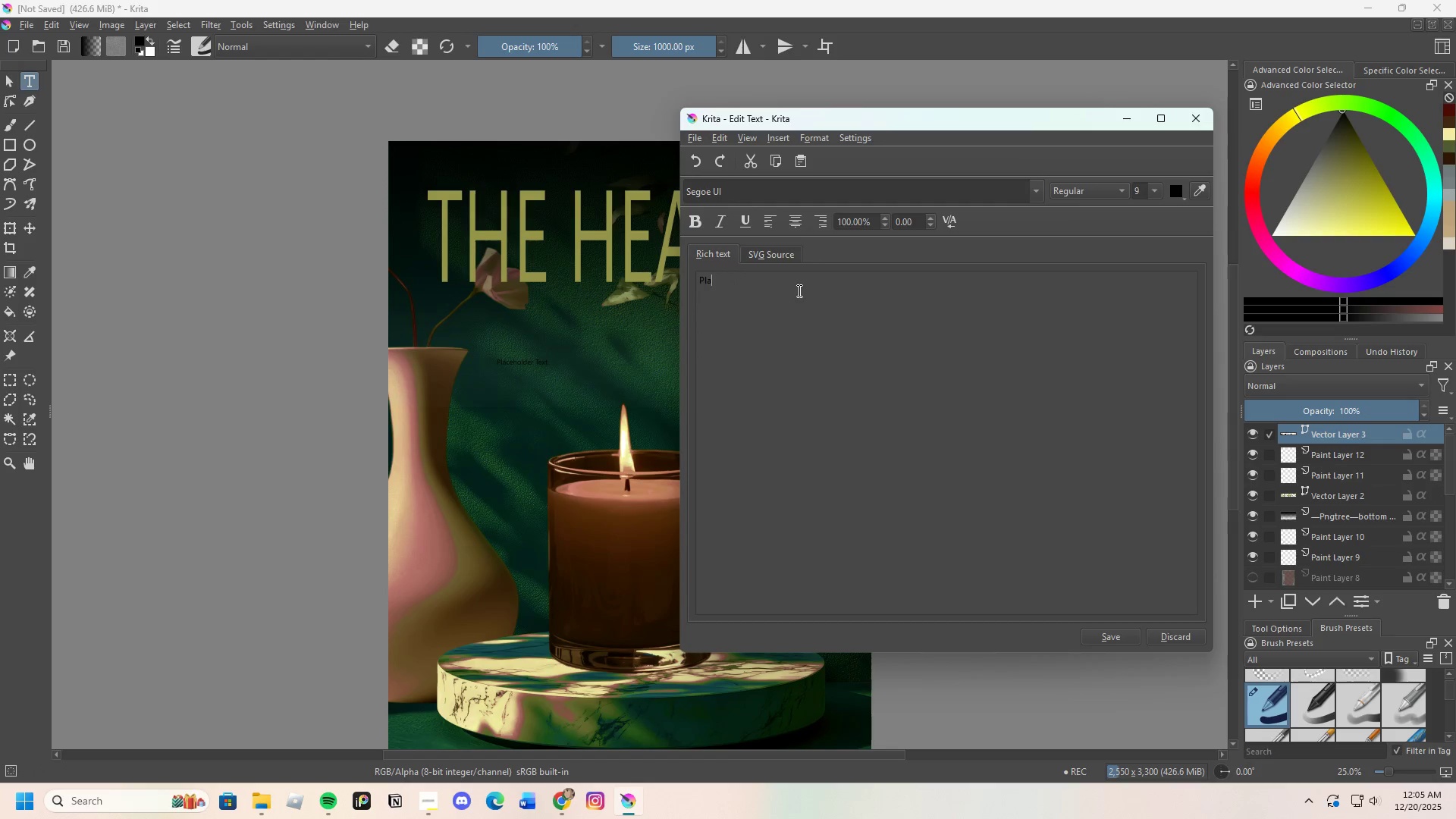 
key(Backspace)
 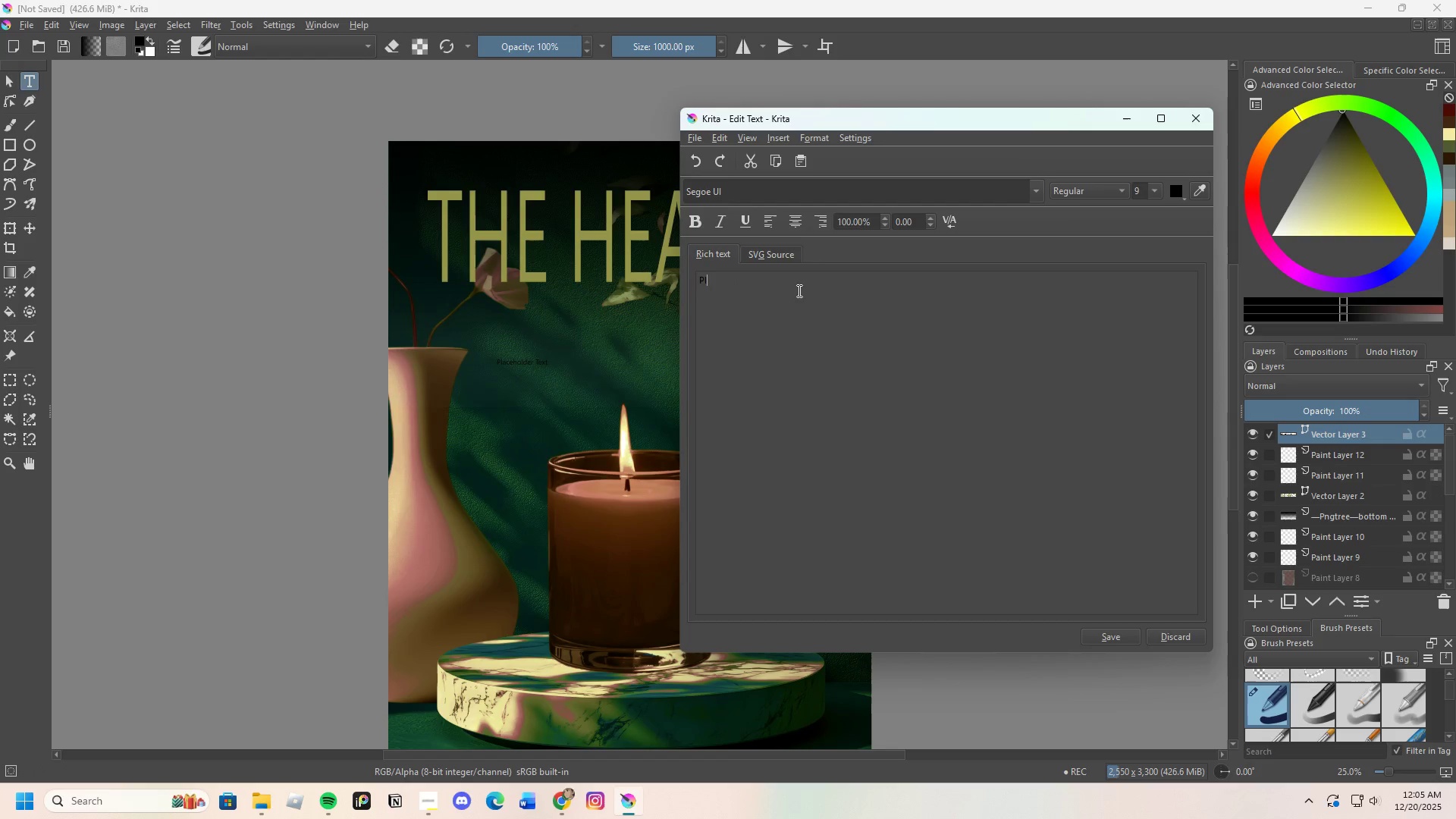 
key(Backspace)
 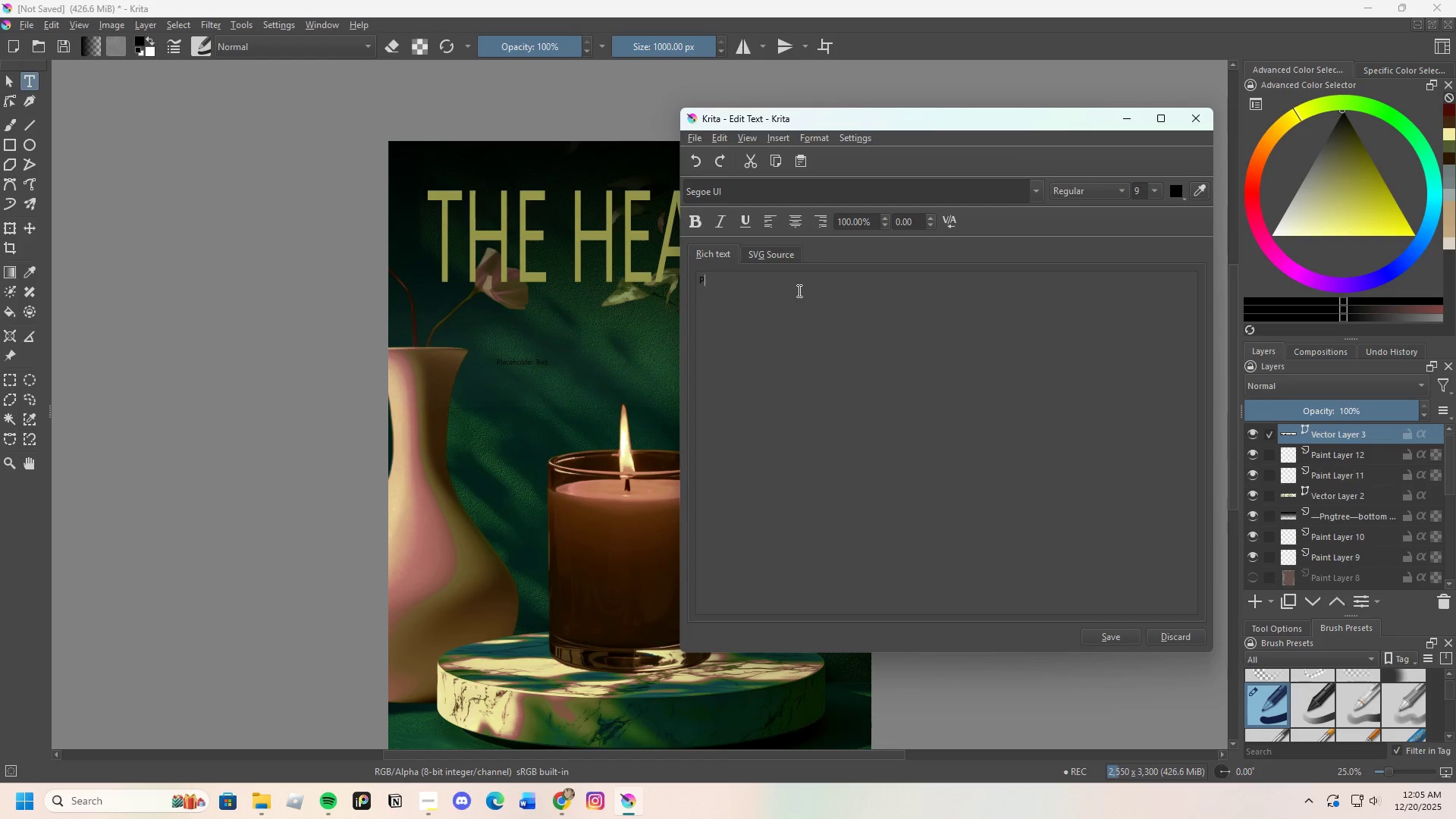 
key(Backspace)
 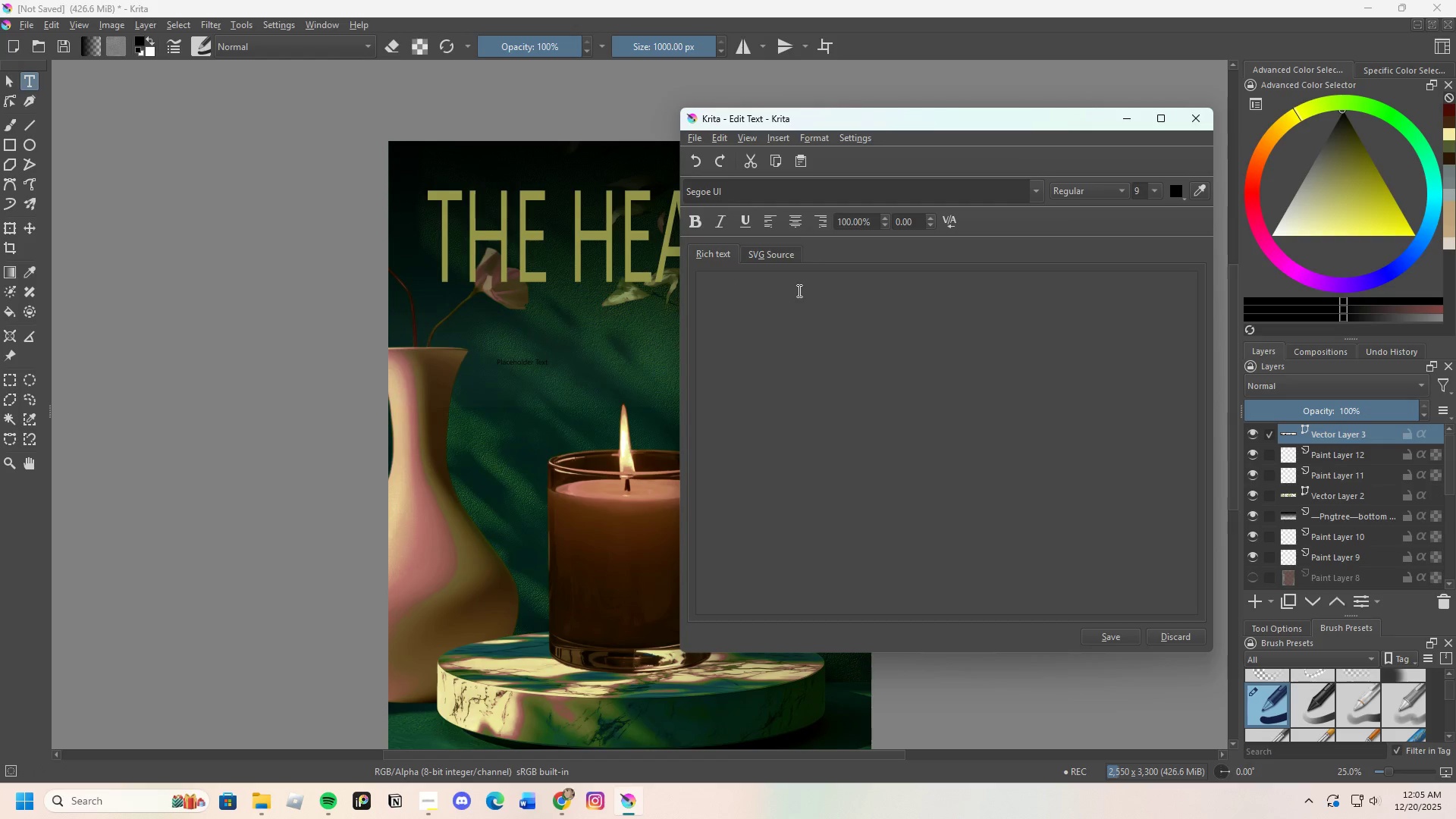 
key(Backspace)
 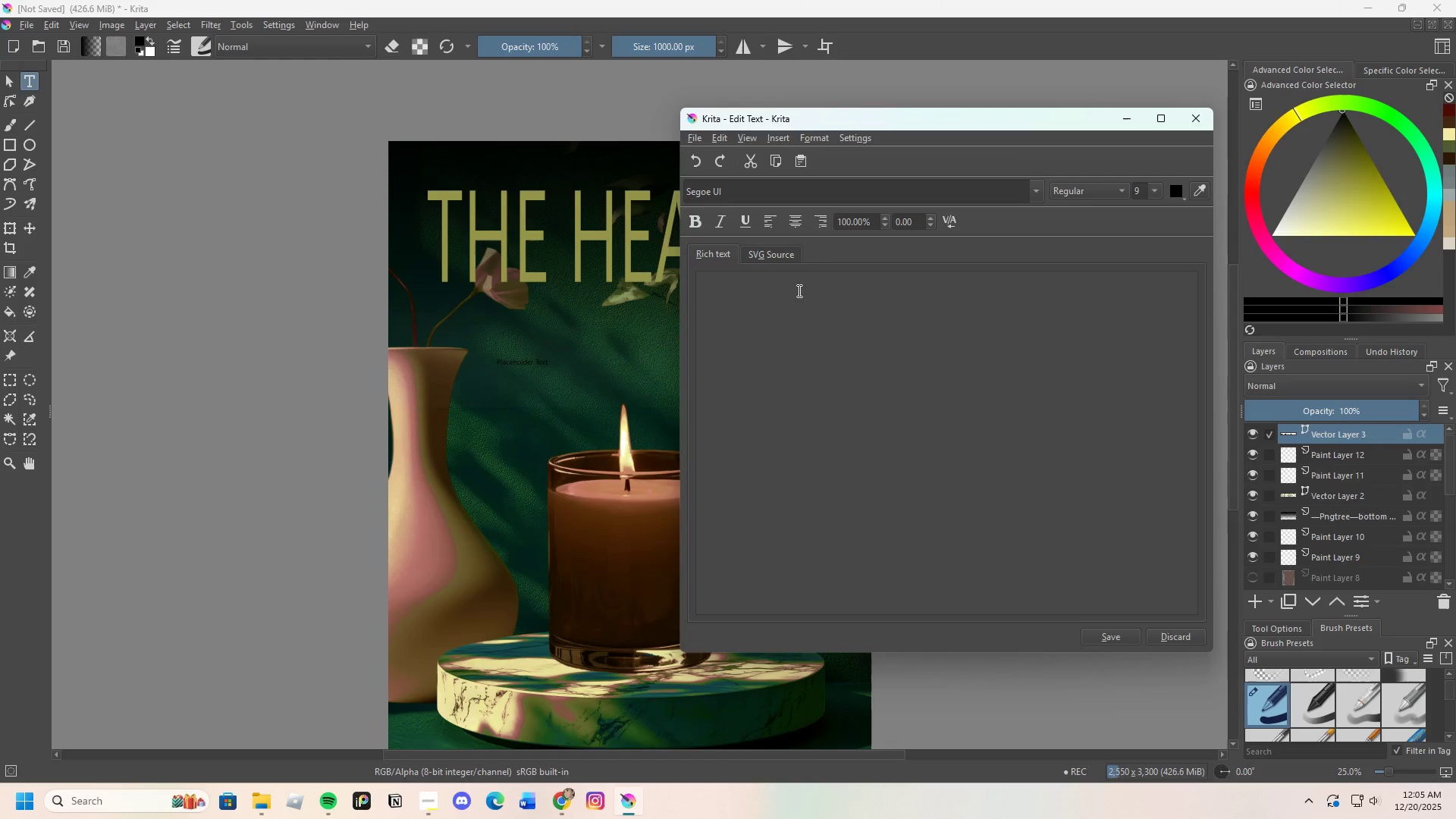 
key(Backspace)
 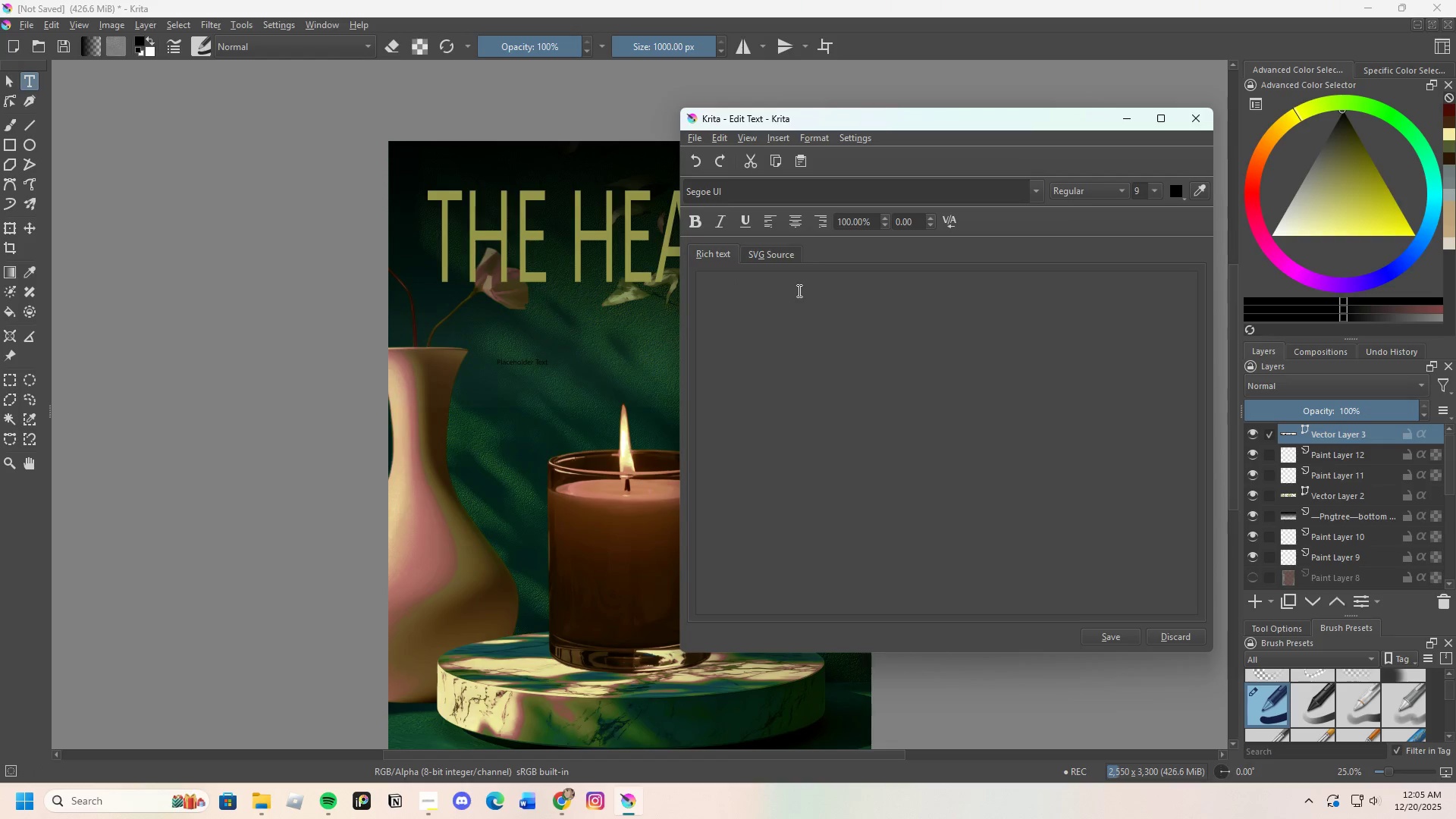 
key(Backspace)
 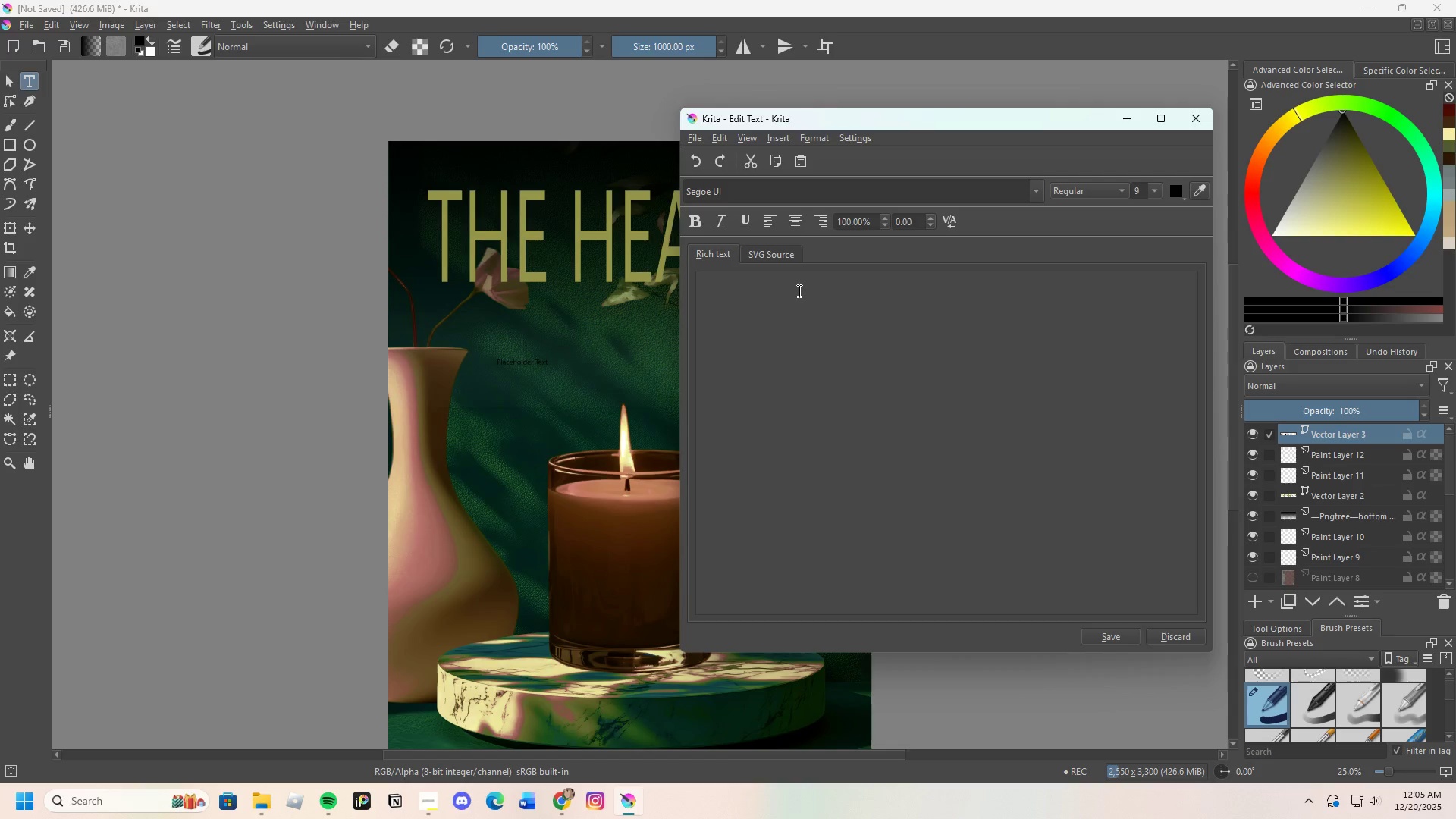 
wait(9.67)
 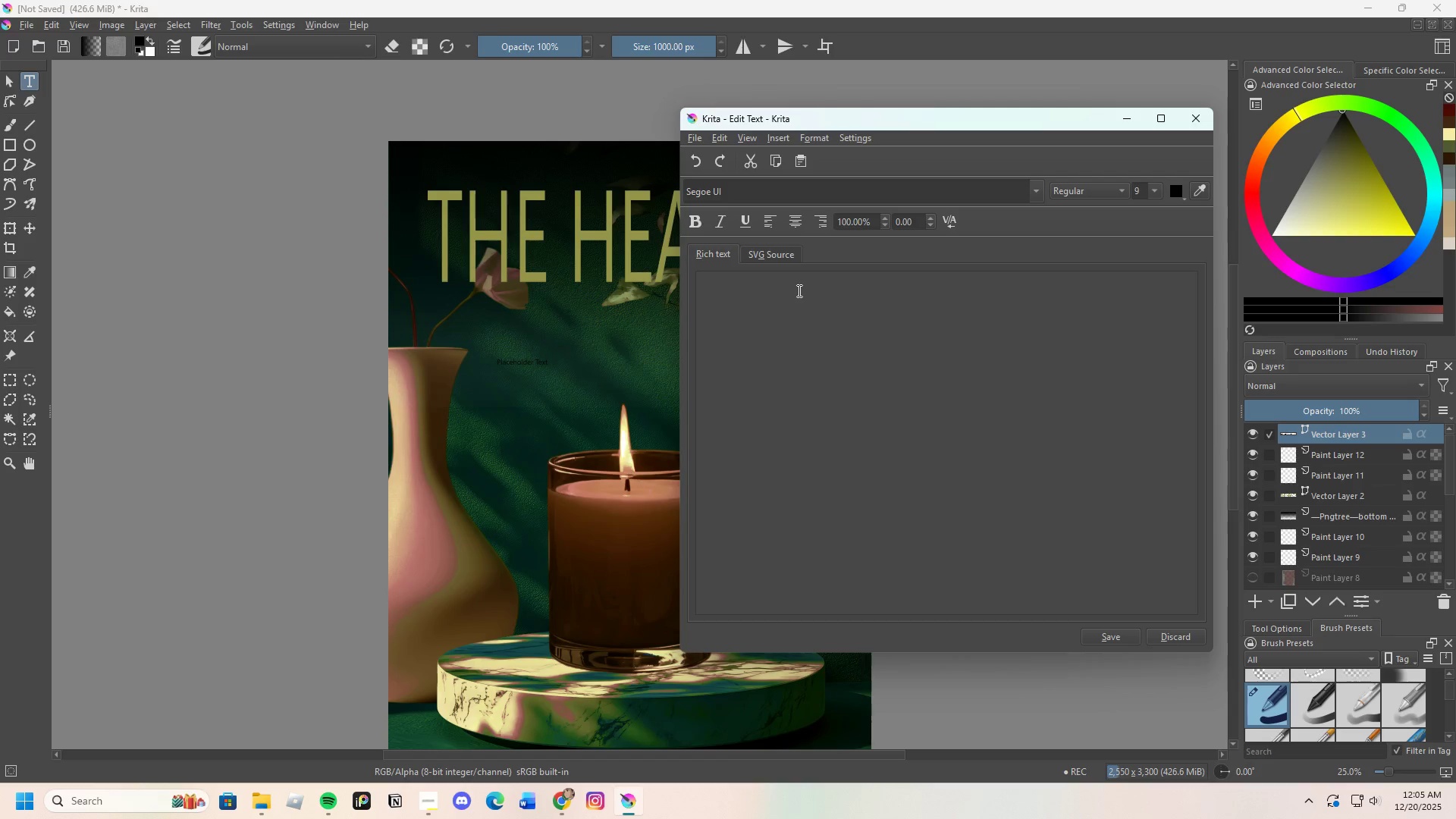 
type(The Coastal Series)
 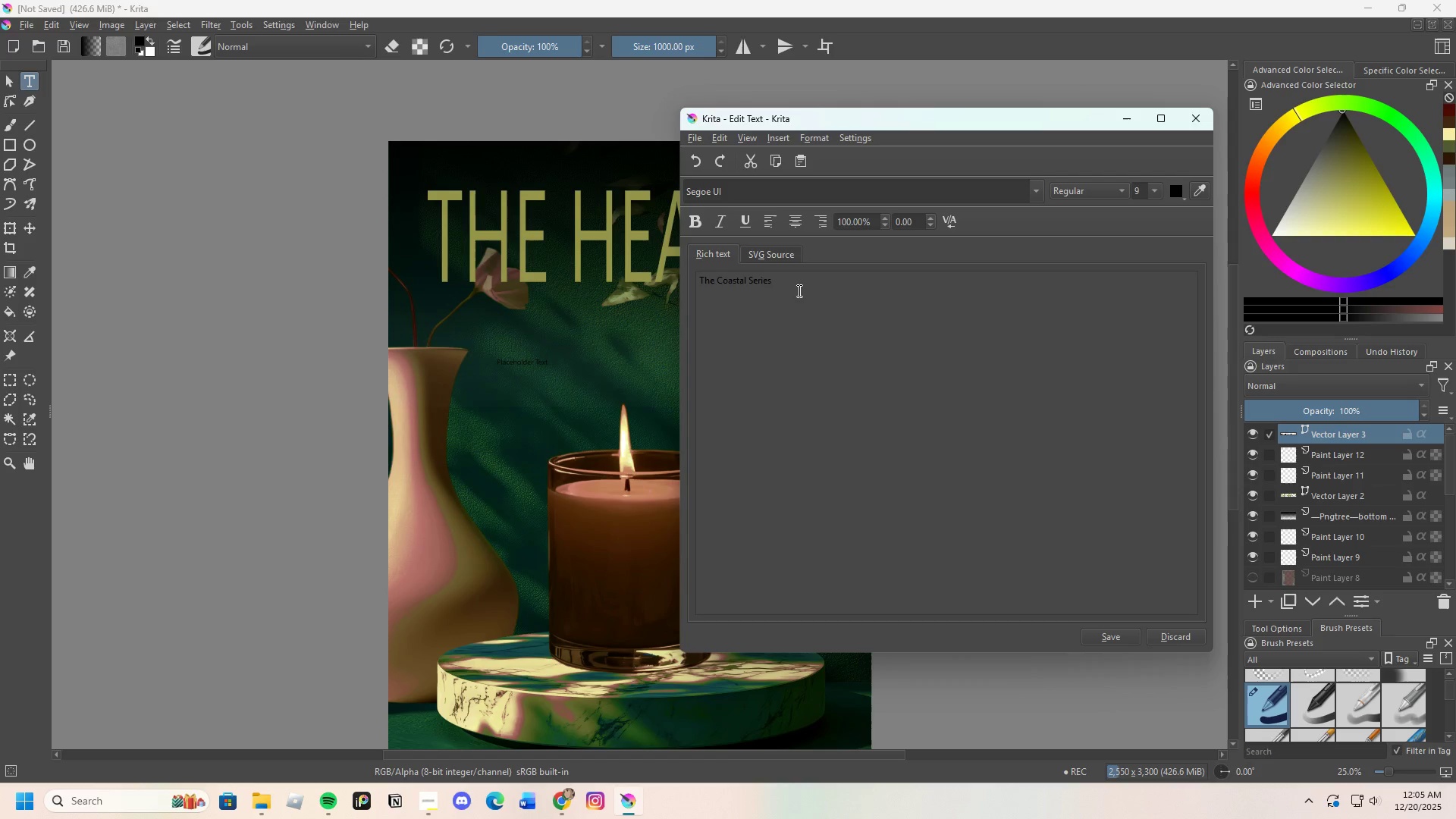 
mouse_move([1195, 188])
 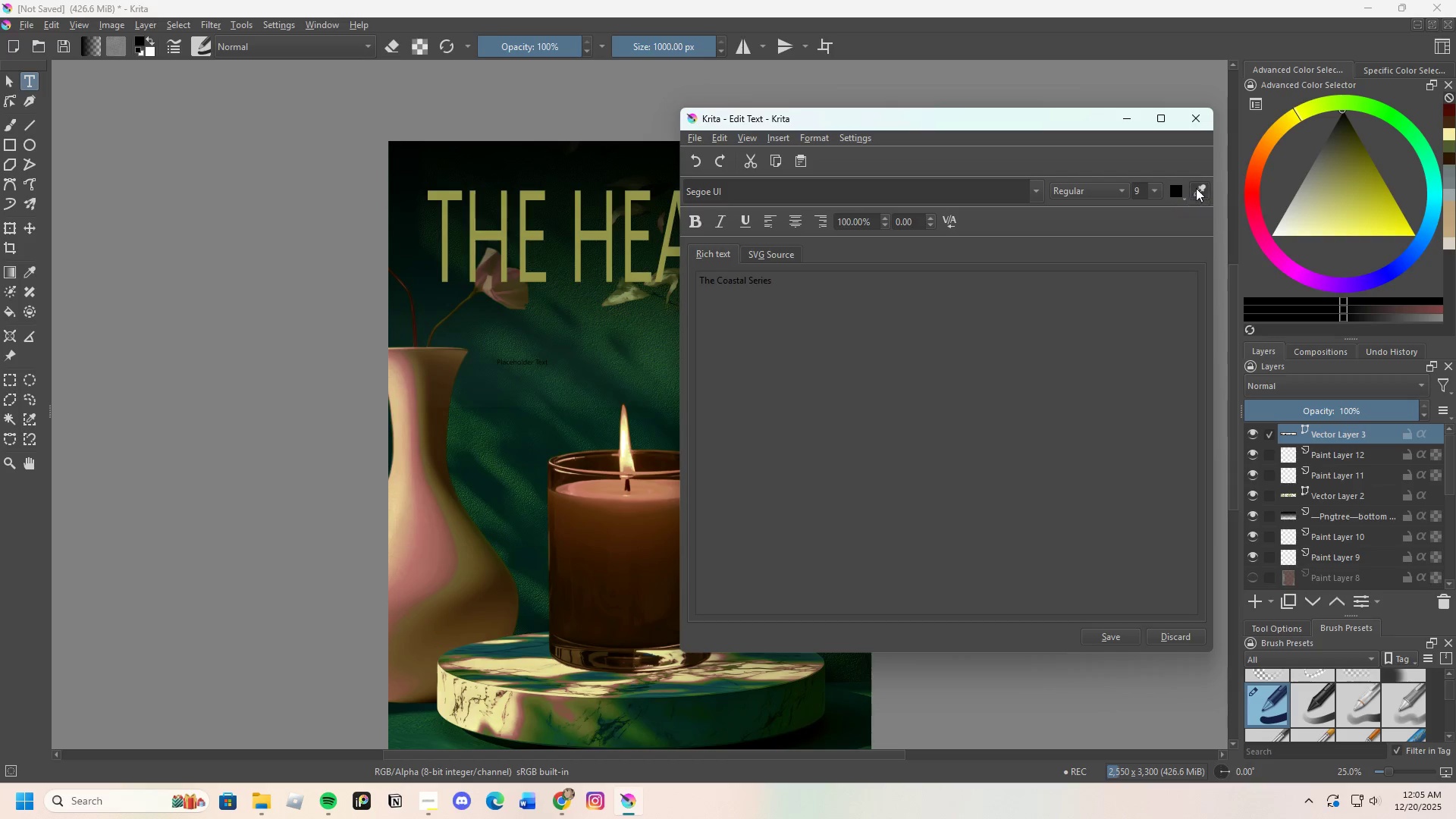 
left_click([1196, 188])
 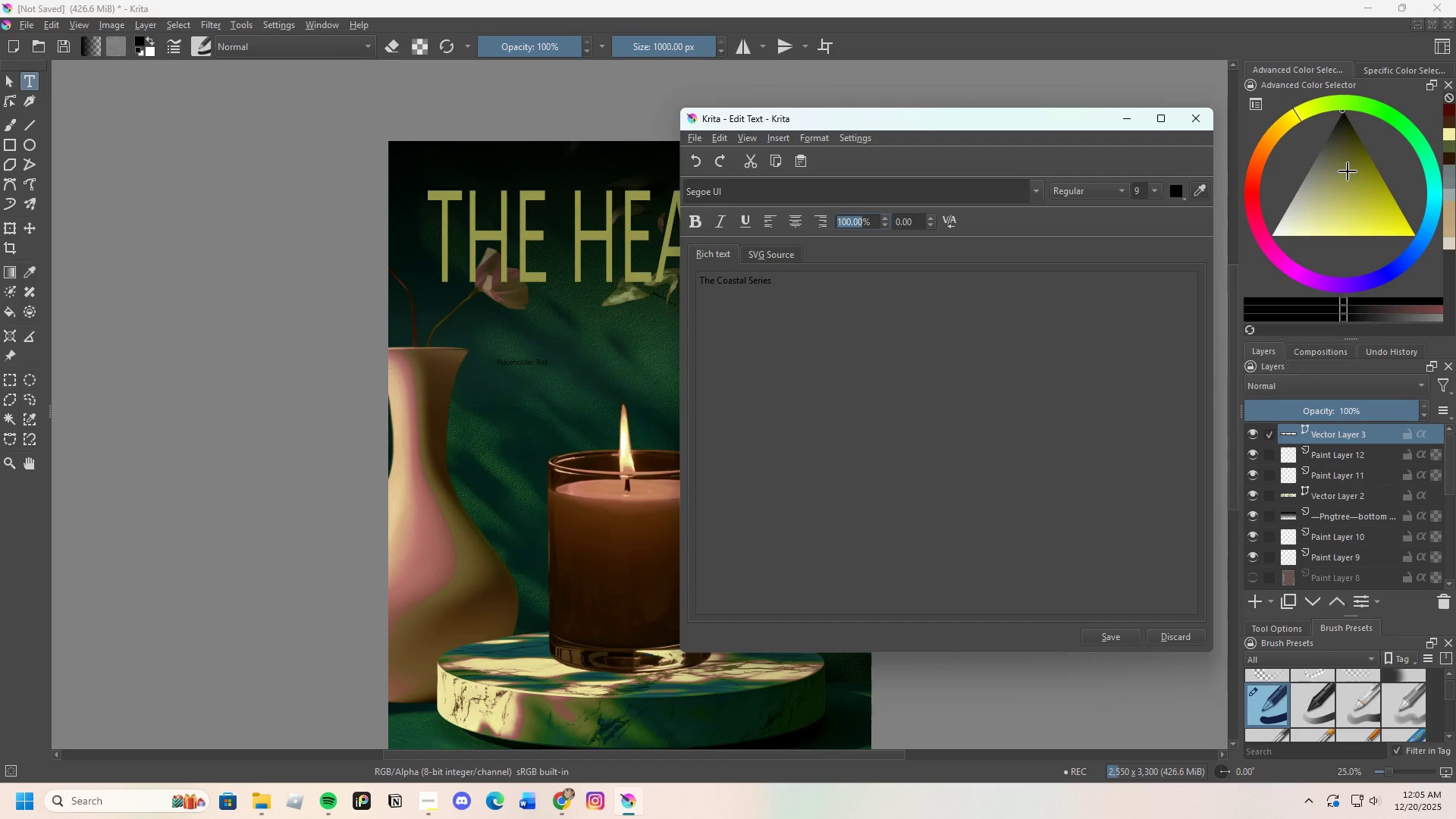 
left_click([1350, 172])
 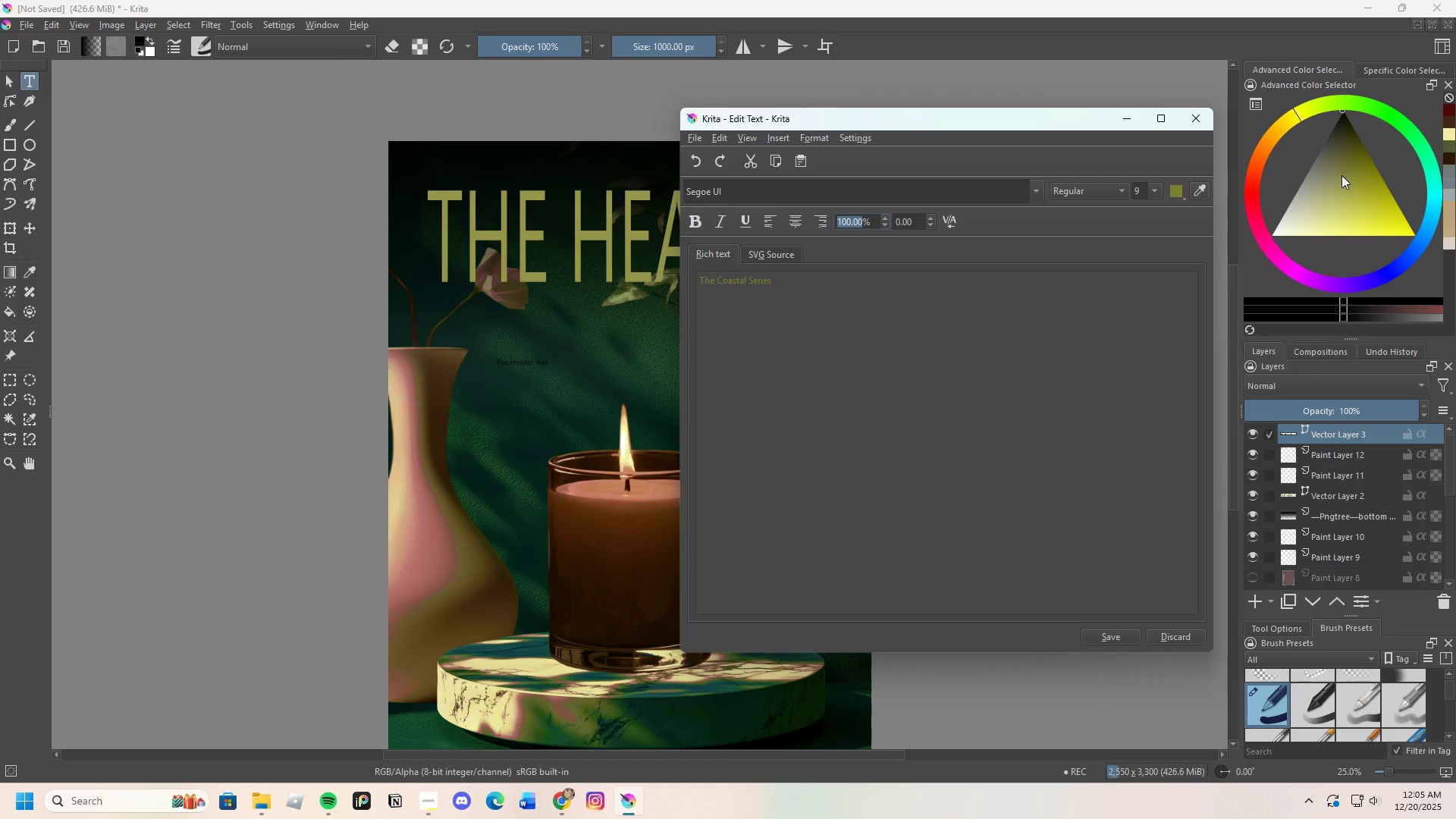 
left_click([1196, 190])
 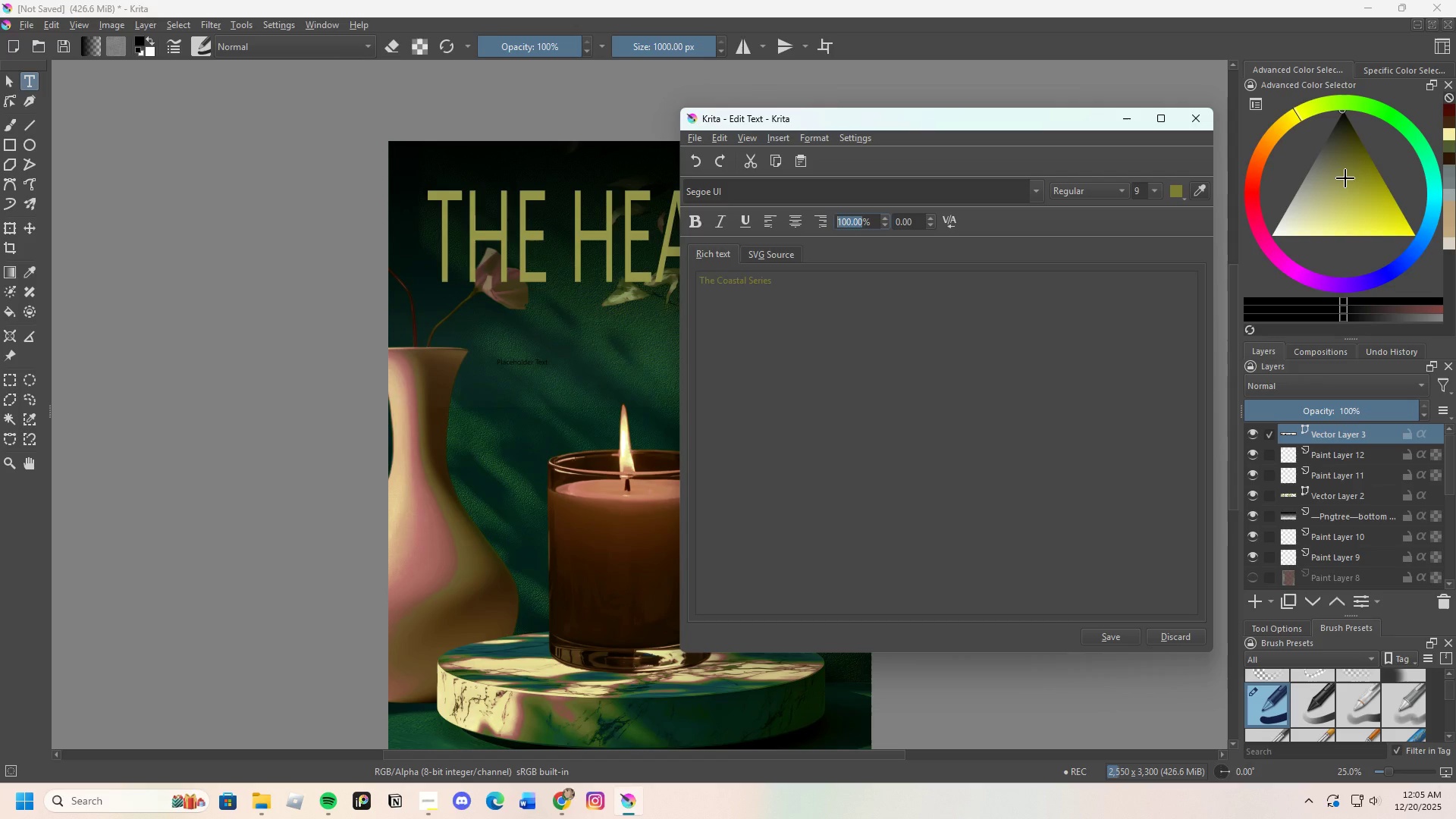 
left_click([1345, 178])
 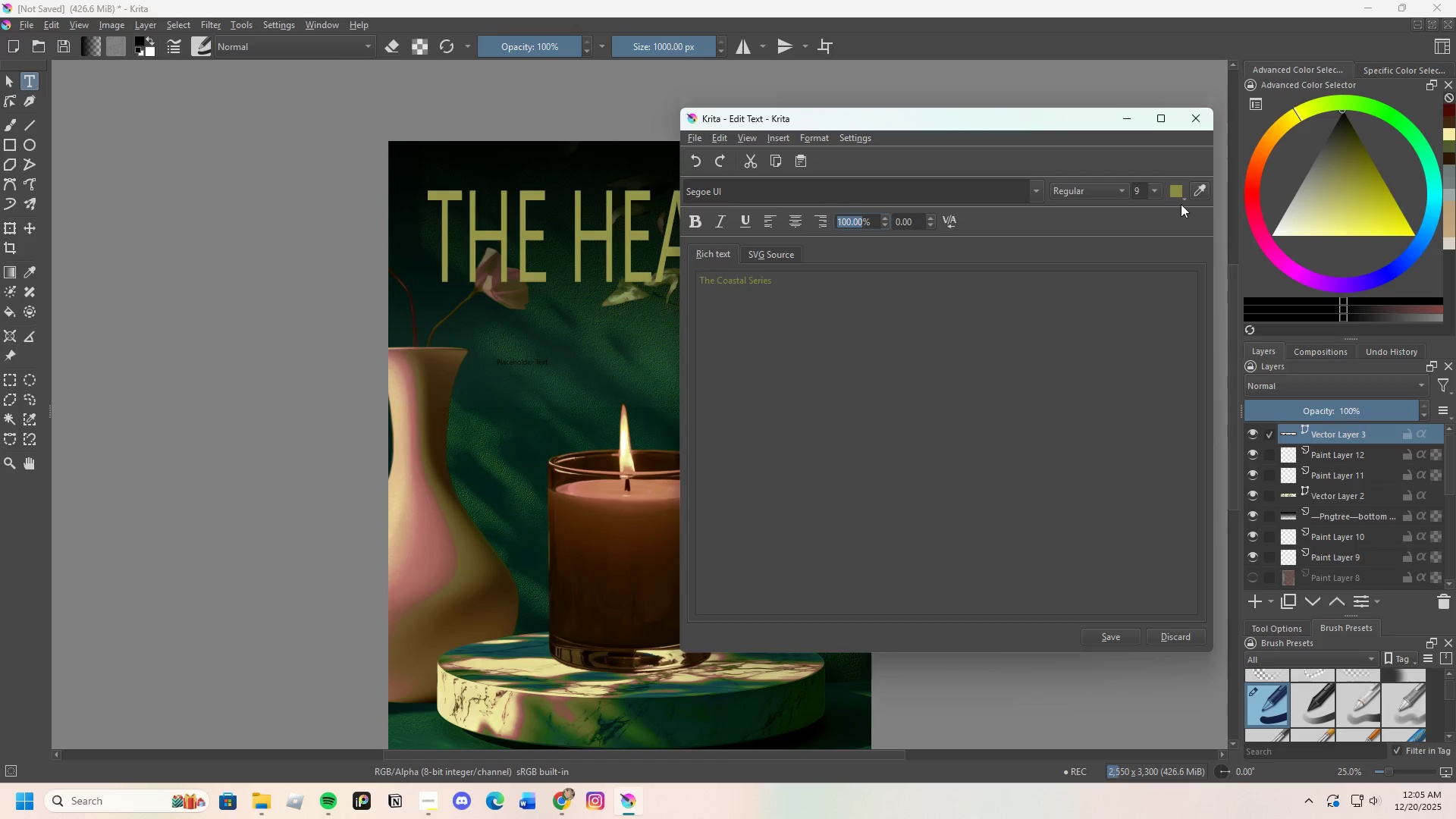 
left_click([1196, 193])
 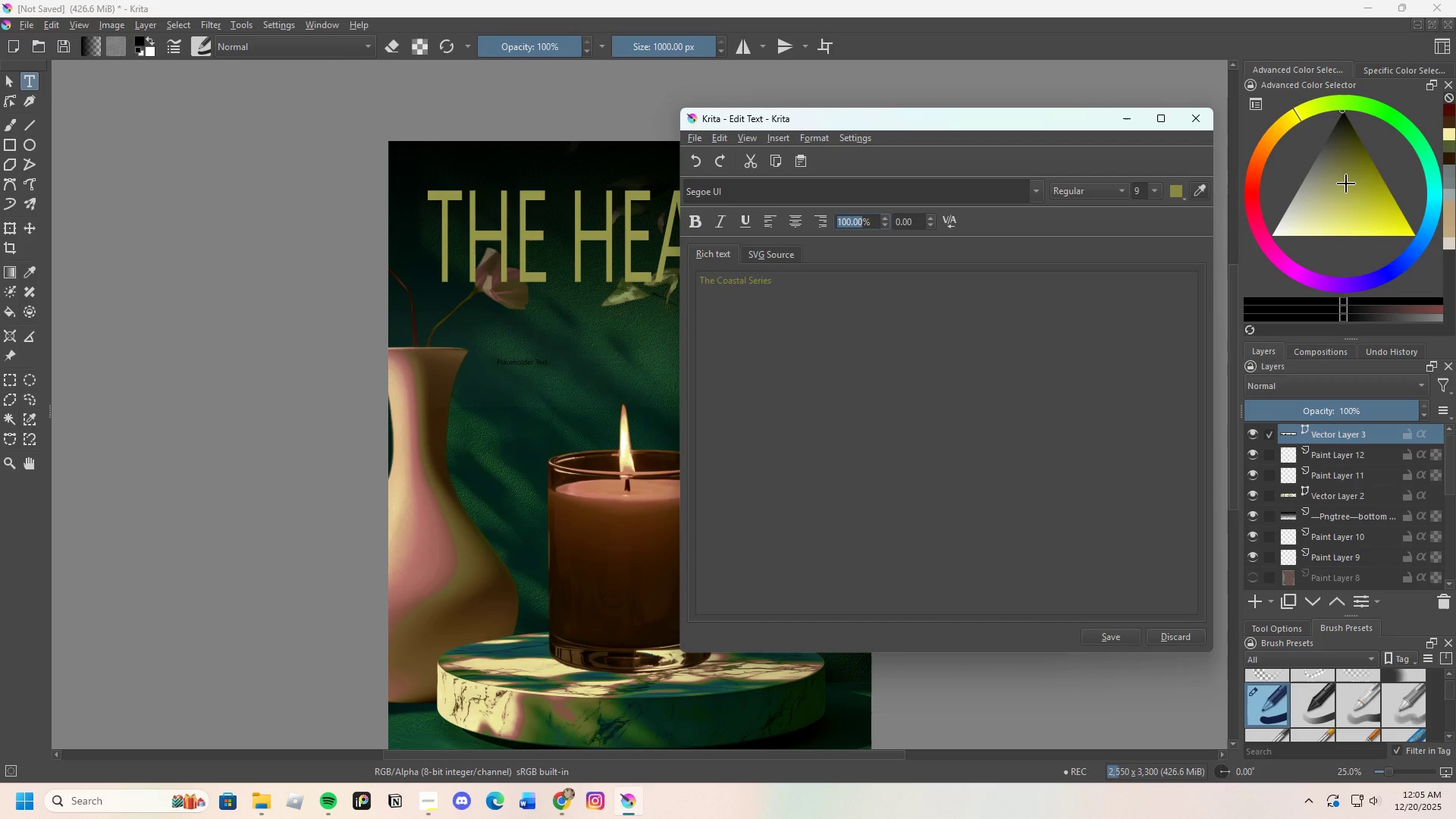 
left_click([1346, 184])
 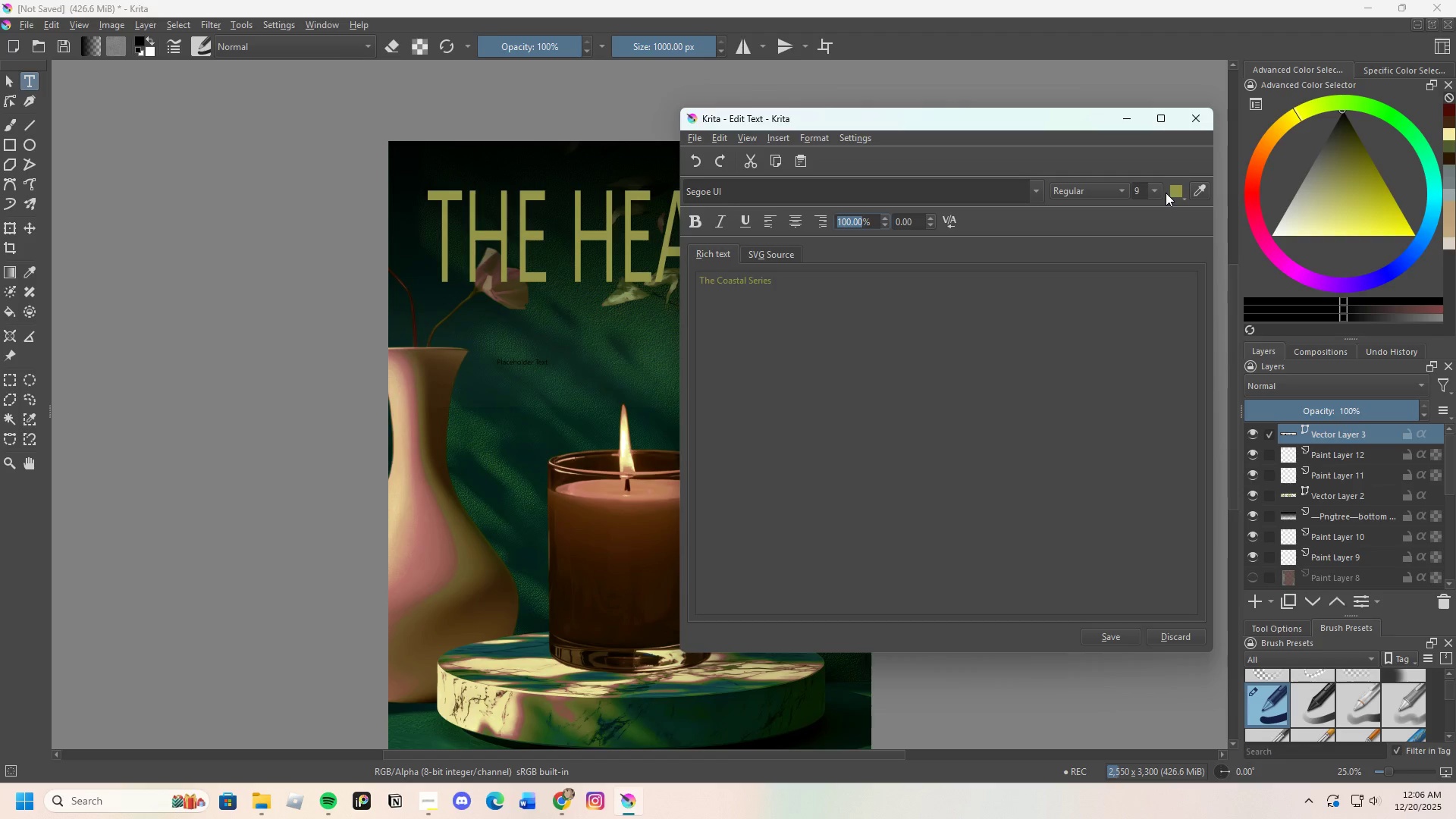 
left_click([1157, 193])
 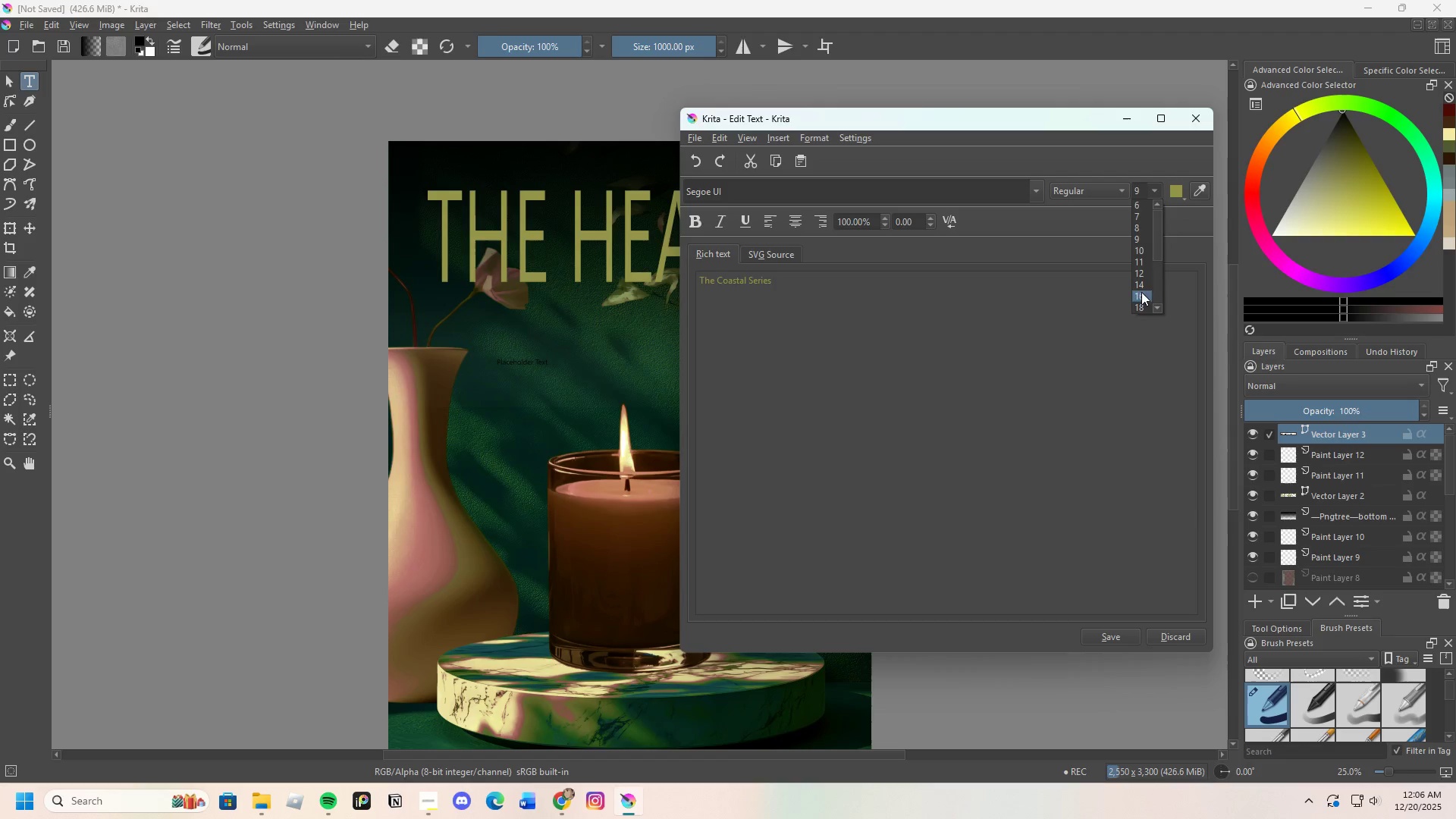 
left_click([1141, 293])
 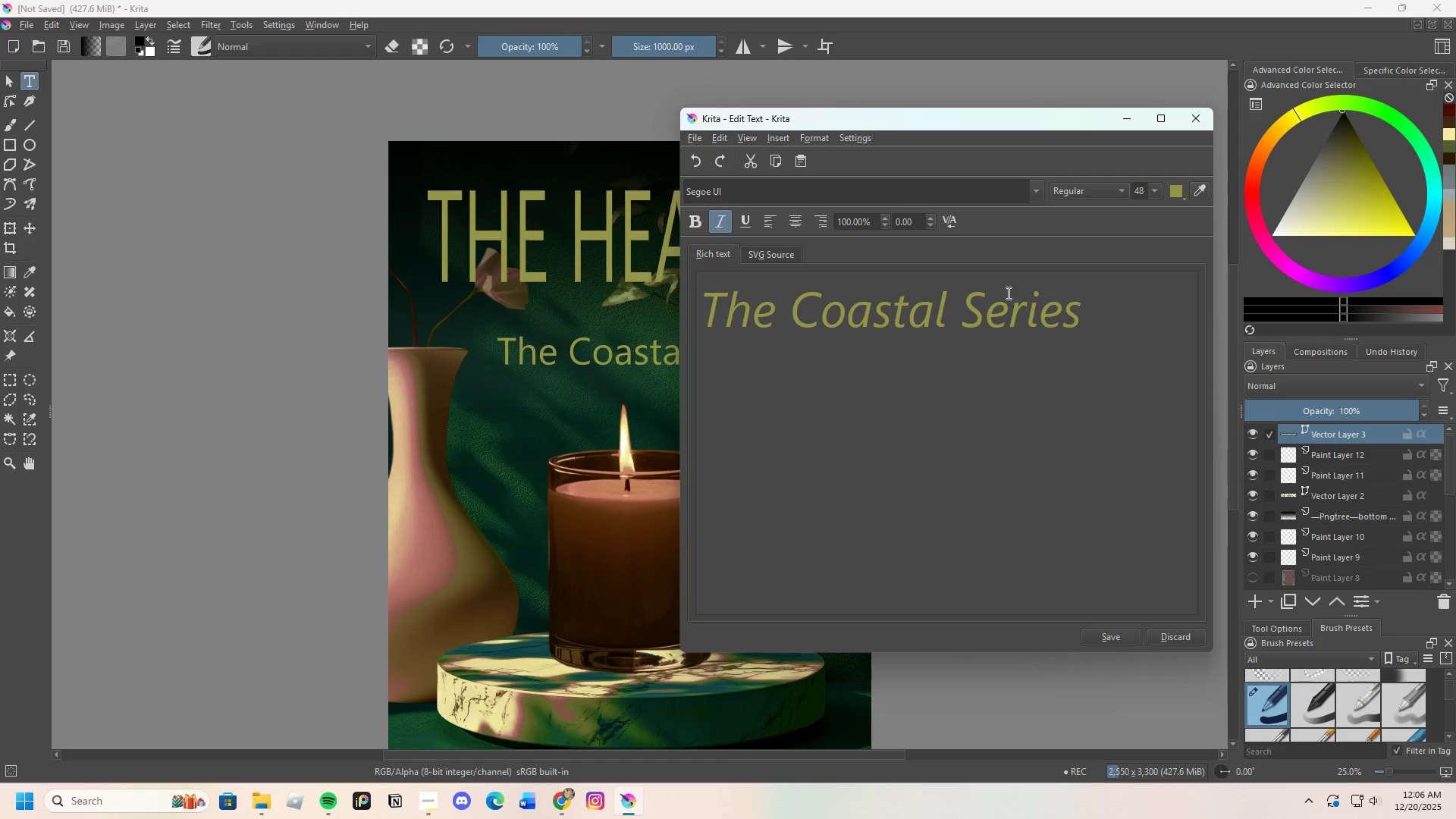 
scroll: coordinate [1134, 293], scroll_direction: down, amount: 7.0
 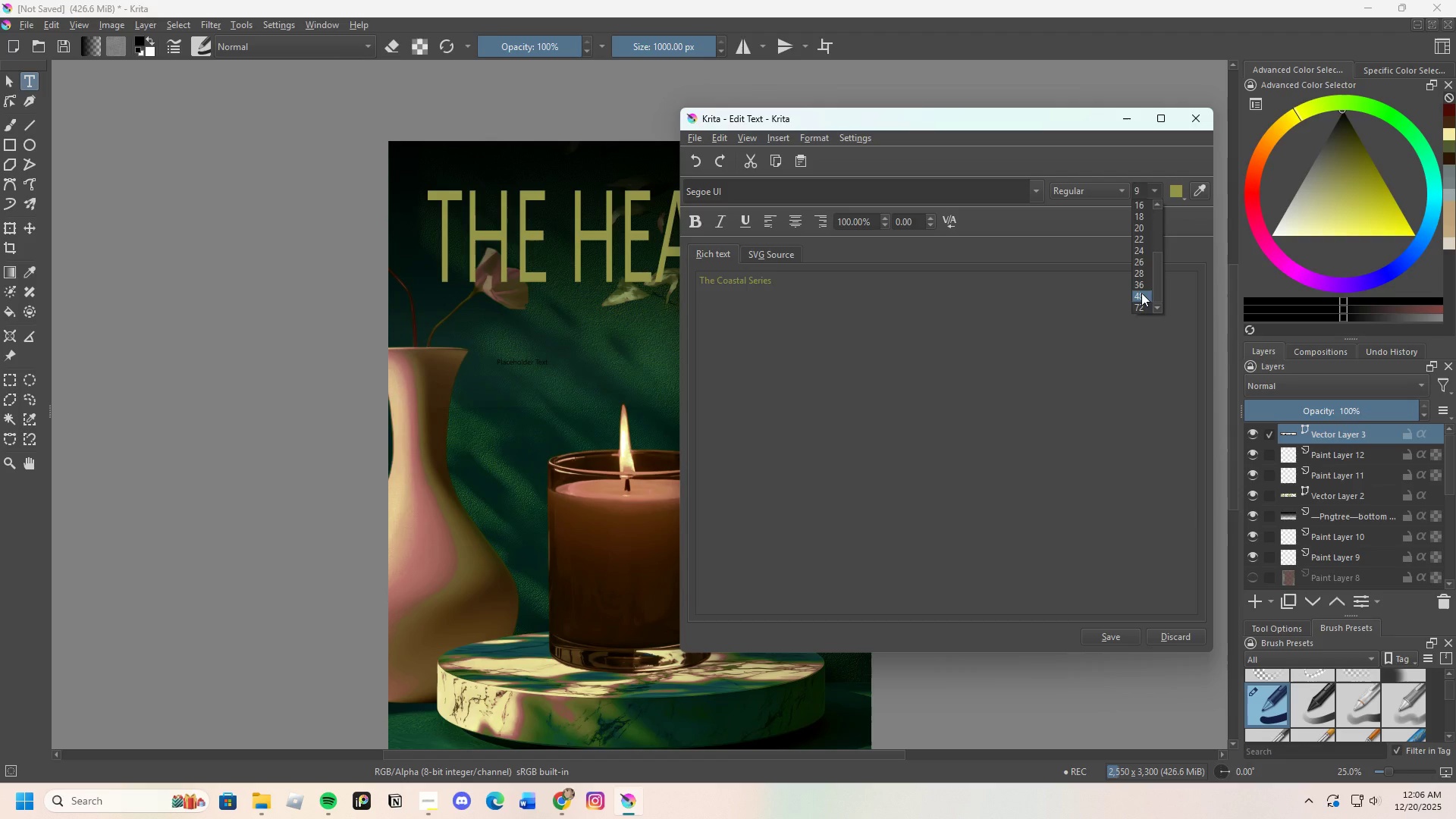 
wait(7.67)
 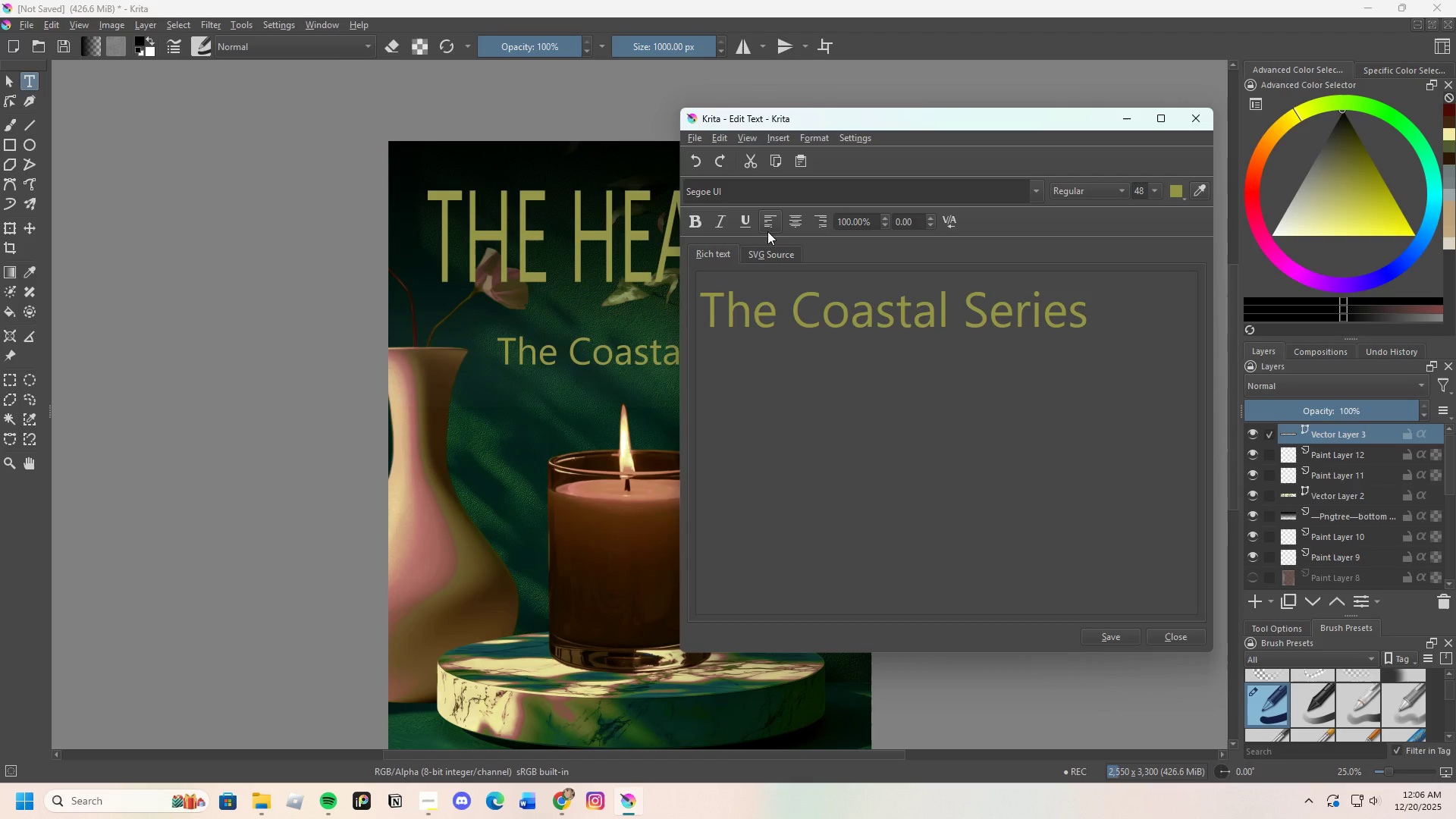 
left_click([737, 219])
 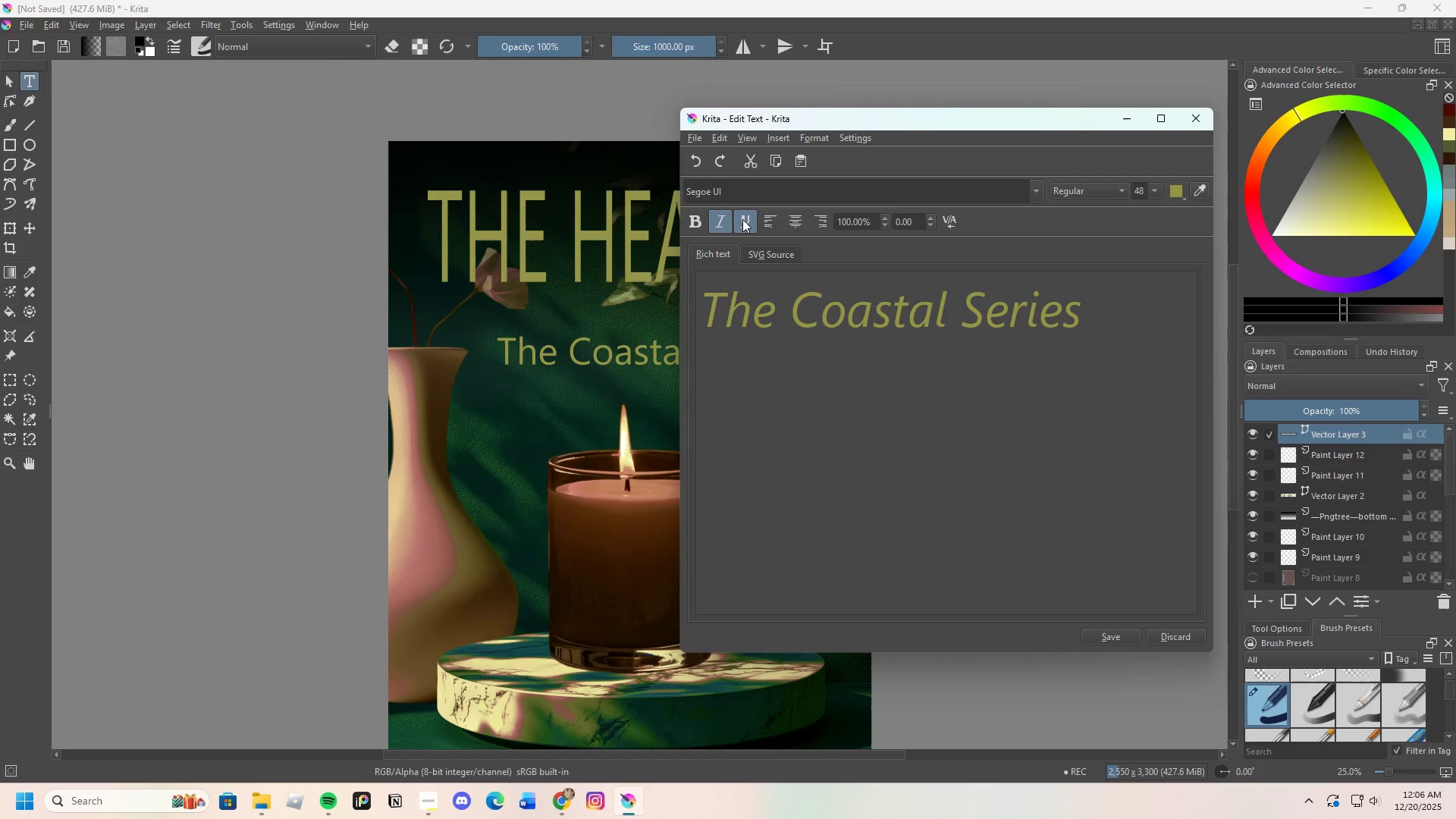 
left_click([748, 221])
 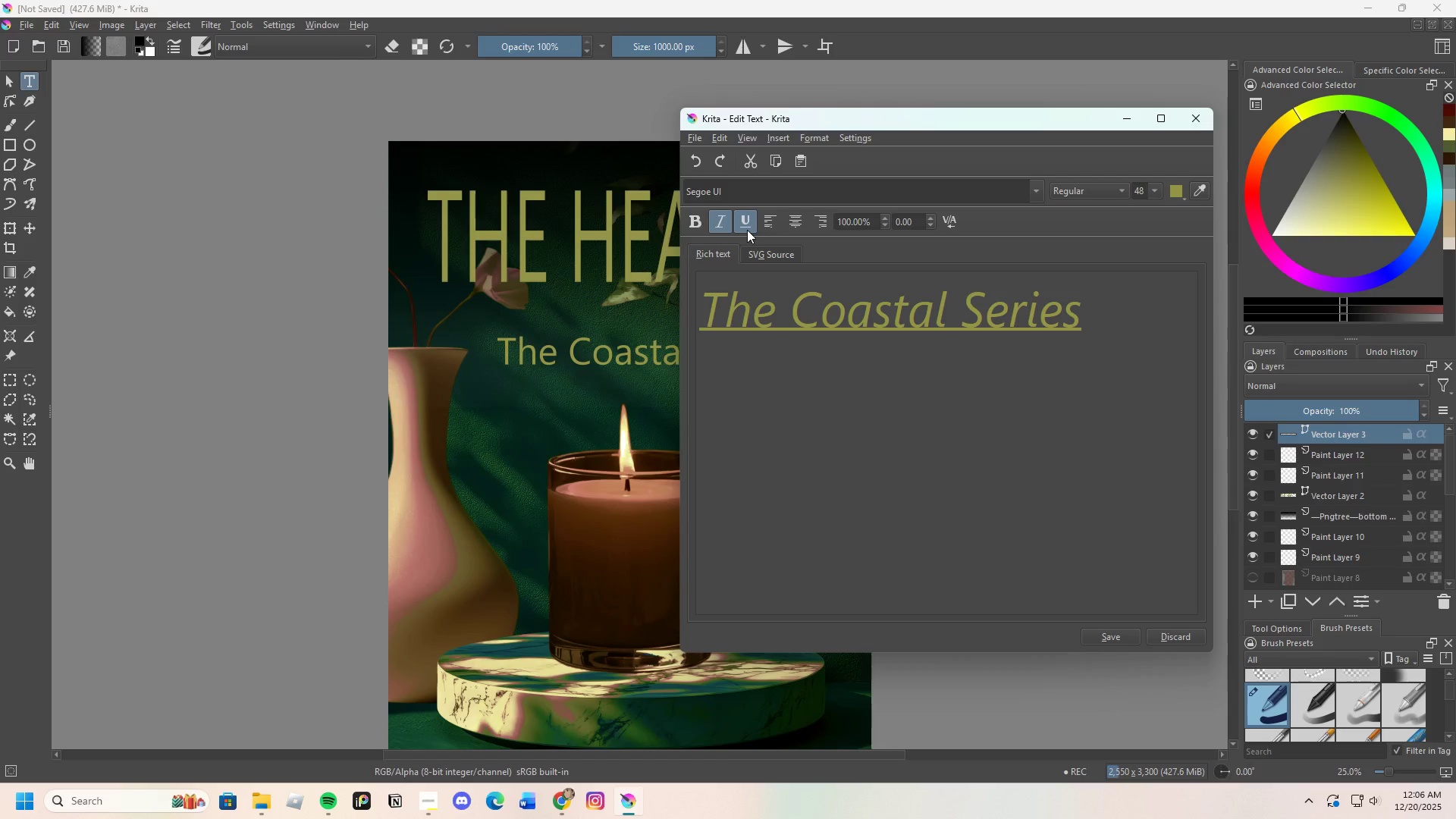 
left_click([747, 228])
 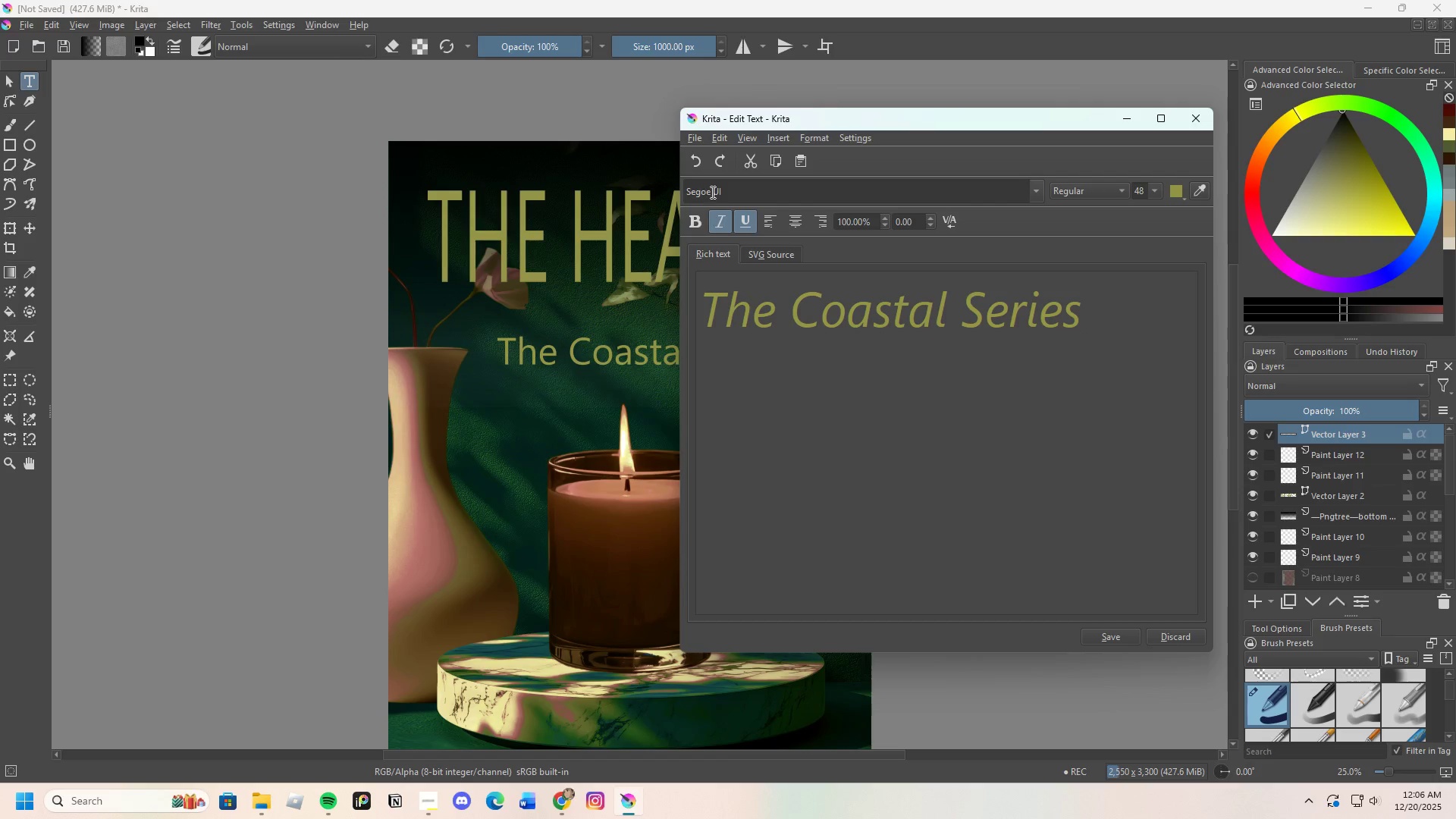 
left_click([1034, 193])
 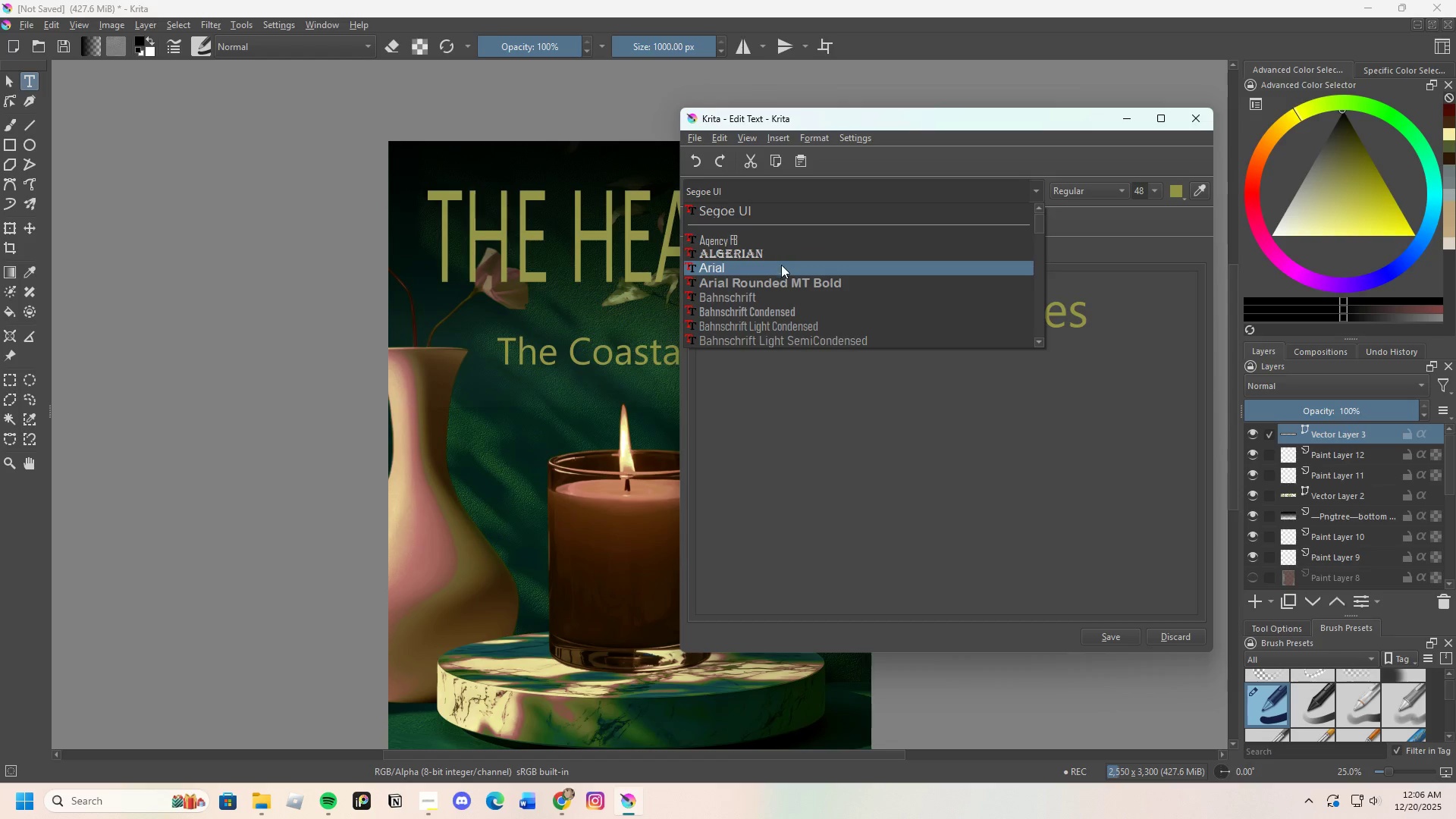 
scroll: coordinate [779, 324], scroll_direction: down, amount: 6.0
 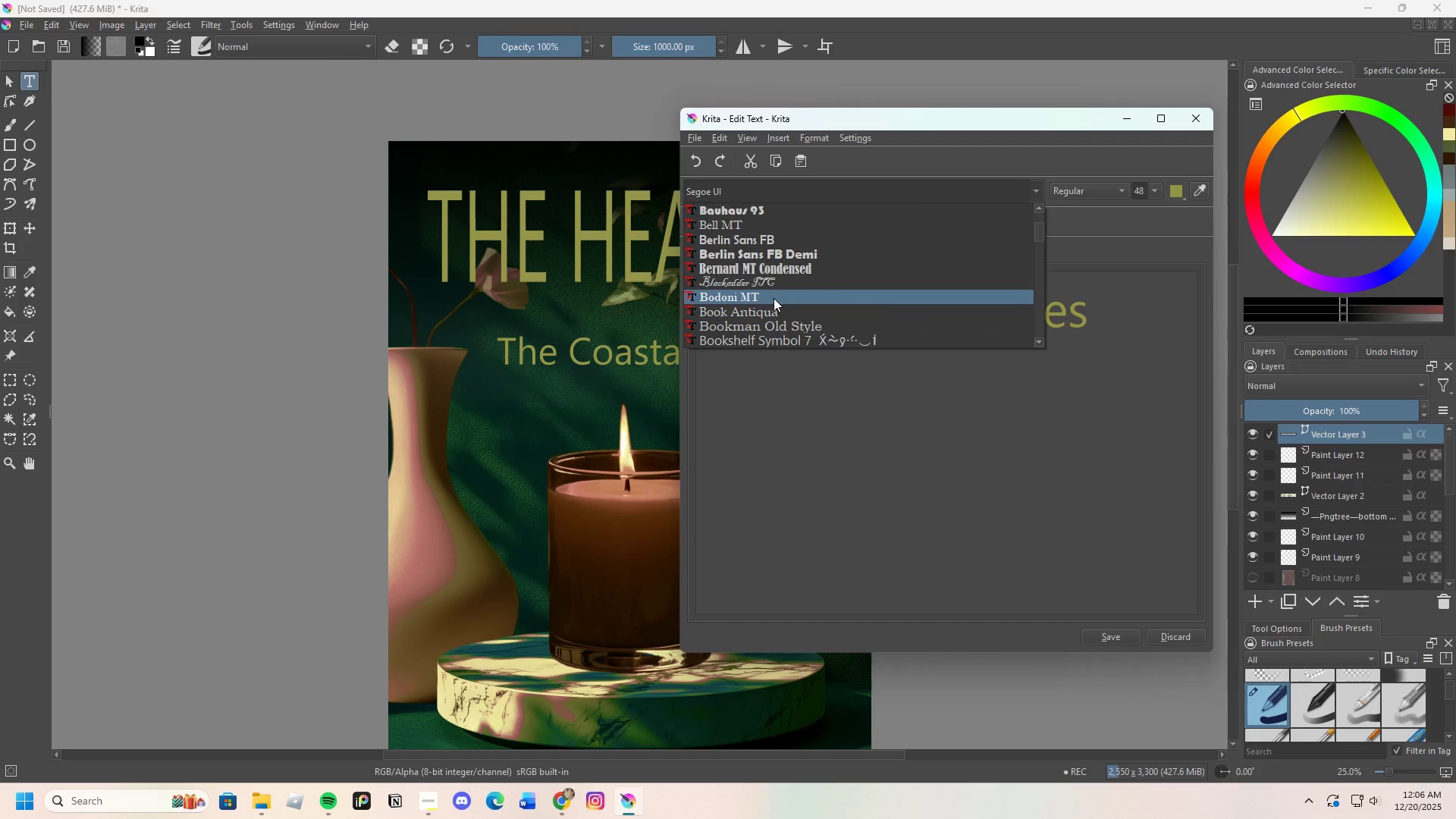 
left_click([774, 298])
 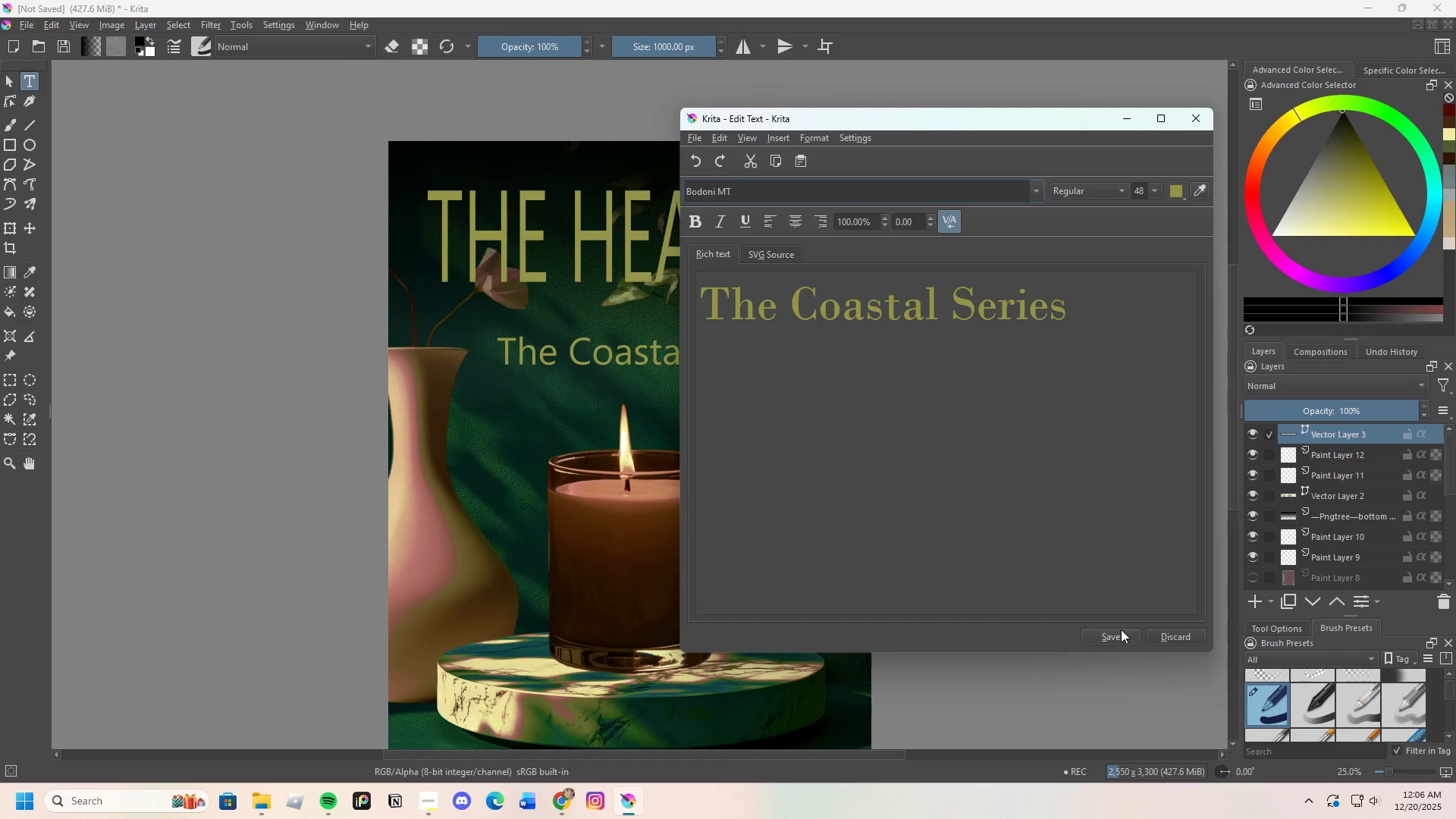 
left_click([728, 218])
 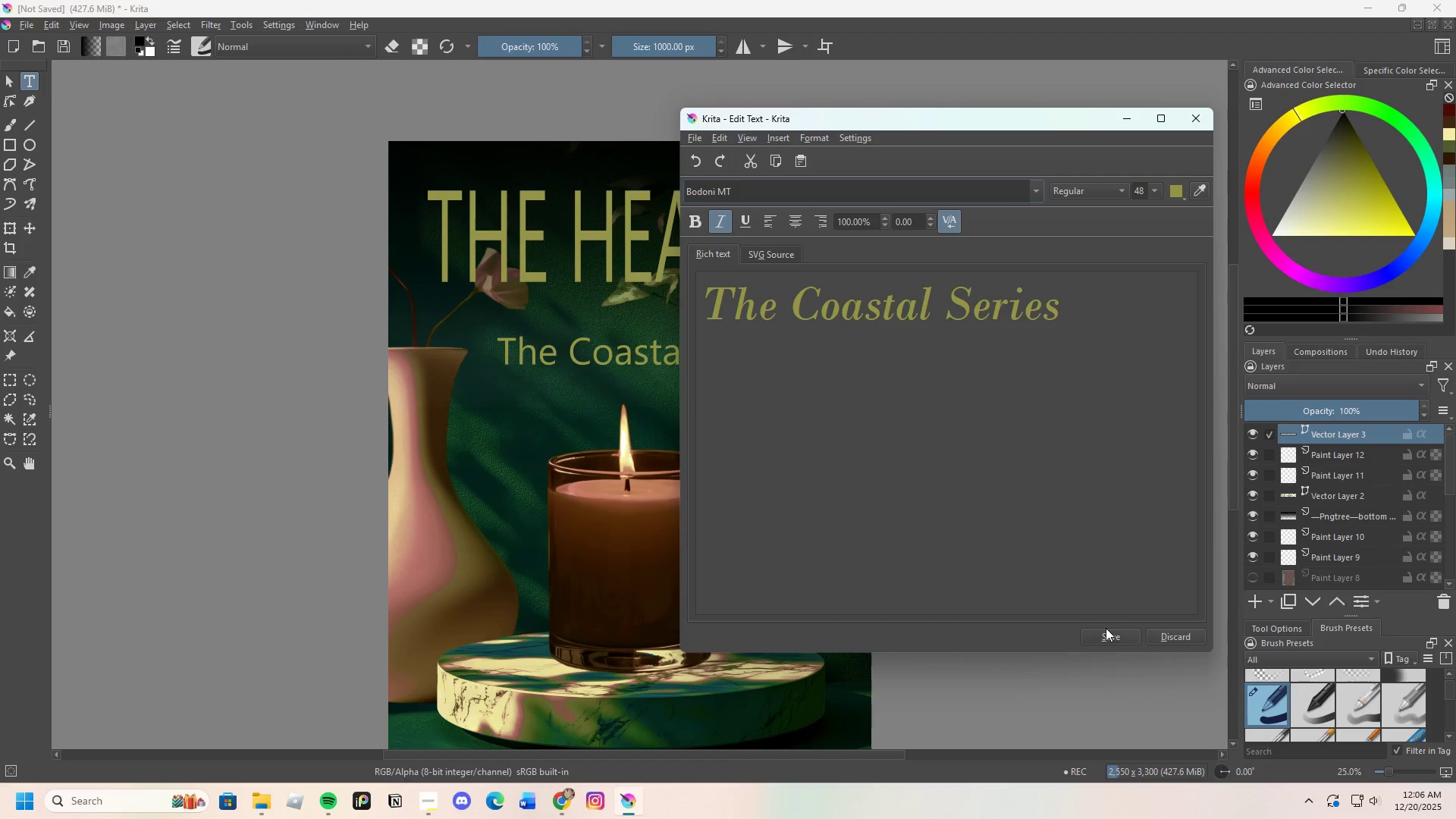 
left_click([1108, 634])
 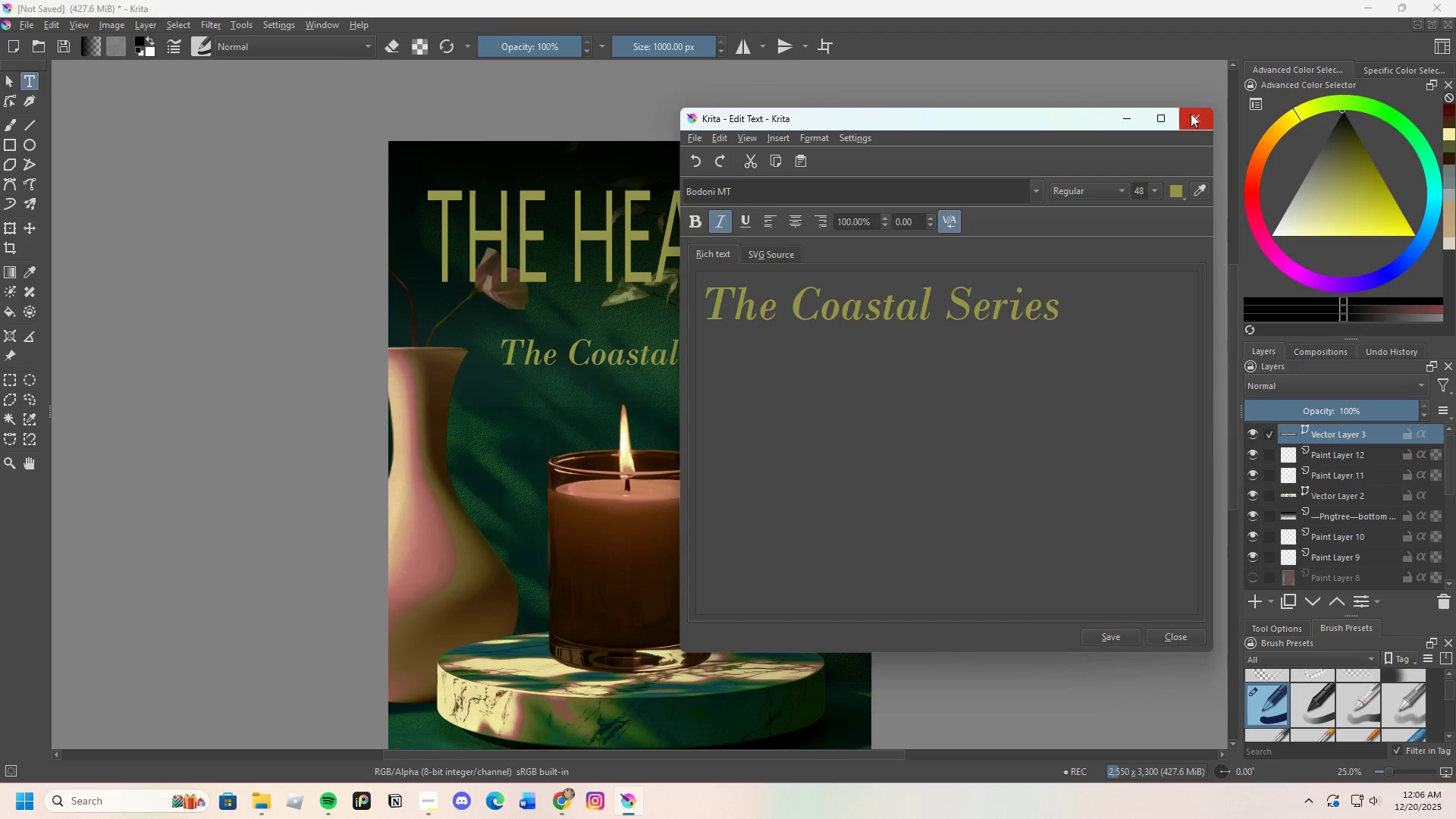 
left_click([1109, 634])
 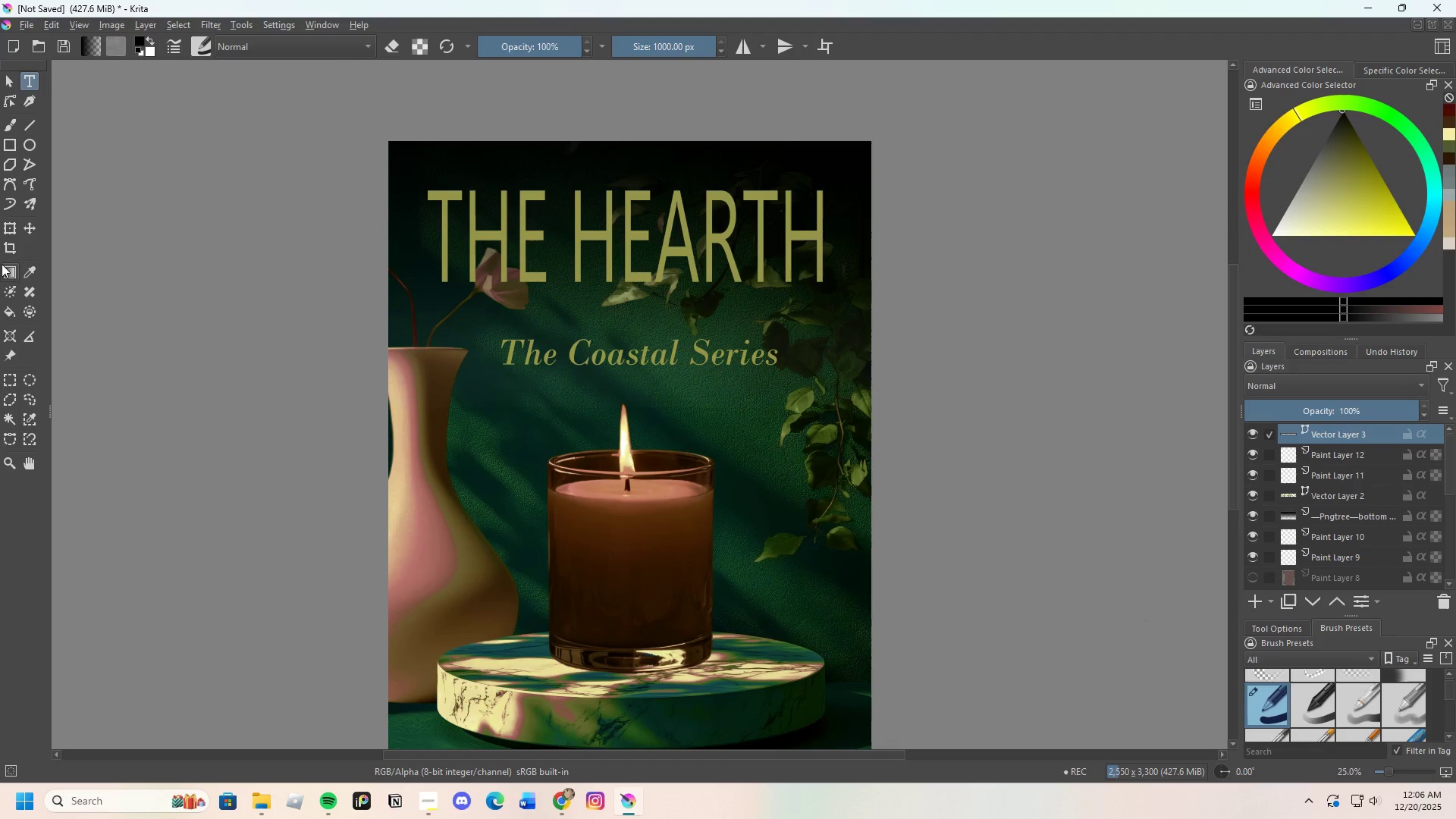 
left_click([8, 228])
 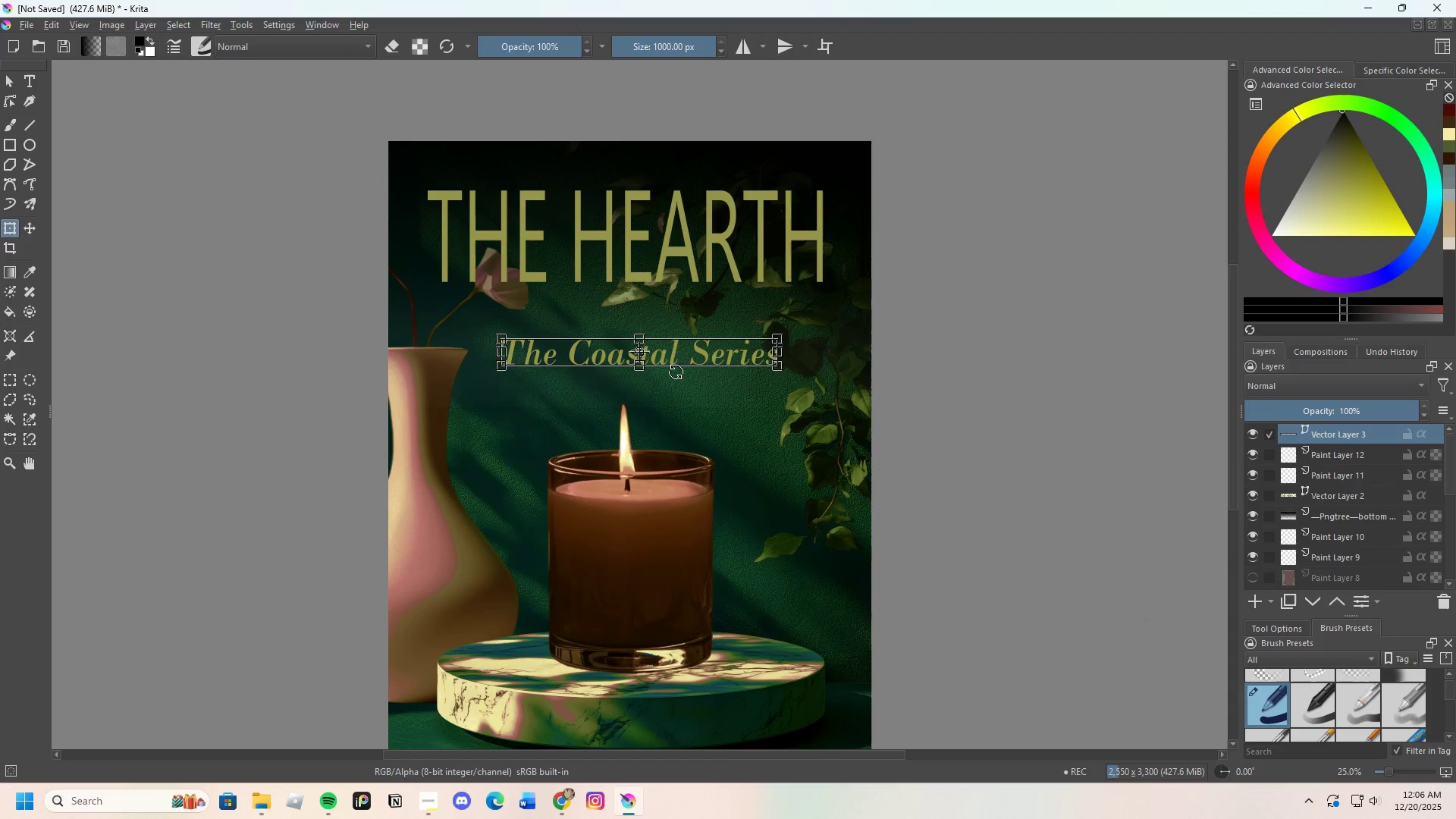 
left_click_drag(start_coordinate=[684, 355], to_coordinate=[675, 371])
 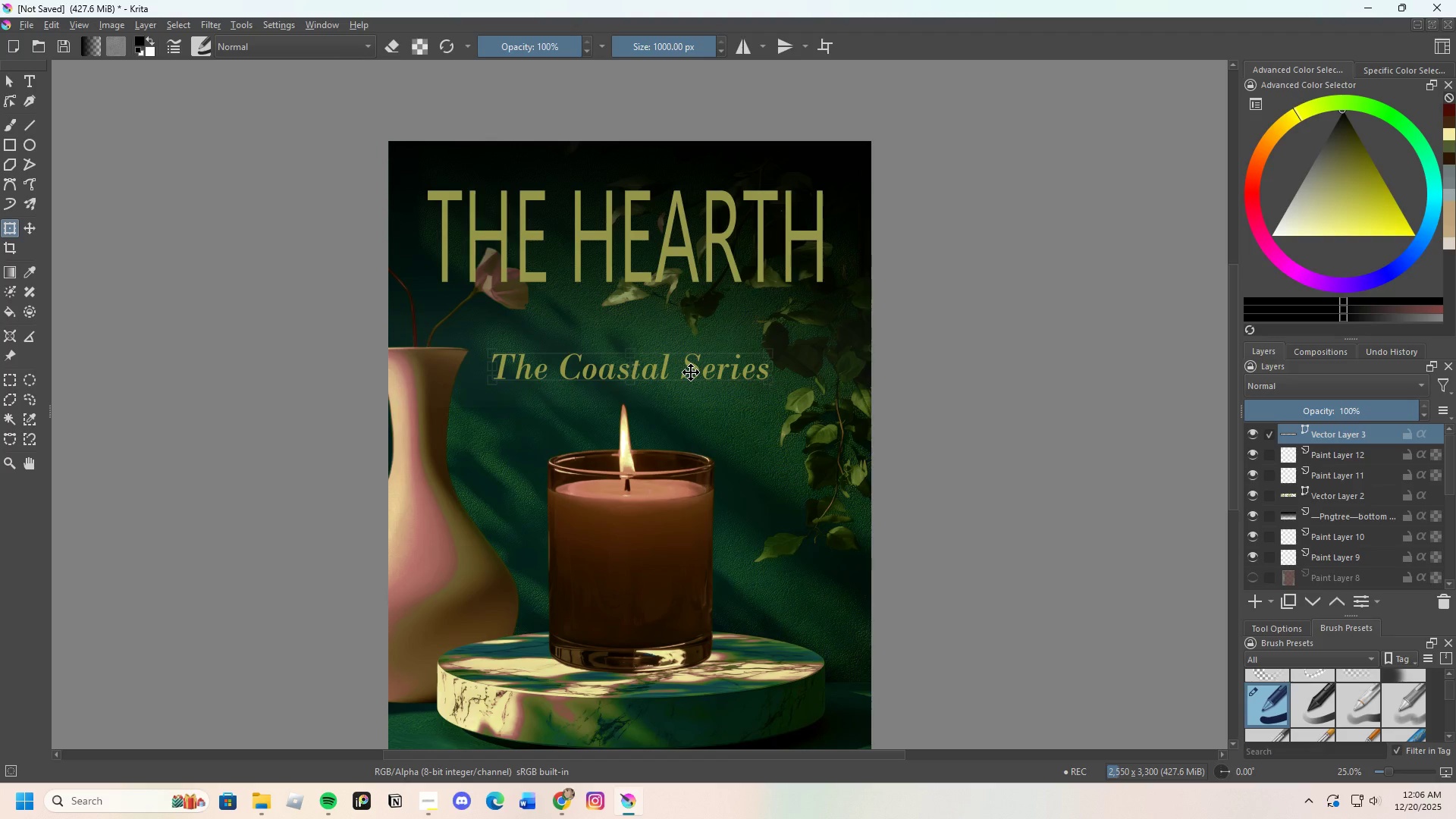 
left_click([720, 401])
 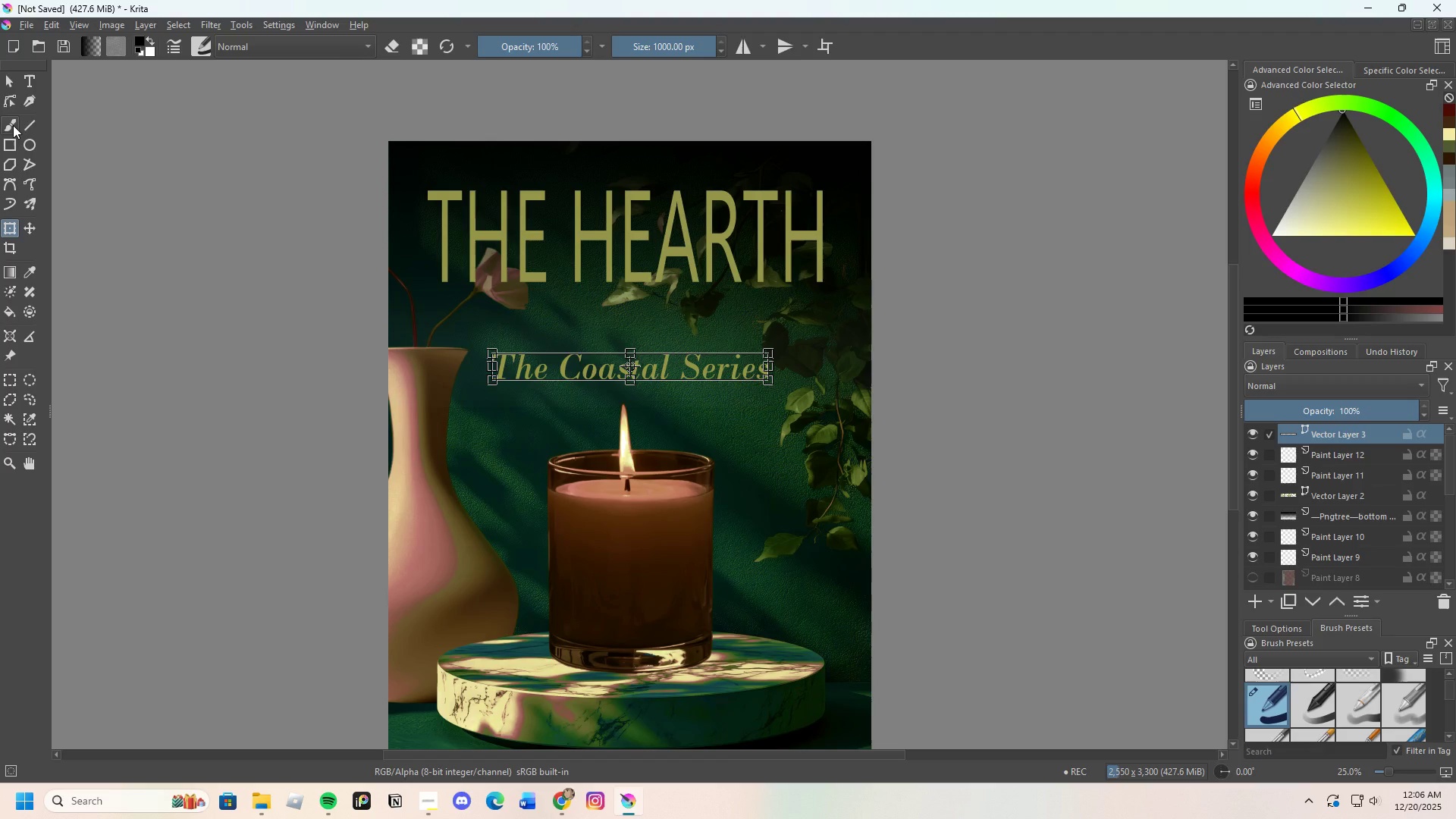 
left_click([12, 125])
 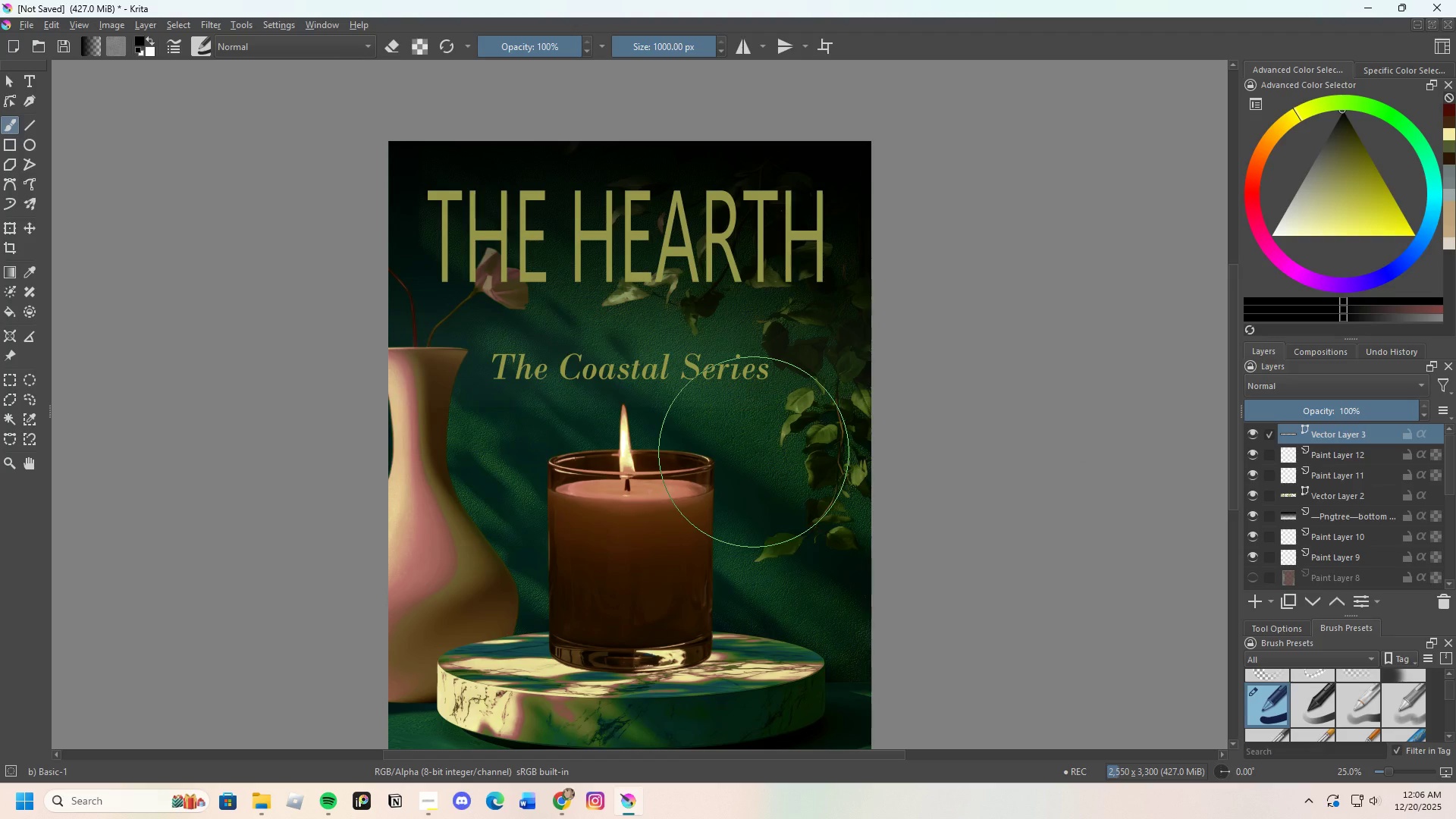 
wait(8.75)
 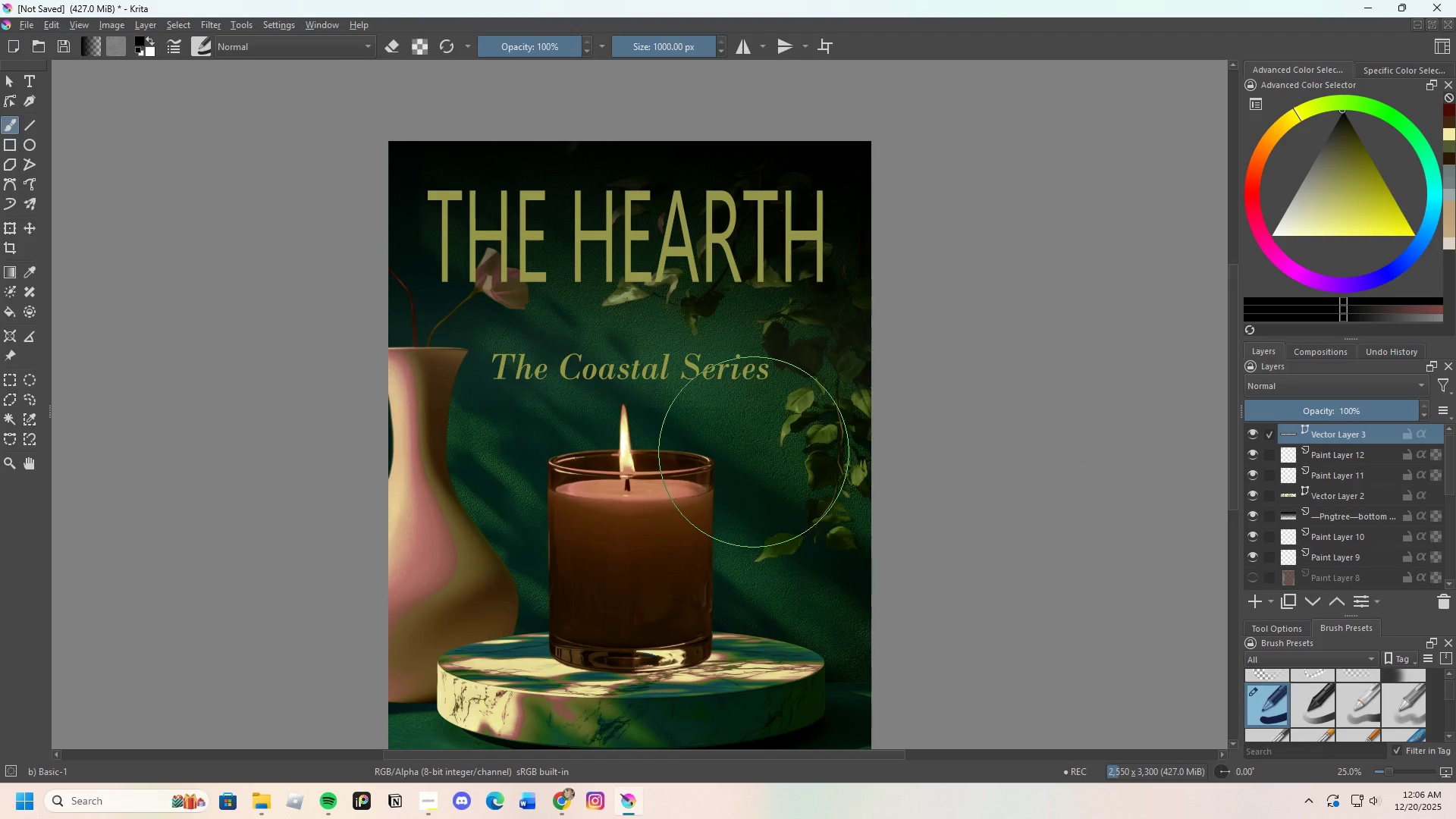 
left_click_drag(start_coordinate=[684, 46], to_coordinate=[617, 59])
 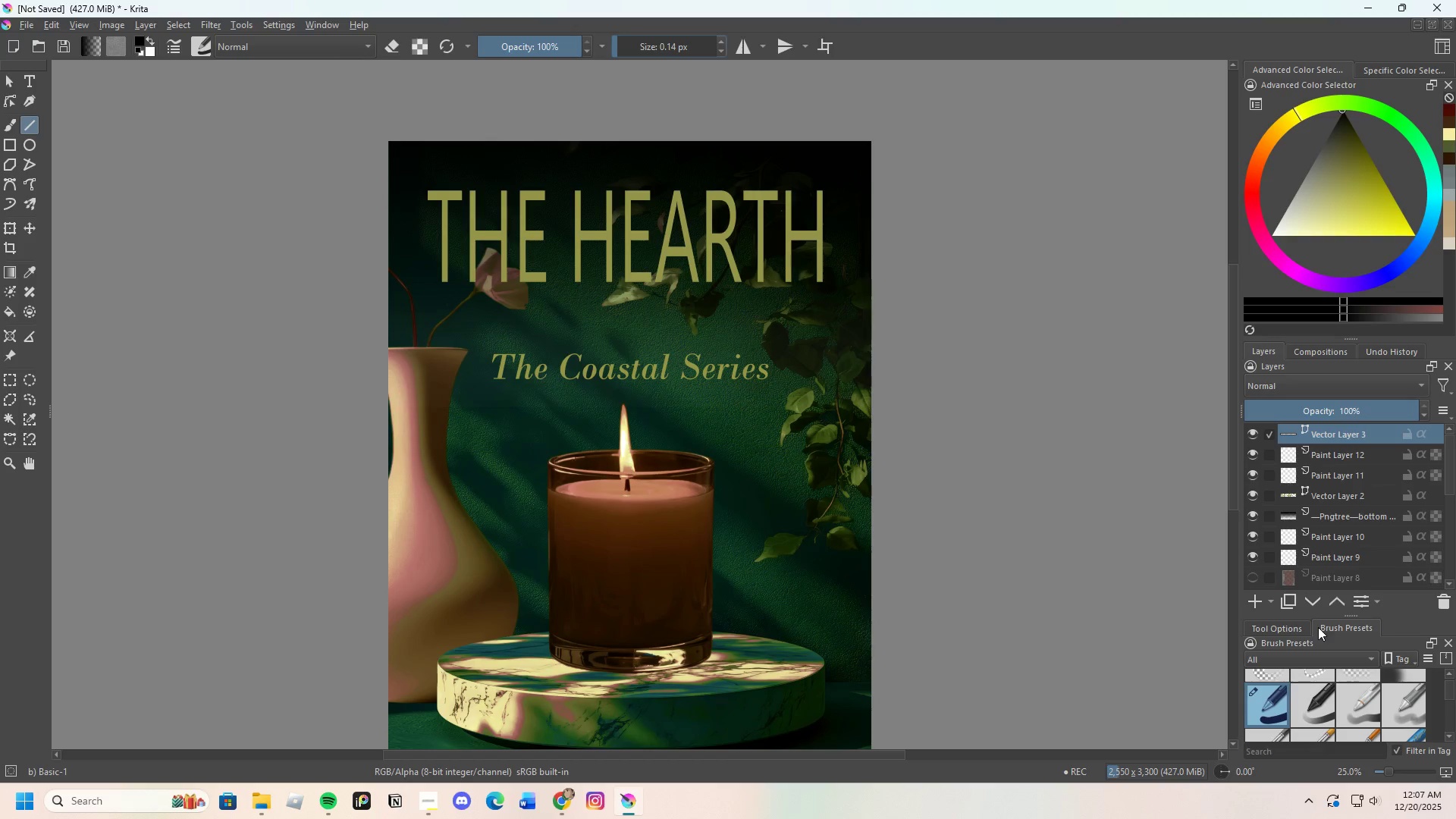 
left_click([1254, 603])
 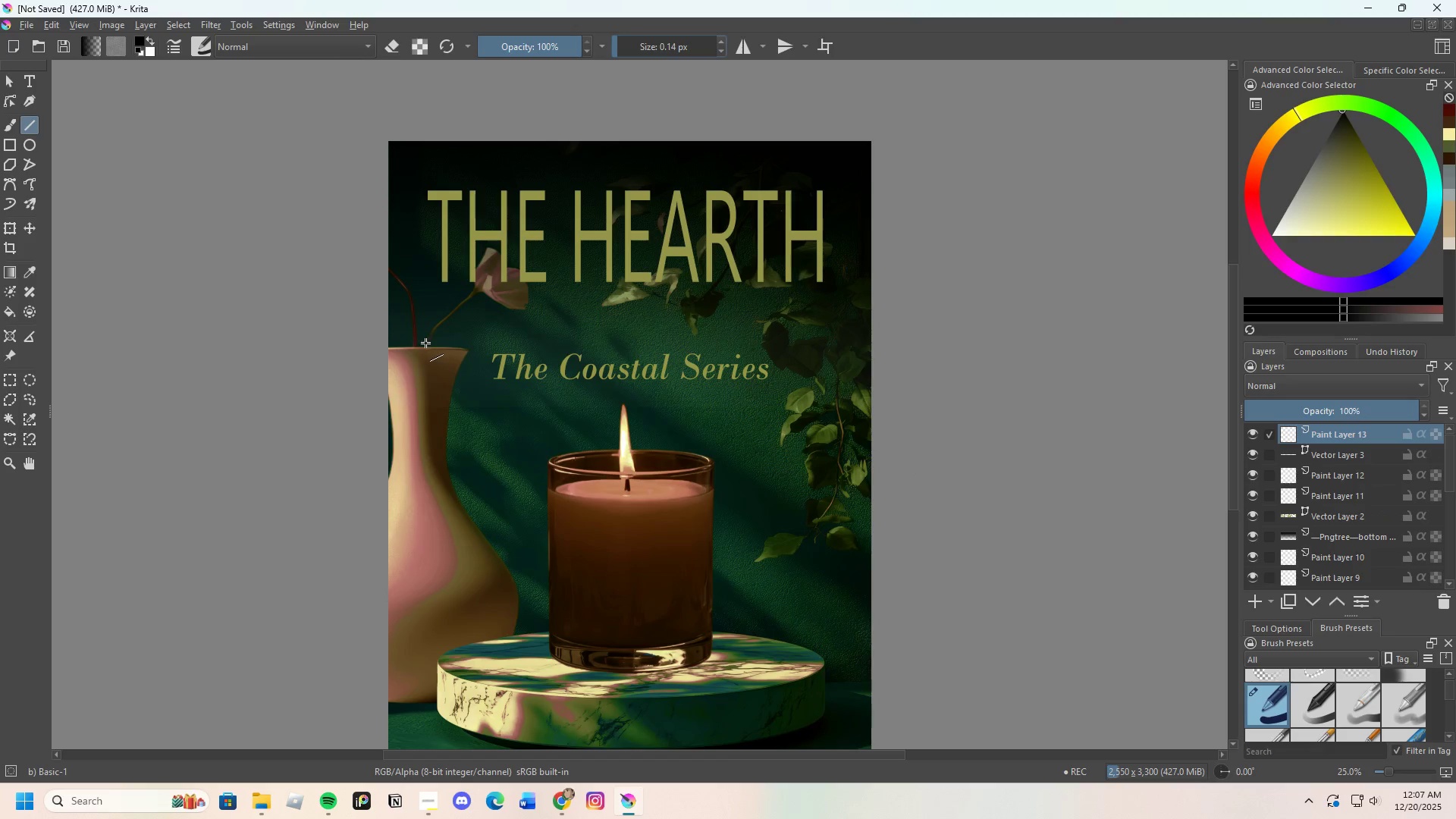 
left_click_drag(start_coordinate=[432, 317], to_coordinate=[432, 349])
 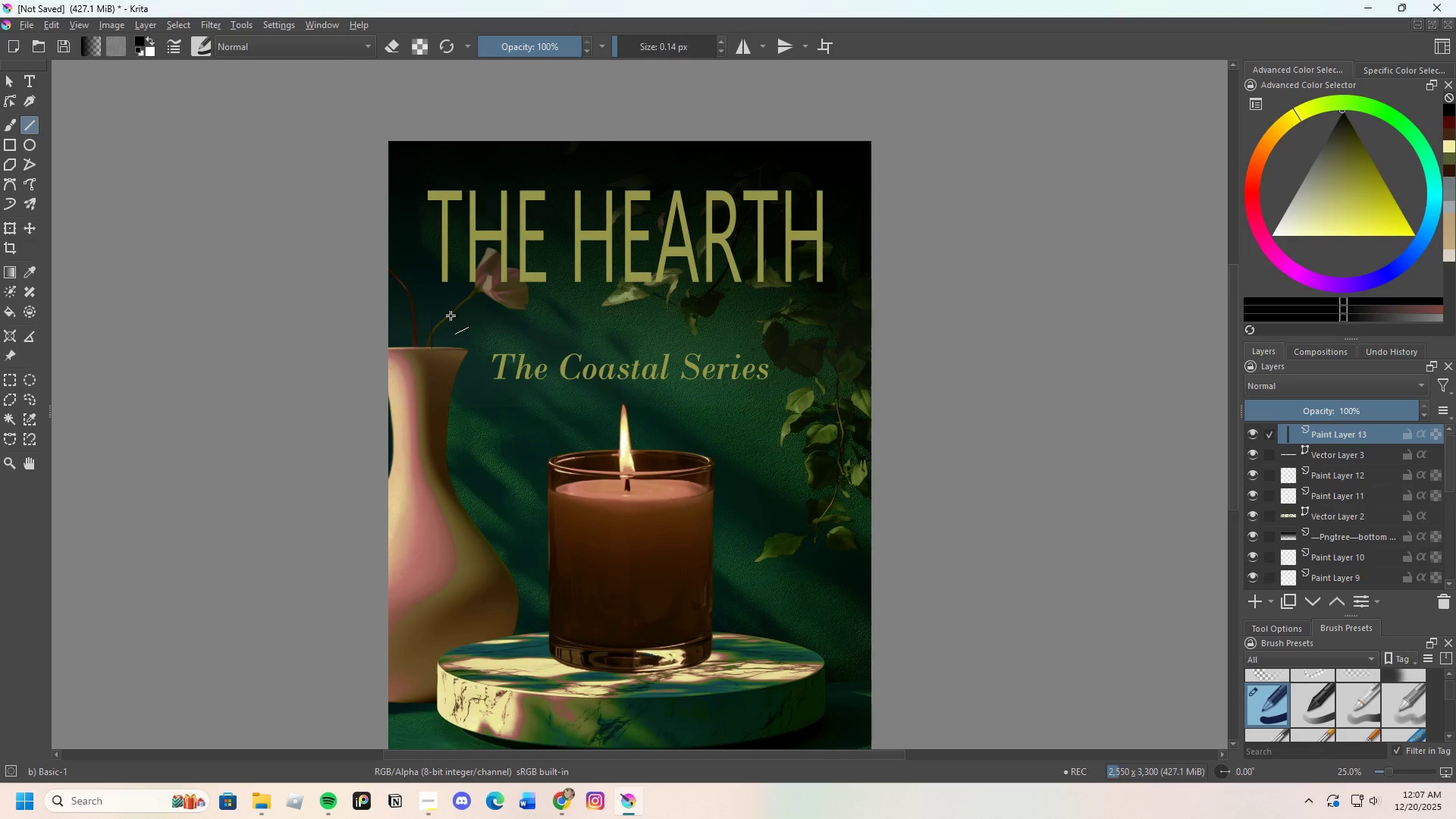 
key(Control+Z)
 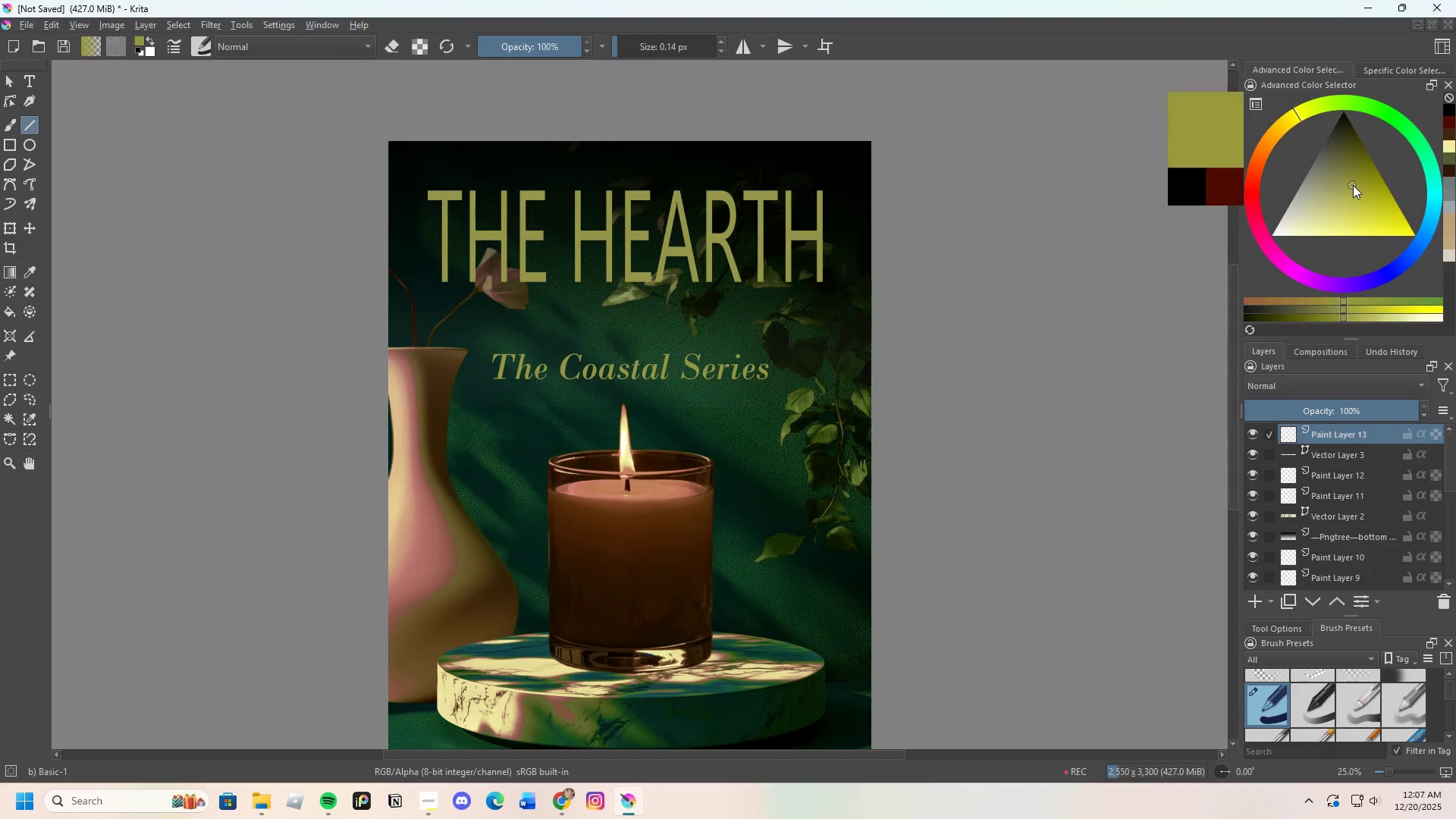 
left_click([1353, 185])
 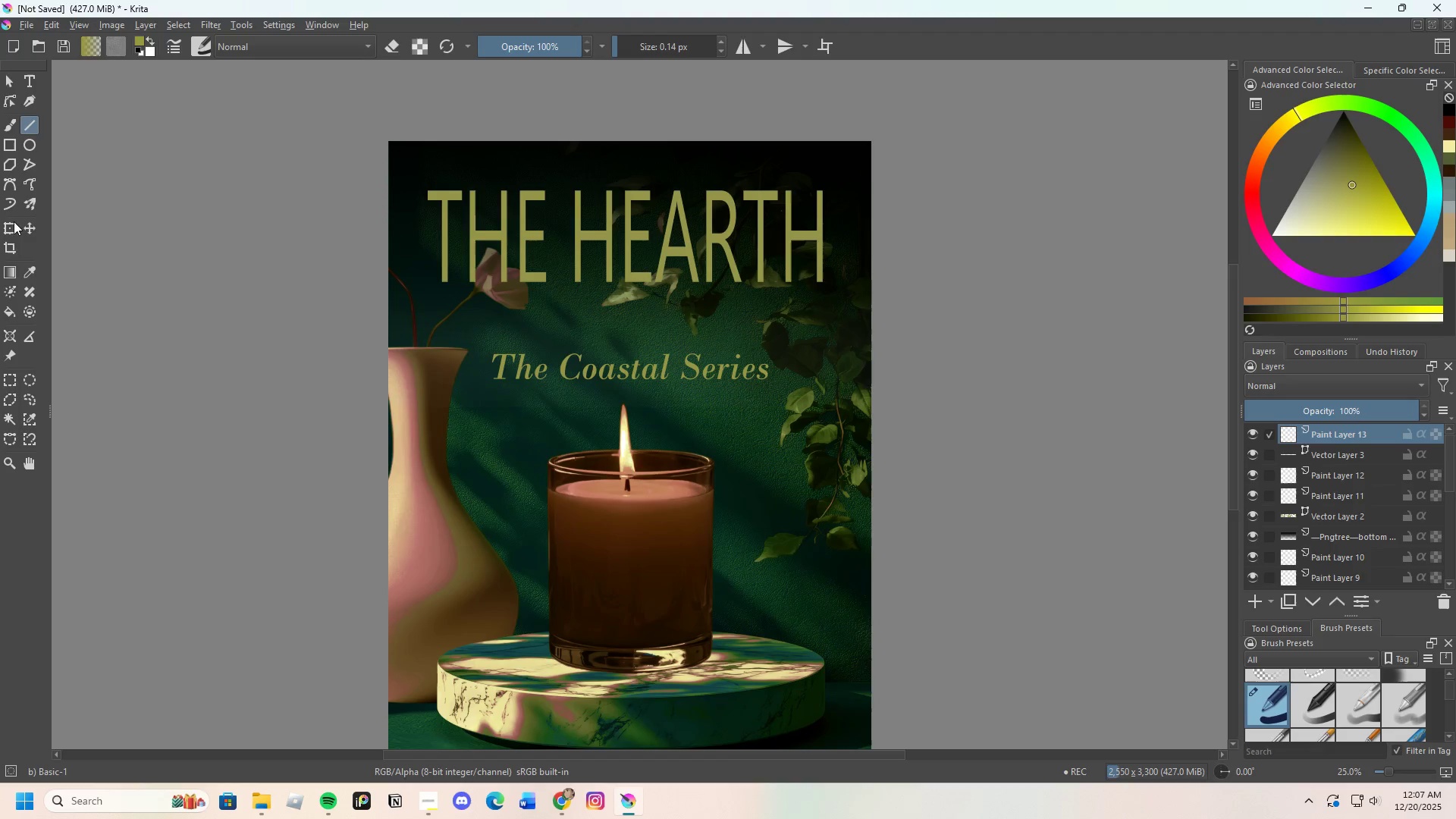 
left_click([33, 274])
 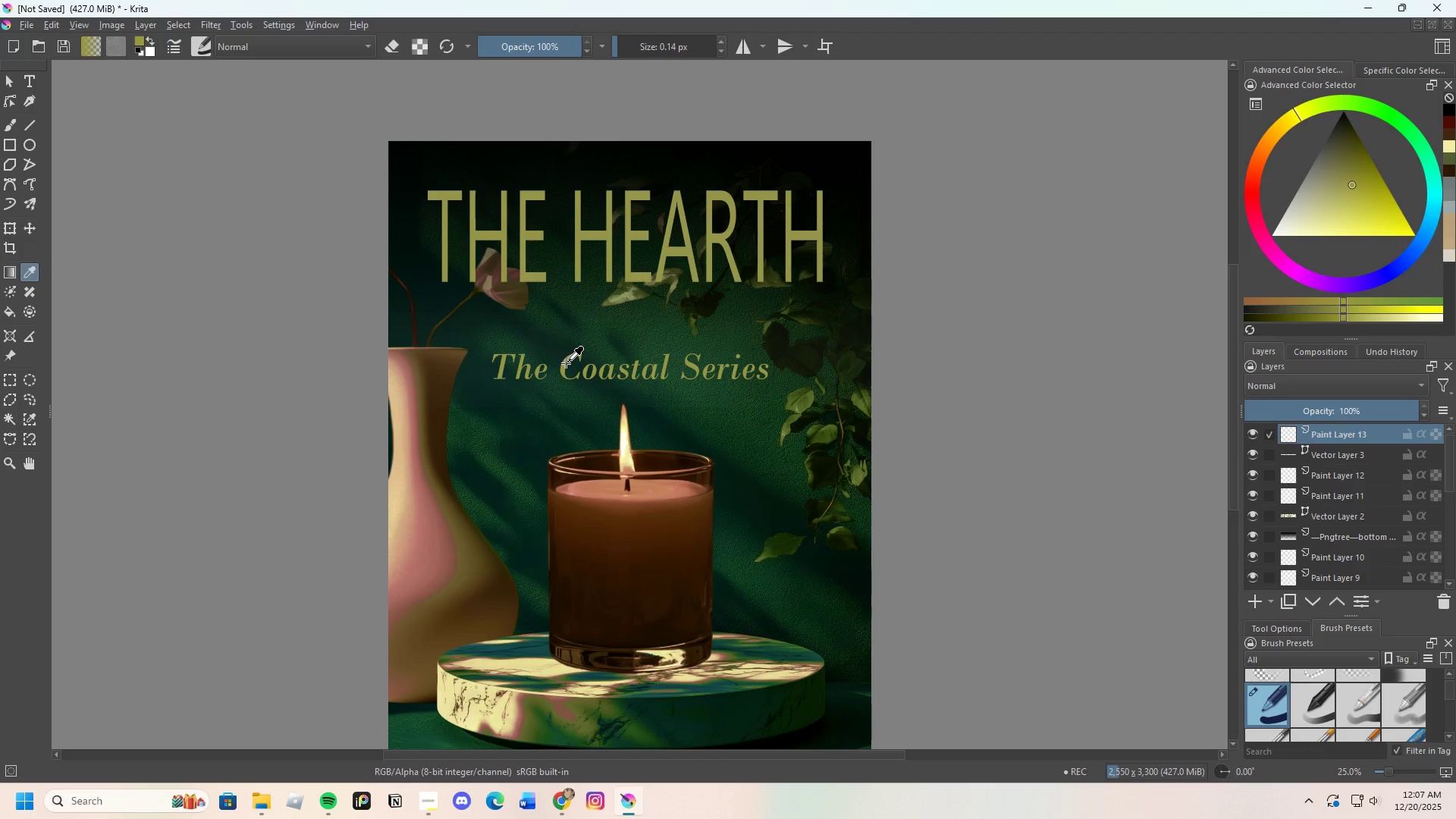 
left_click([565, 364])
 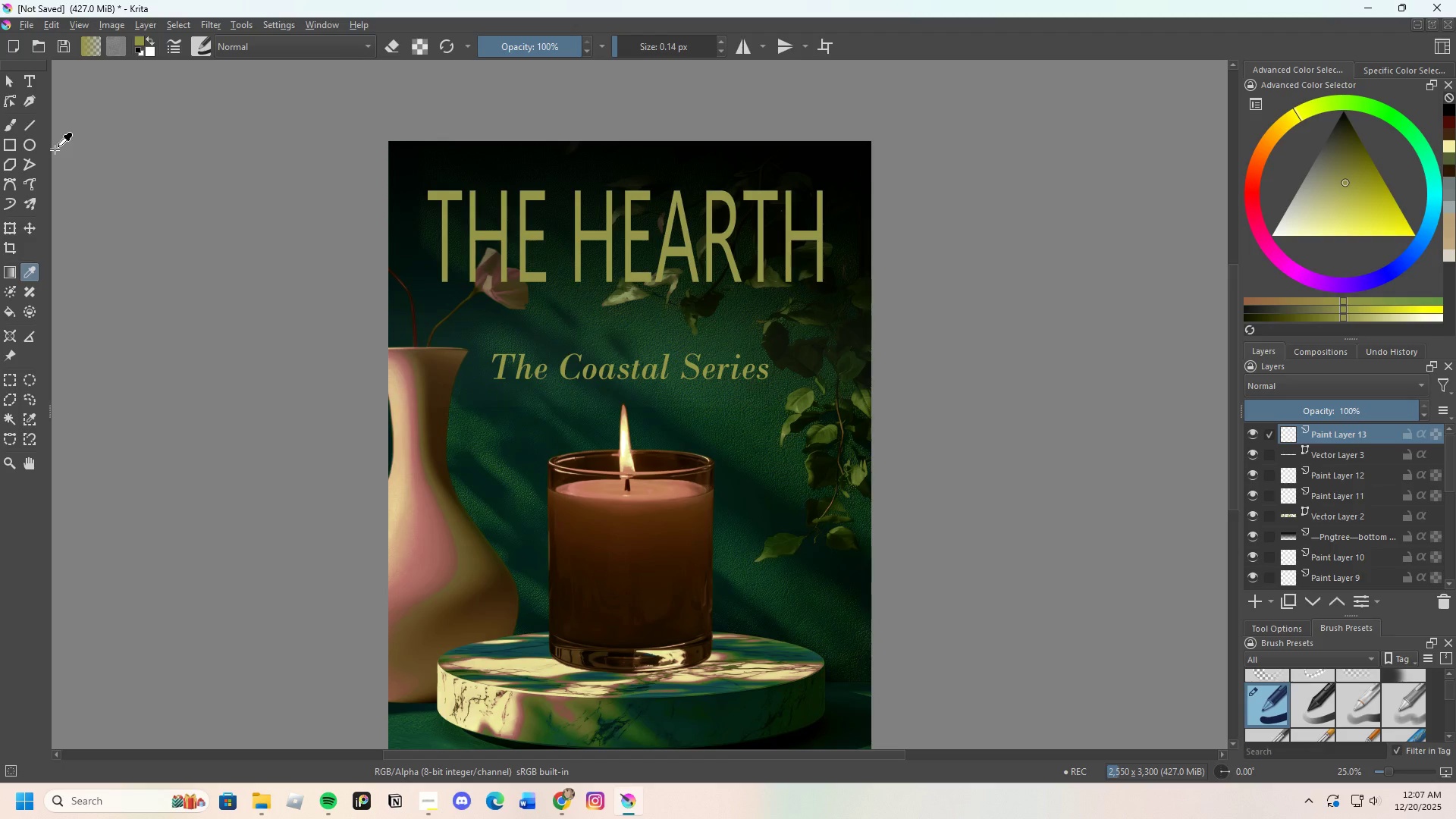 
left_click([32, 122])
 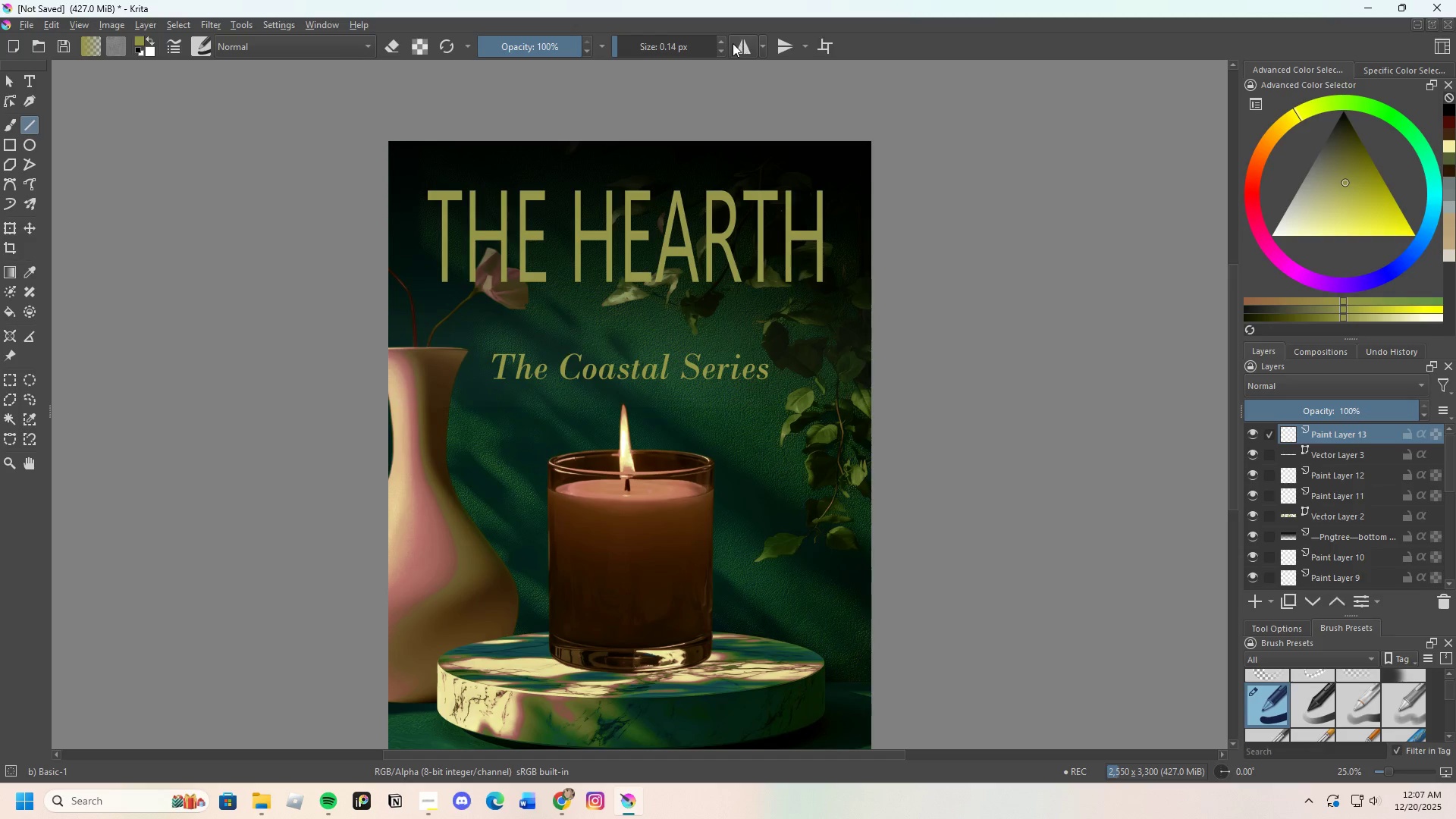 
double_click([718, 37])
 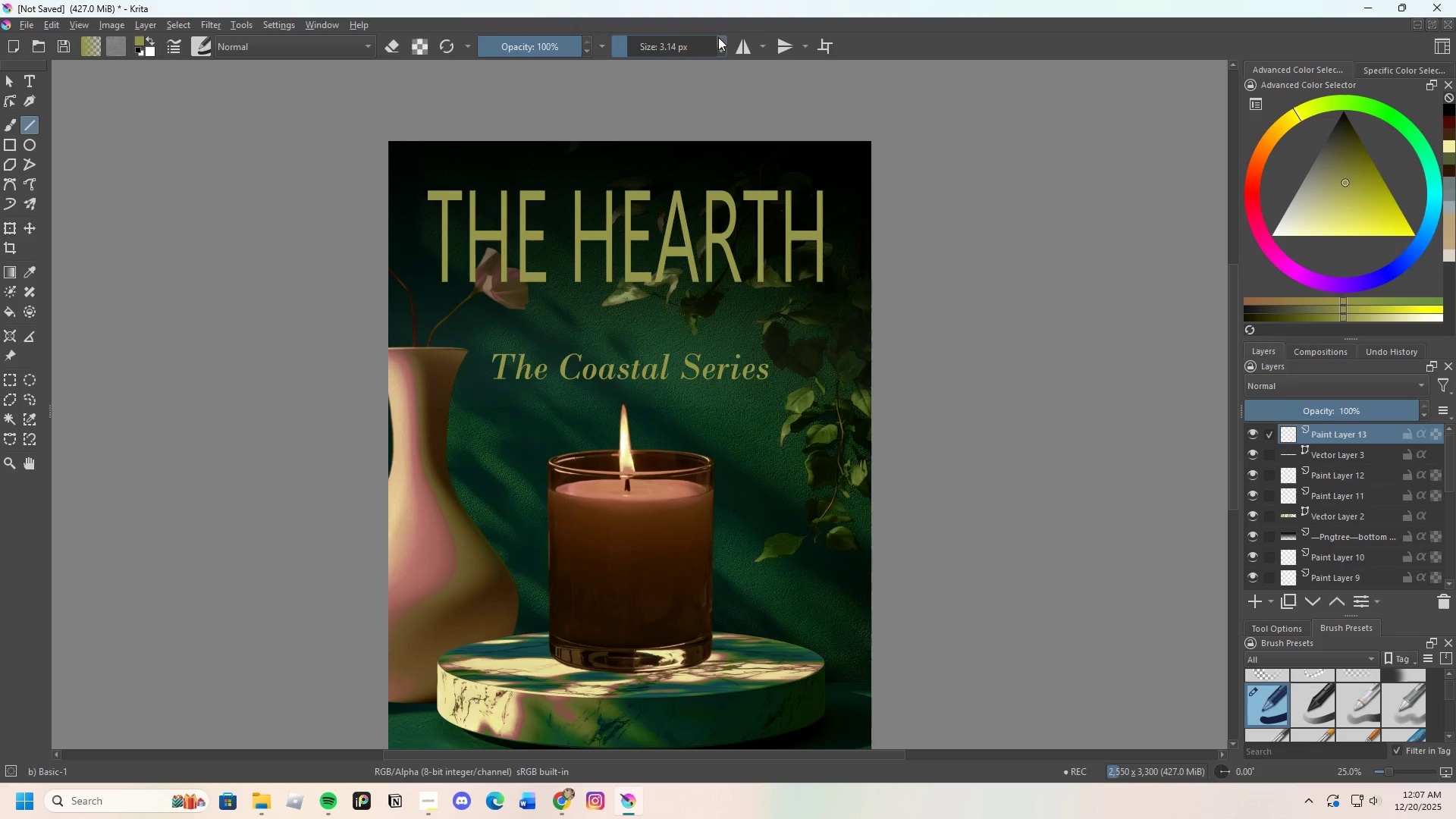 
triple_click([718, 37])
 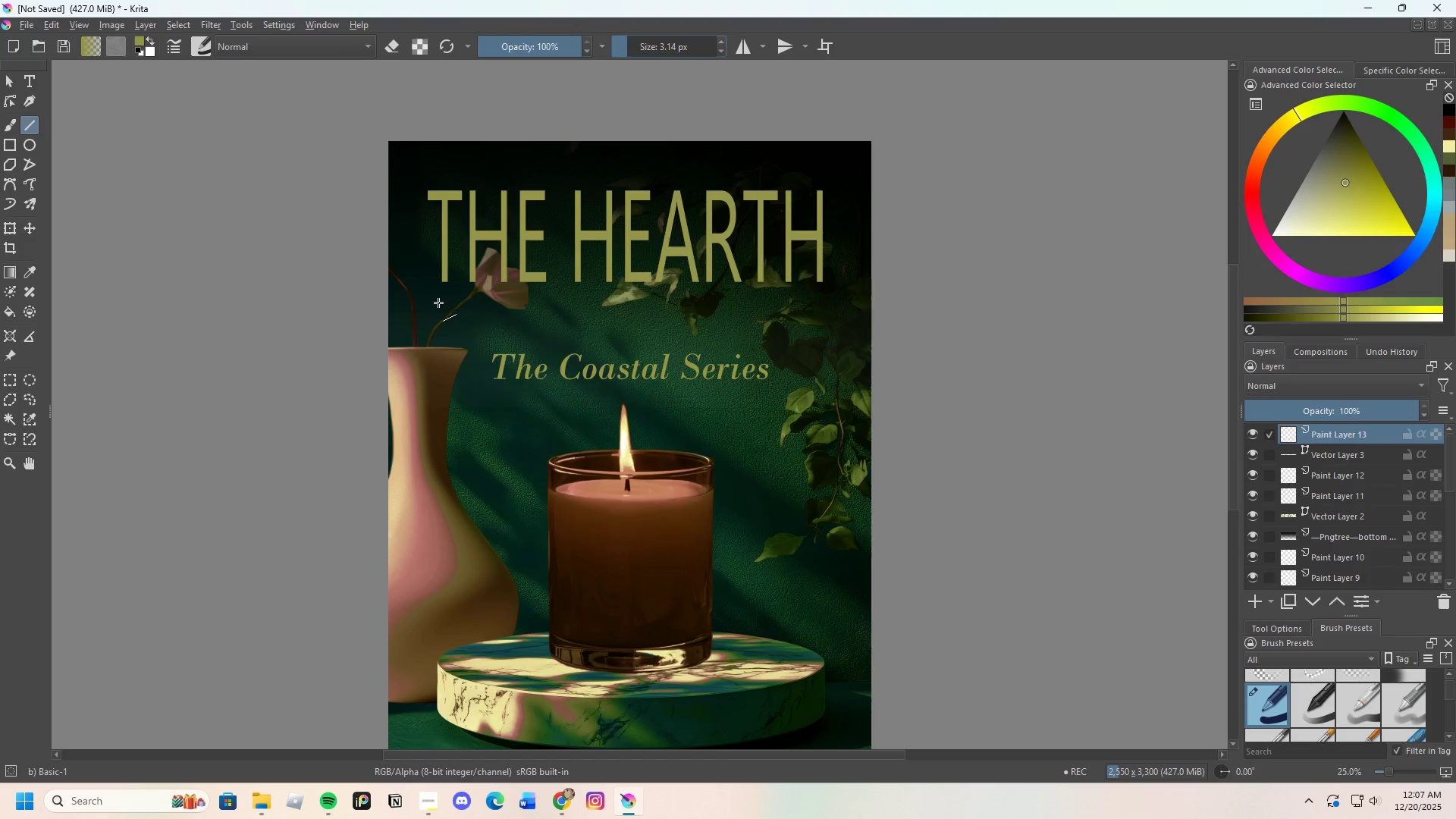 
left_click_drag(start_coordinate=[438, 303], to_coordinate=[434, 362])
 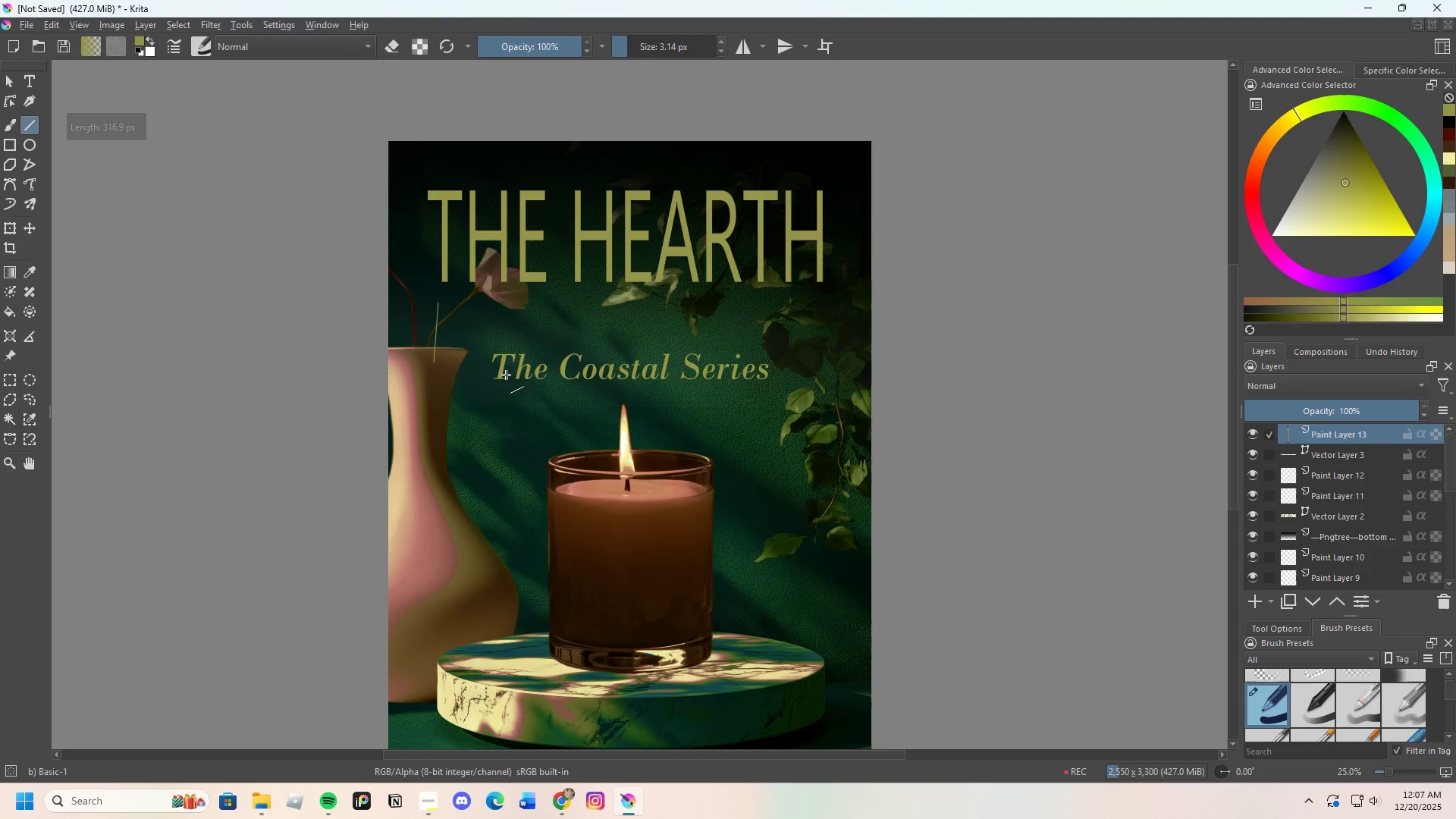 
key(Control+Z)
 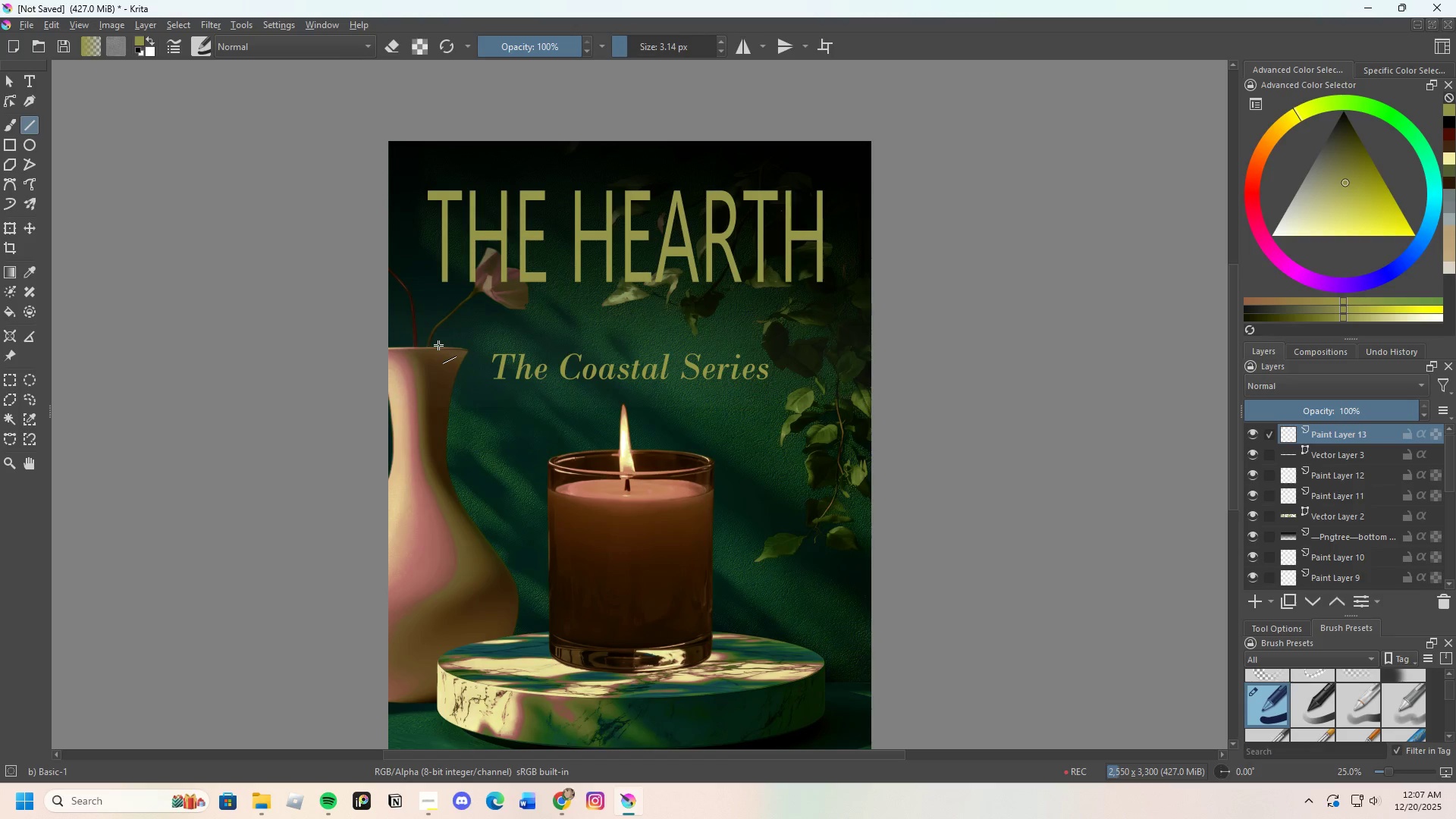 
left_click_drag(start_coordinate=[438, 344], to_coordinate=[438, 309])
 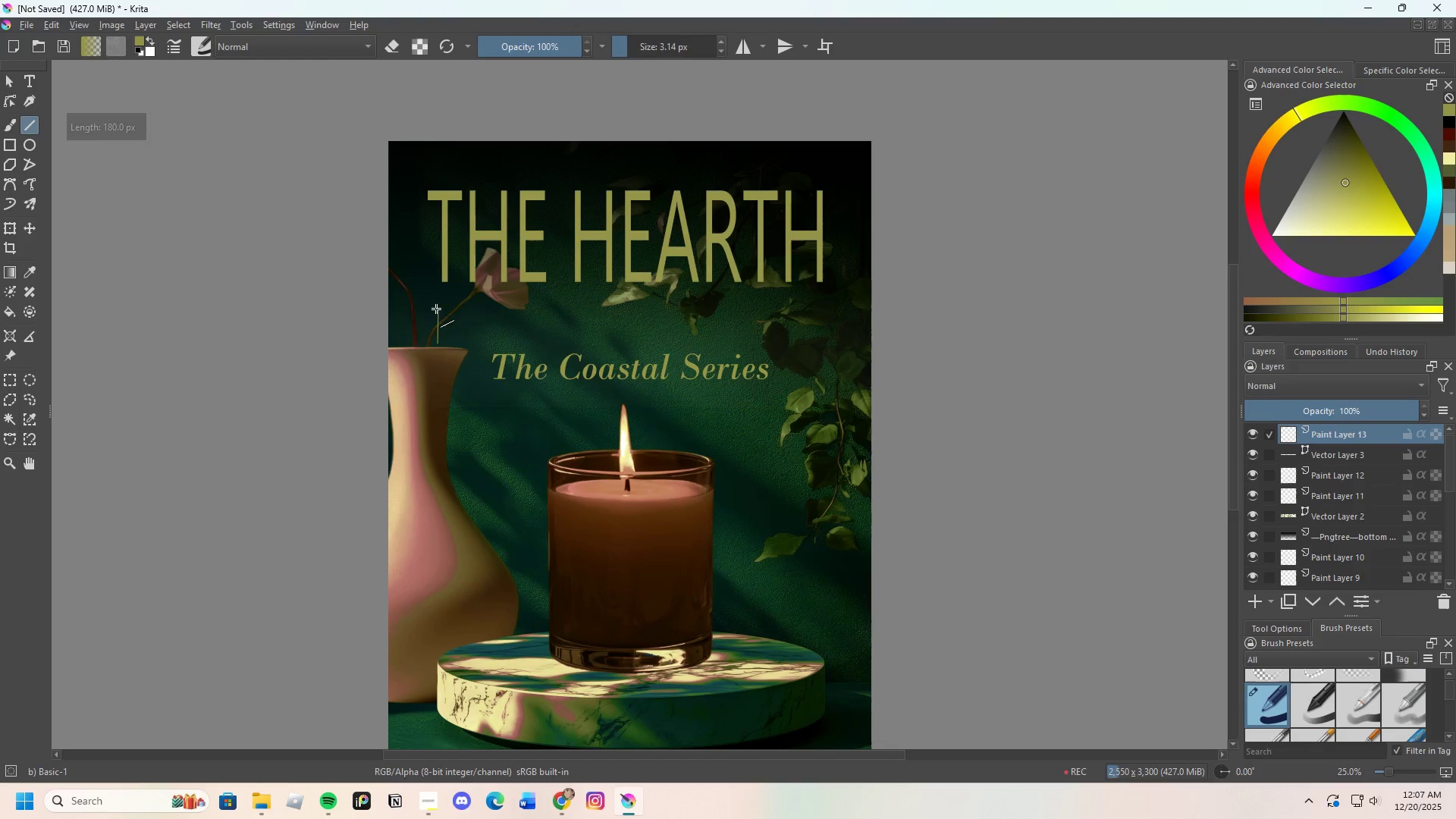 
left_click_drag(start_coordinate=[436, 309], to_coordinate=[871, 306])
 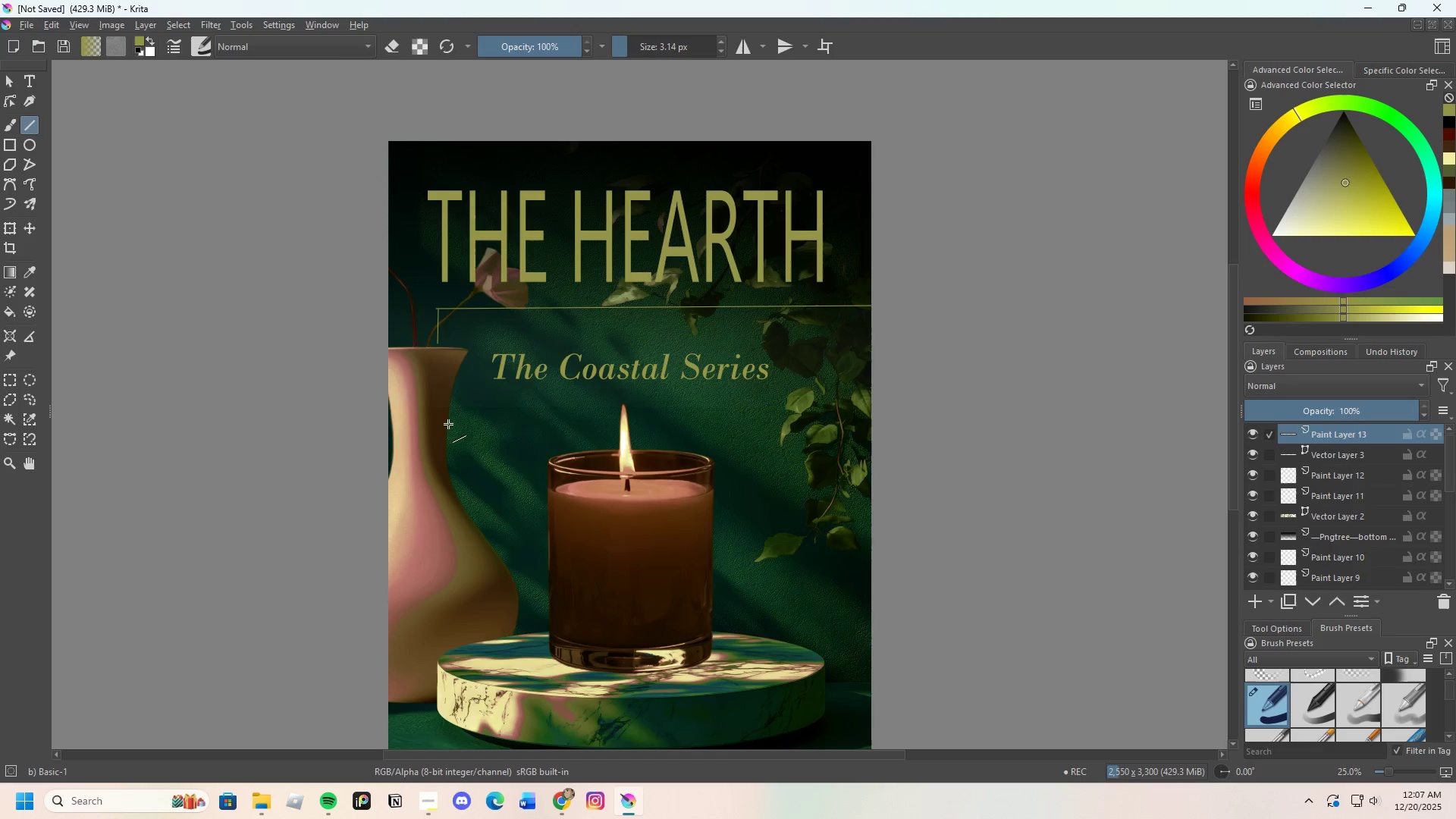 
left_click_drag(start_coordinate=[450, 422], to_coordinate=[618, 422])
 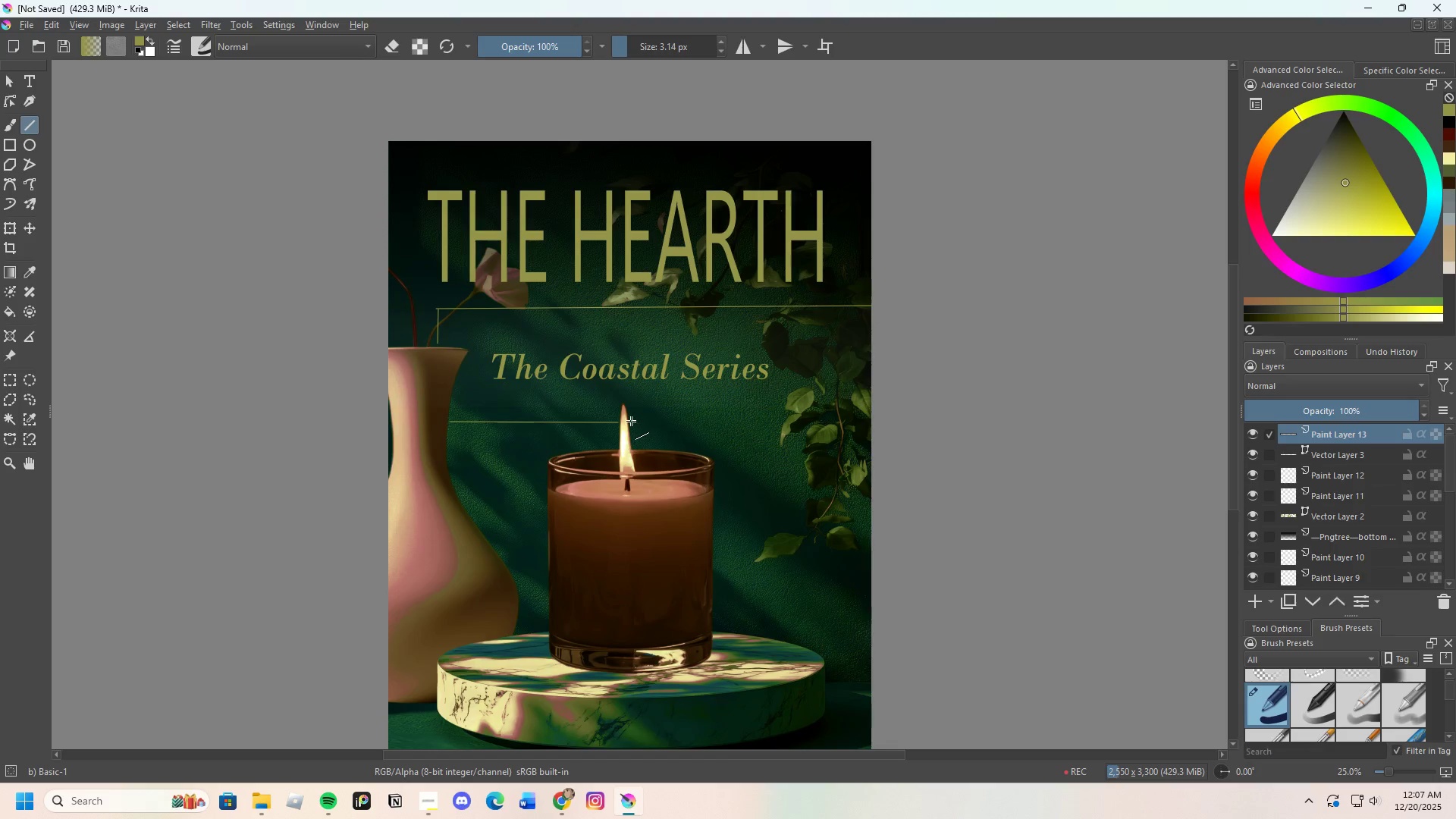 
left_click_drag(start_coordinate=[631, 421], to_coordinate=[876, 420])
 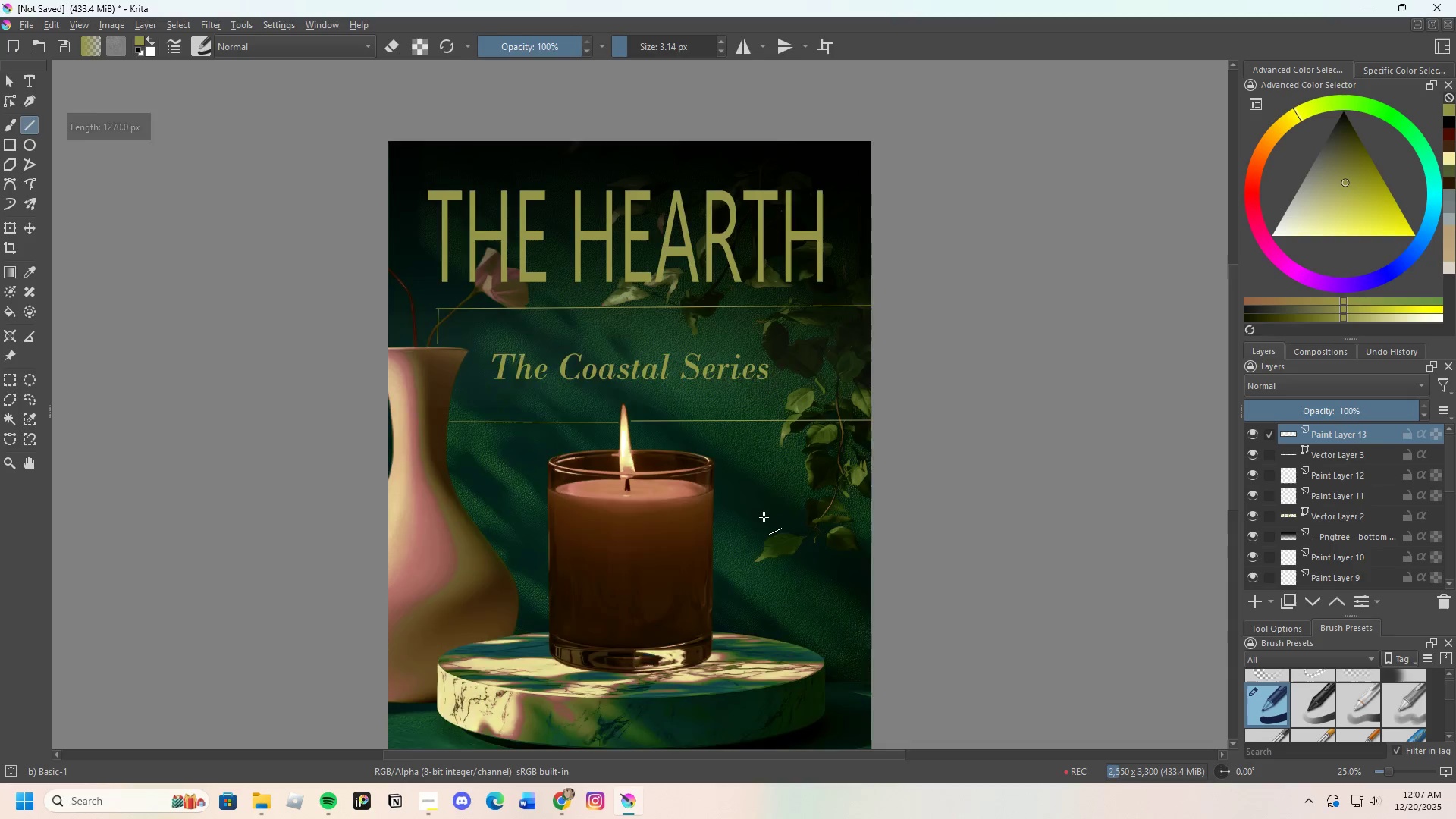 
scroll: coordinate [743, 515], scroll_direction: up, amount: 1.0
 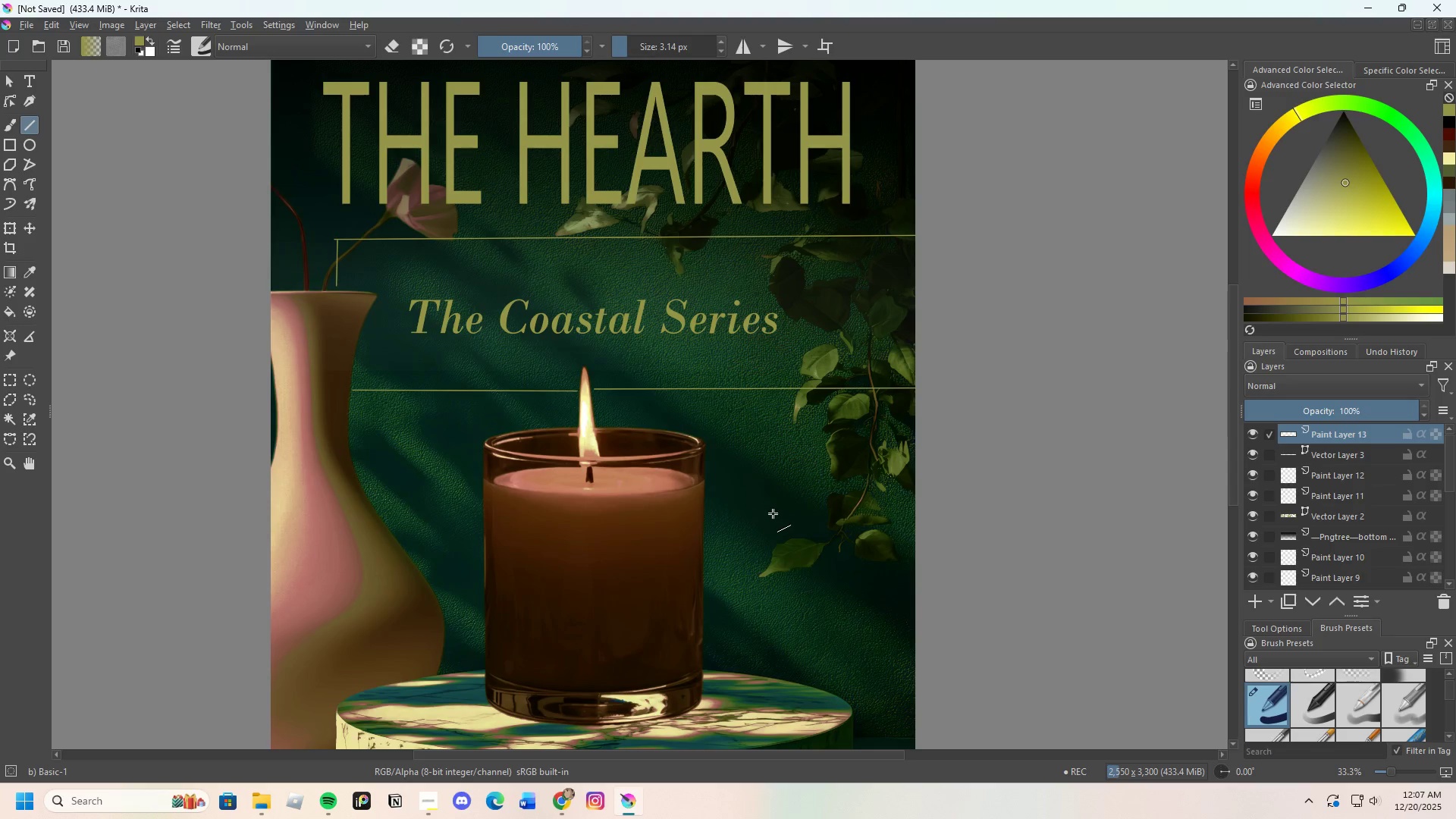 
scroll: coordinate [774, 505], scroll_direction: down, amount: 3.0
 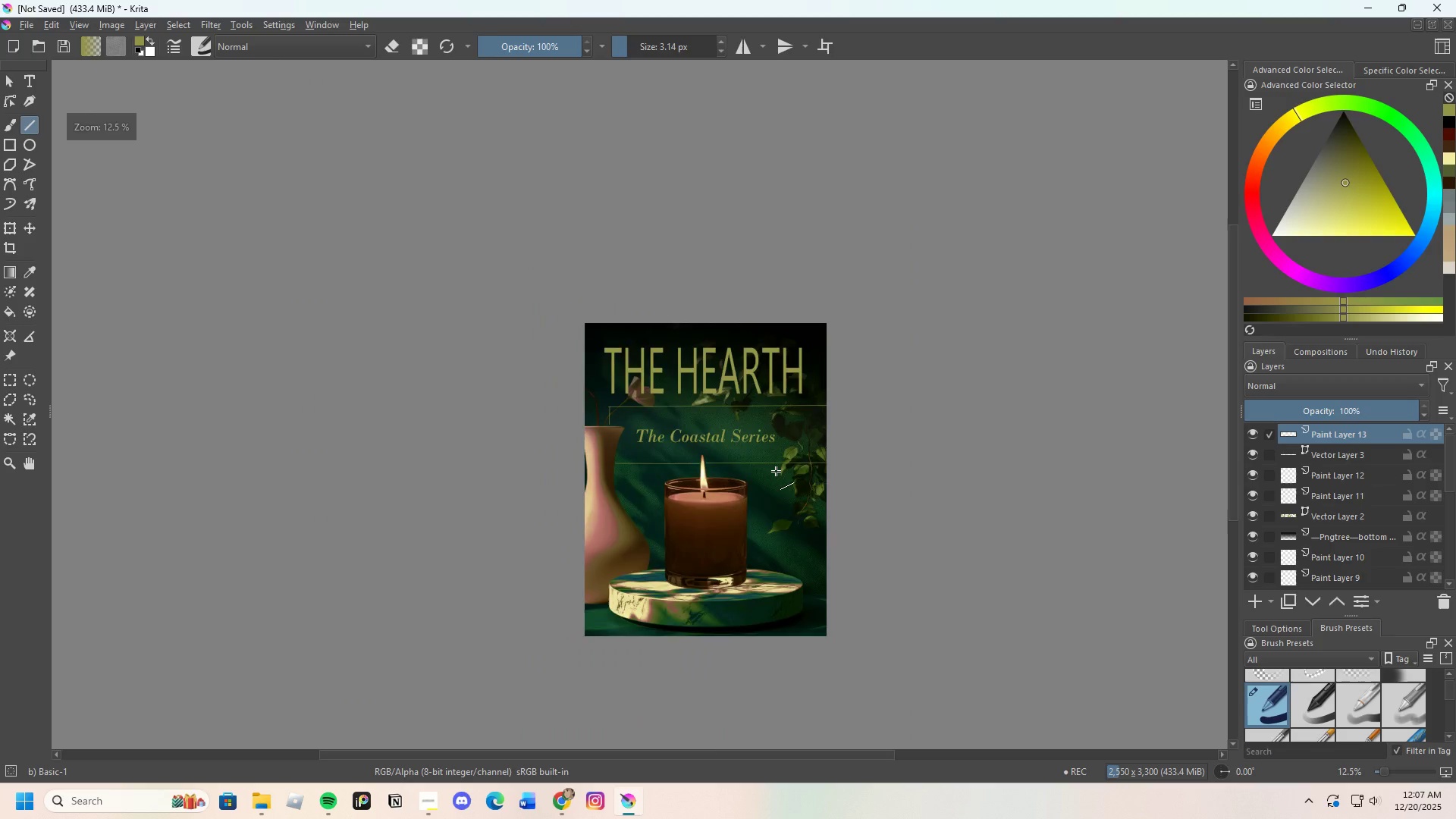 
scroll: coordinate [711, 439], scroll_direction: up, amount: 3.0
 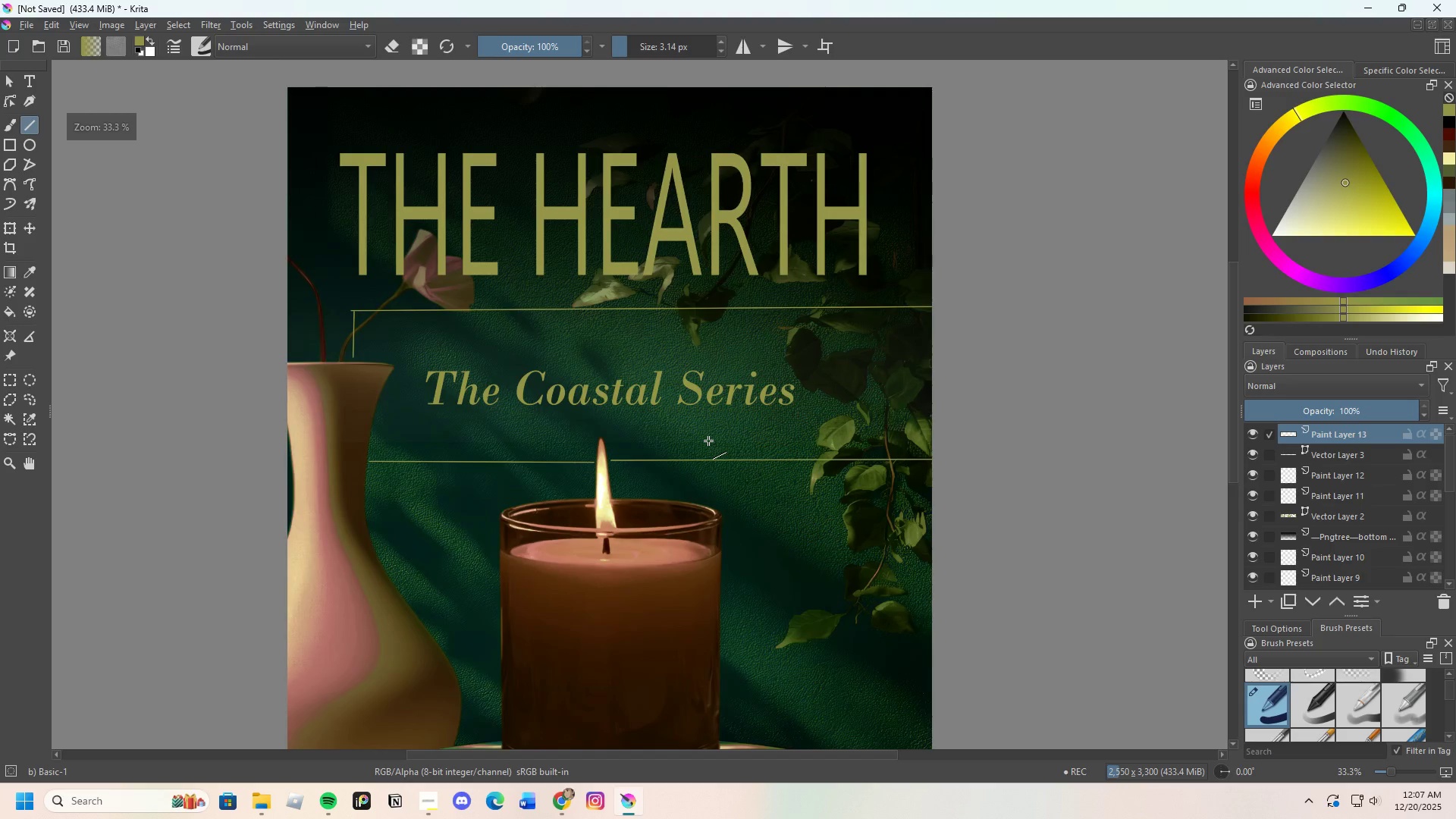 
key(Control+Z)
 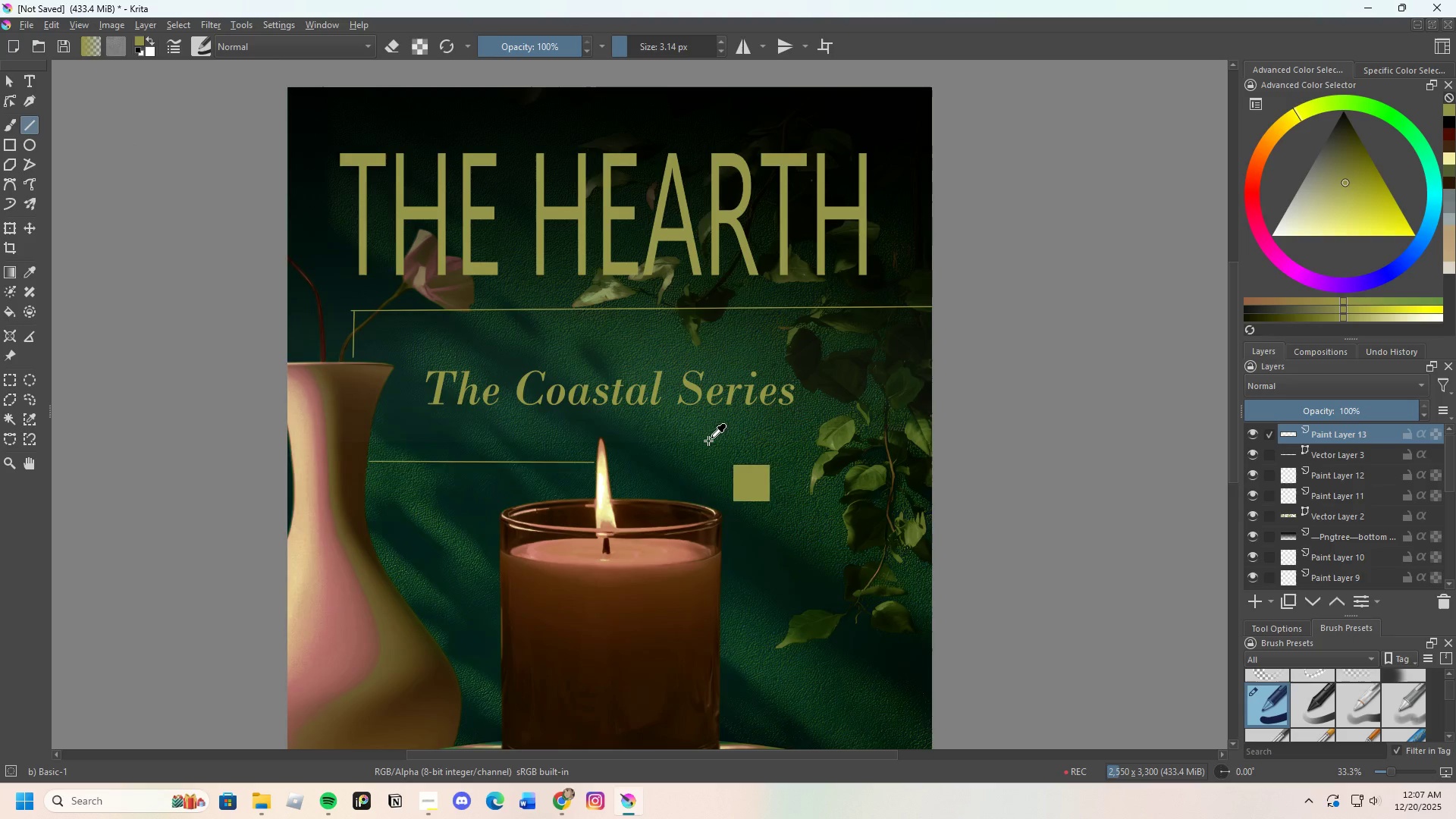 
key(Control+Z)
 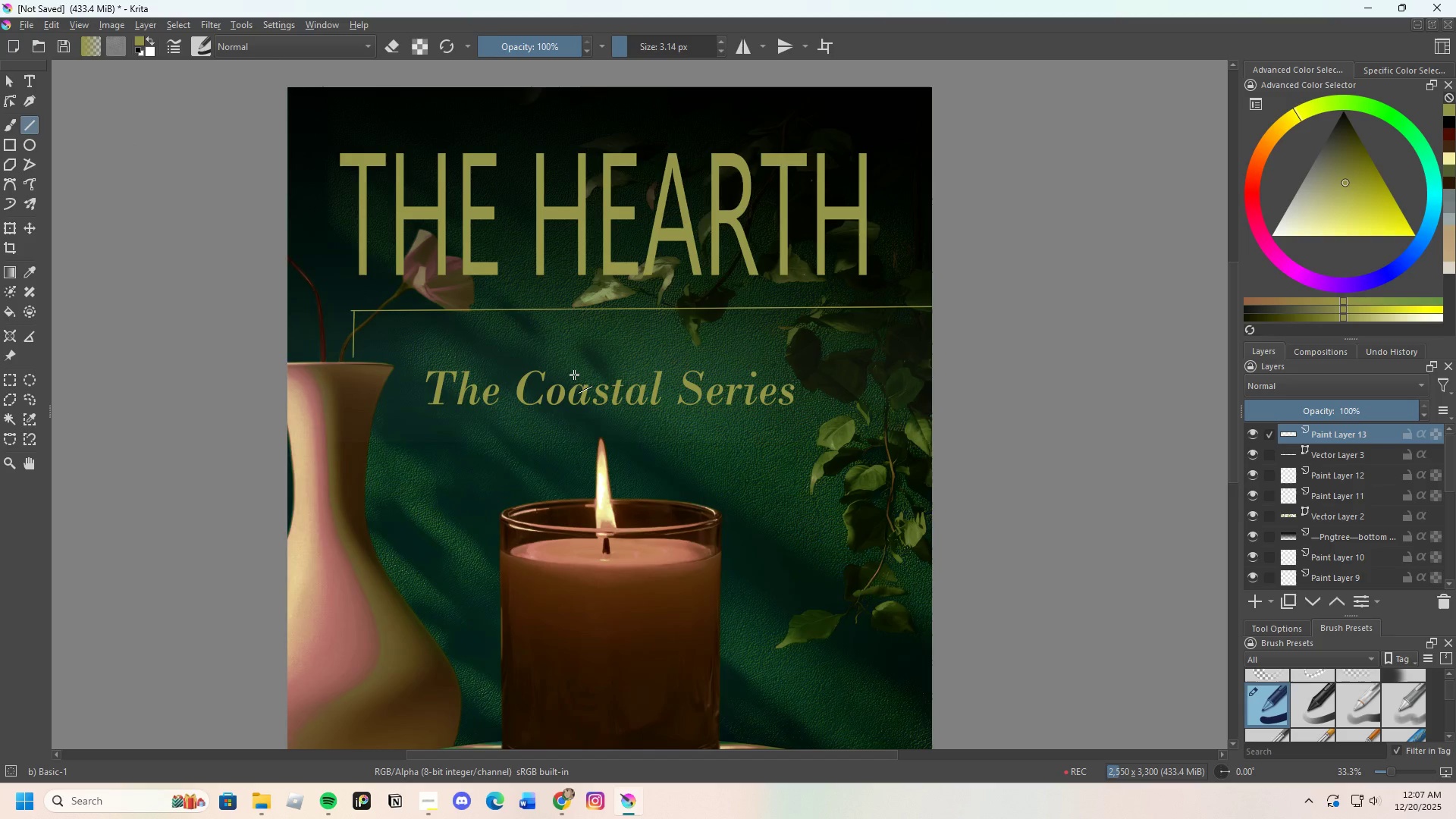 
key(Control+Z)
 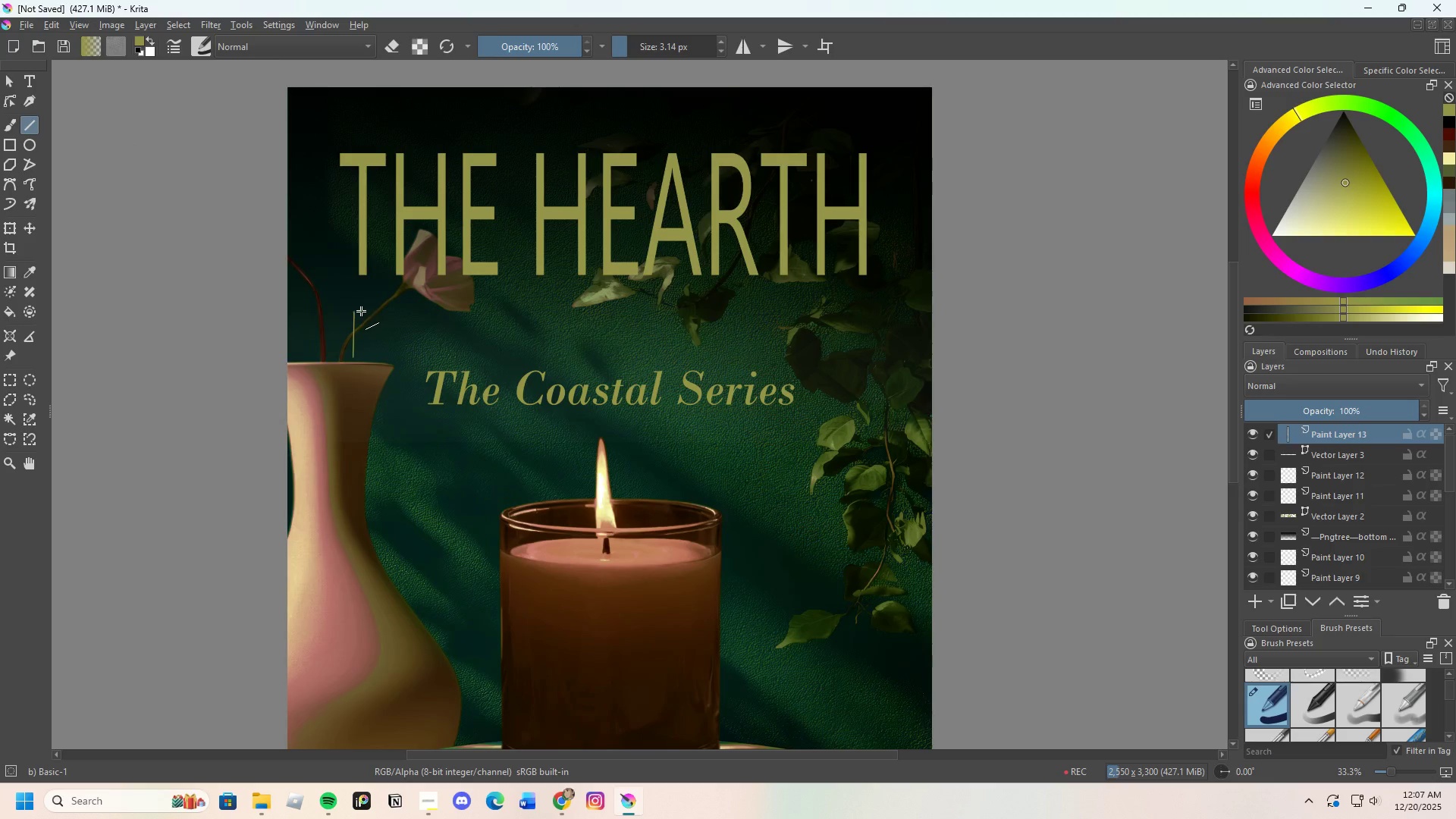 
left_click_drag(start_coordinate=[356, 311], to_coordinate=[937, 307])
 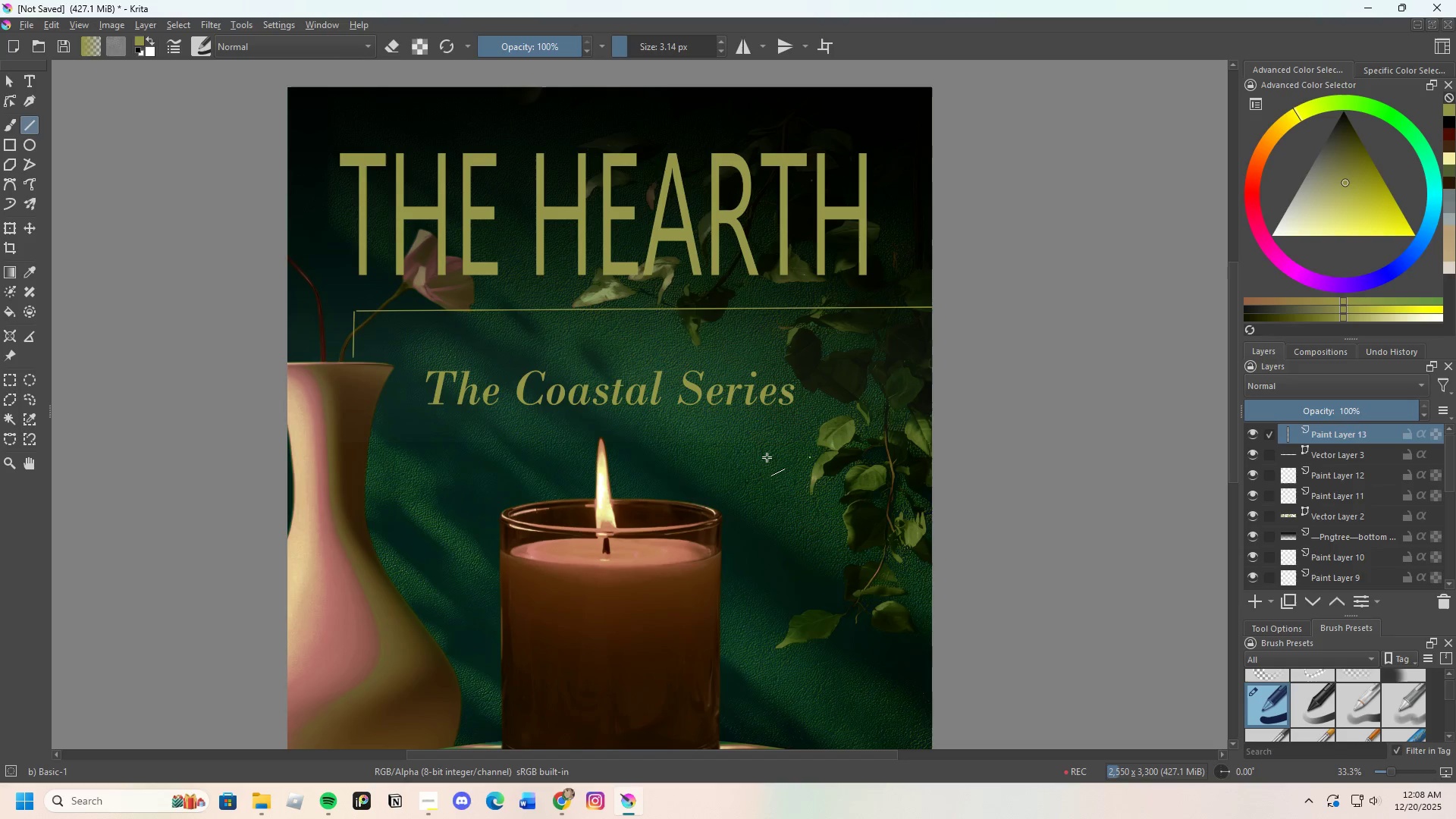 
scroll: coordinate [680, 425], scroll_direction: down, amount: 1.0
 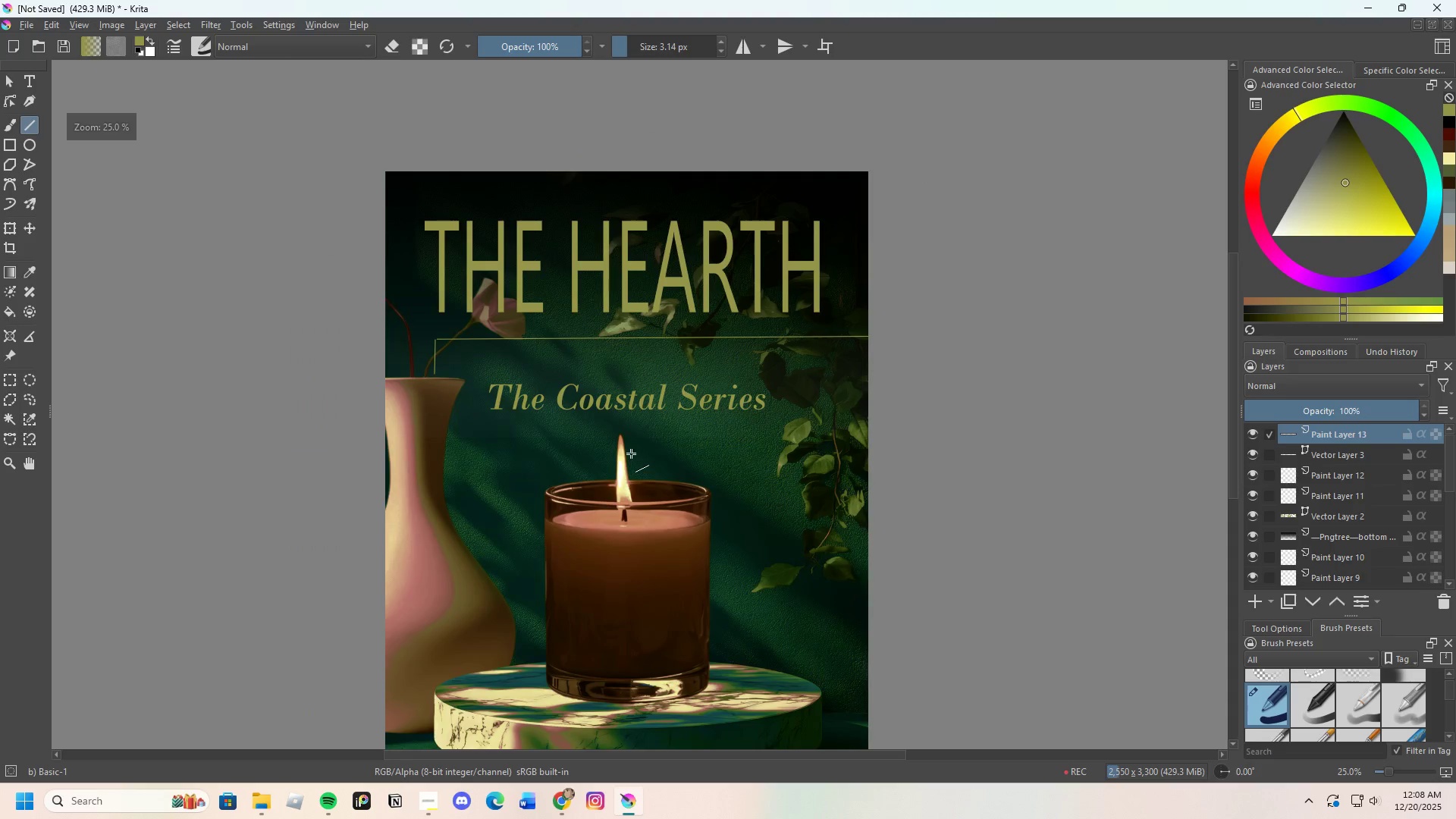 
scroll: coordinate [631, 453], scroll_direction: up, amount: 1.0
 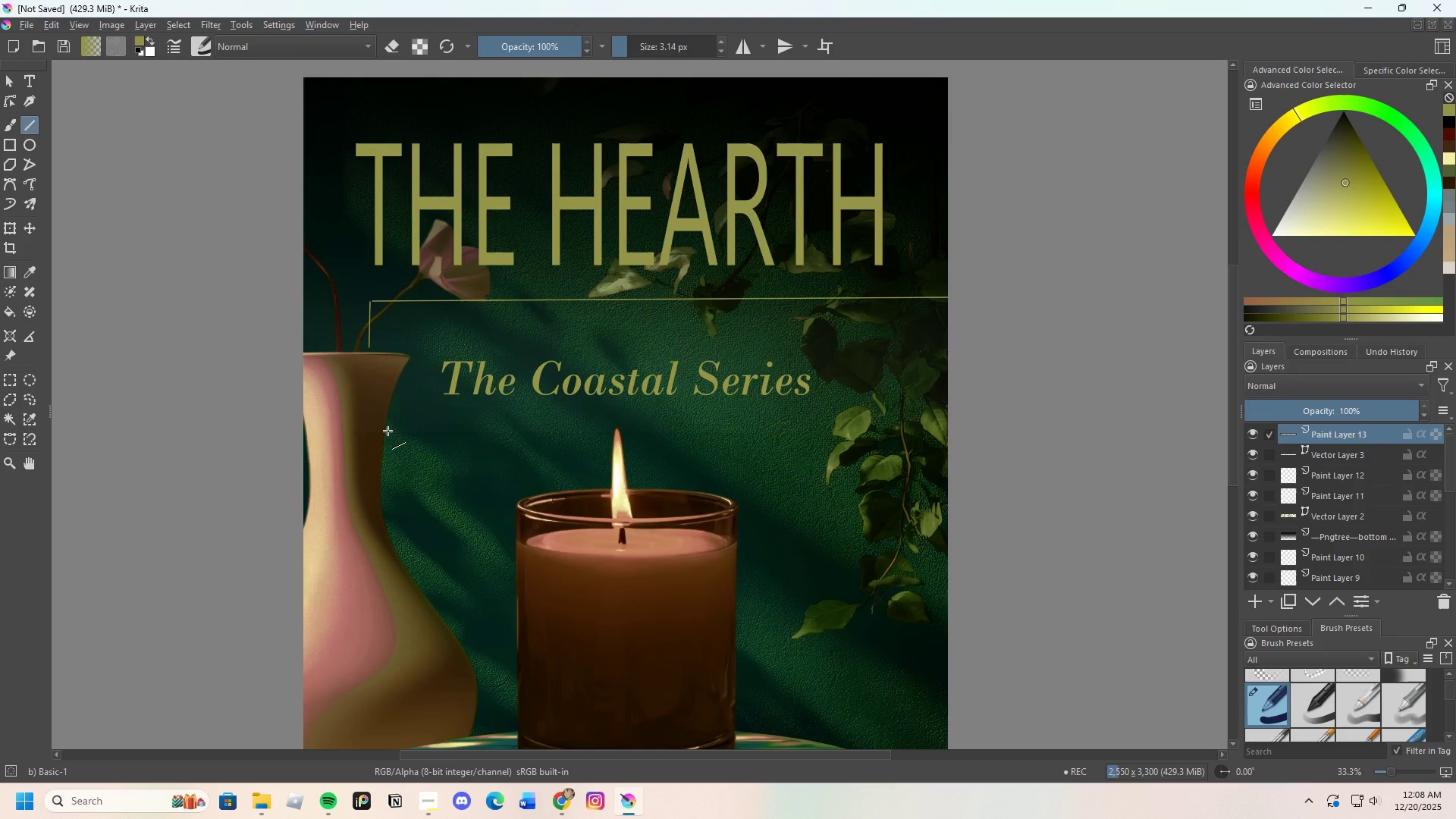 
left_click_drag(start_coordinate=[386, 431], to_coordinate=[974, 423])
 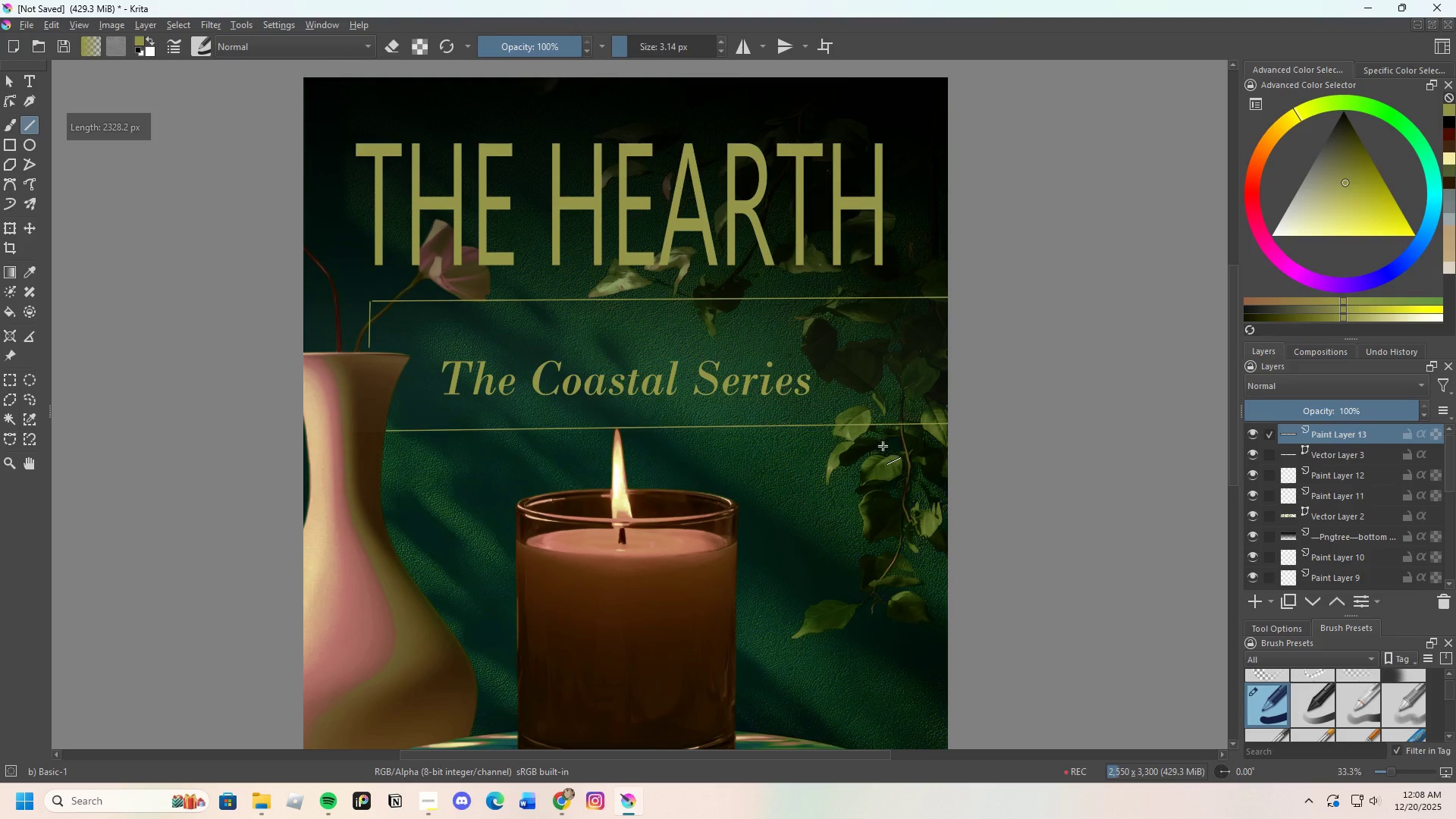 
key(Control+Z)
 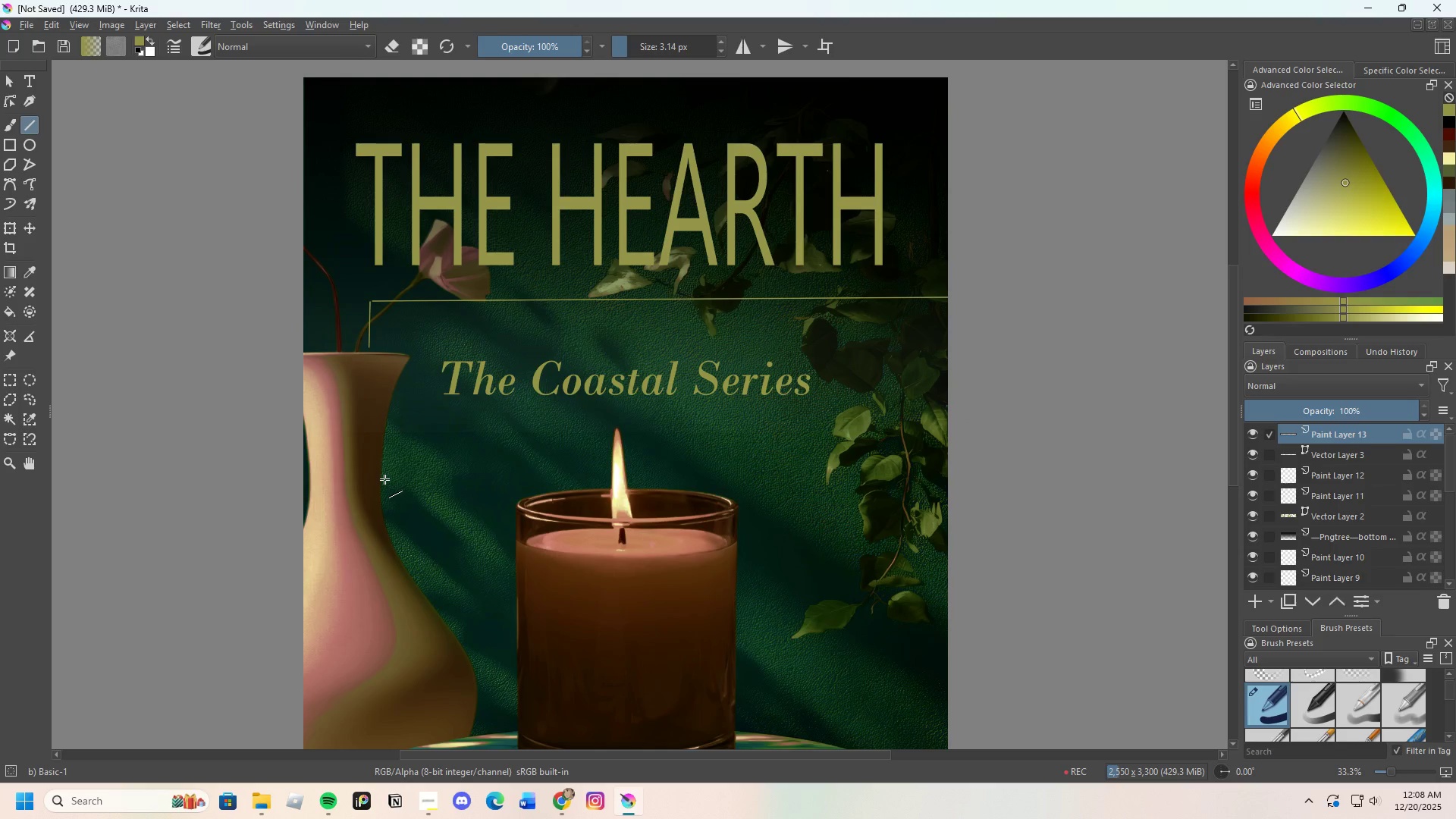 
left_click_drag(start_coordinate=[384, 479], to_coordinate=[610, 477])
 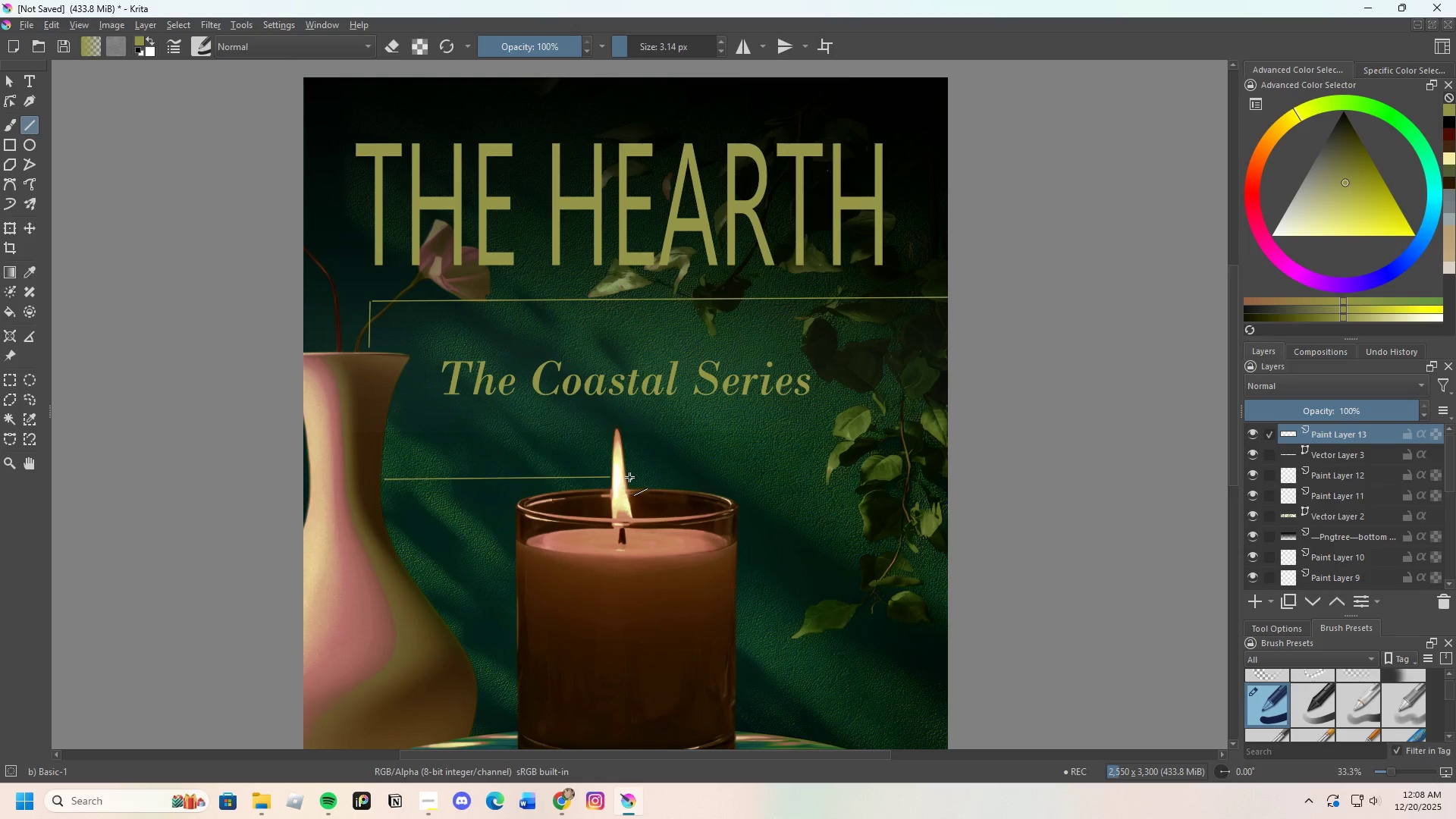 
wait(5.05)
 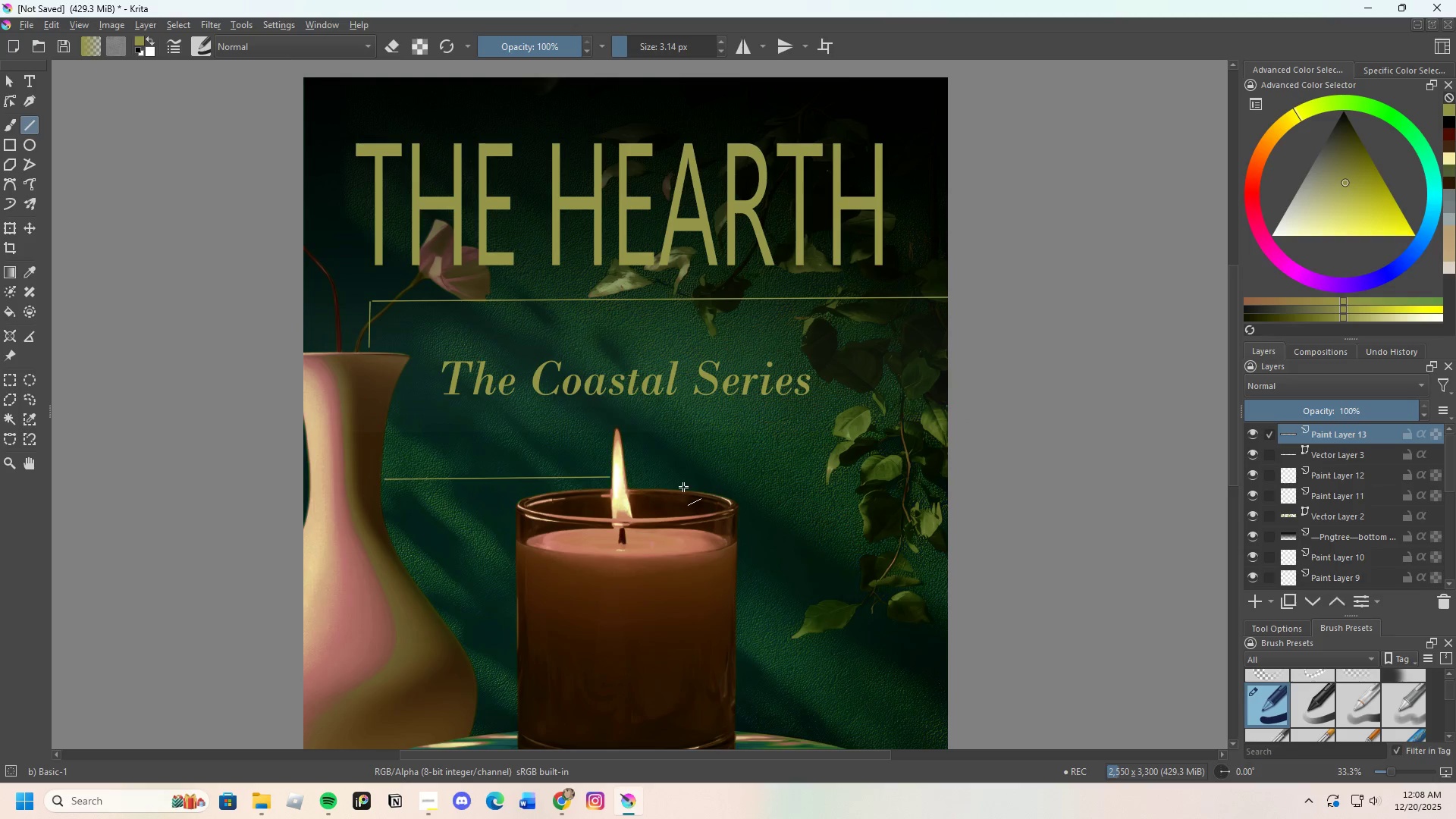 
key(Control+Z)
 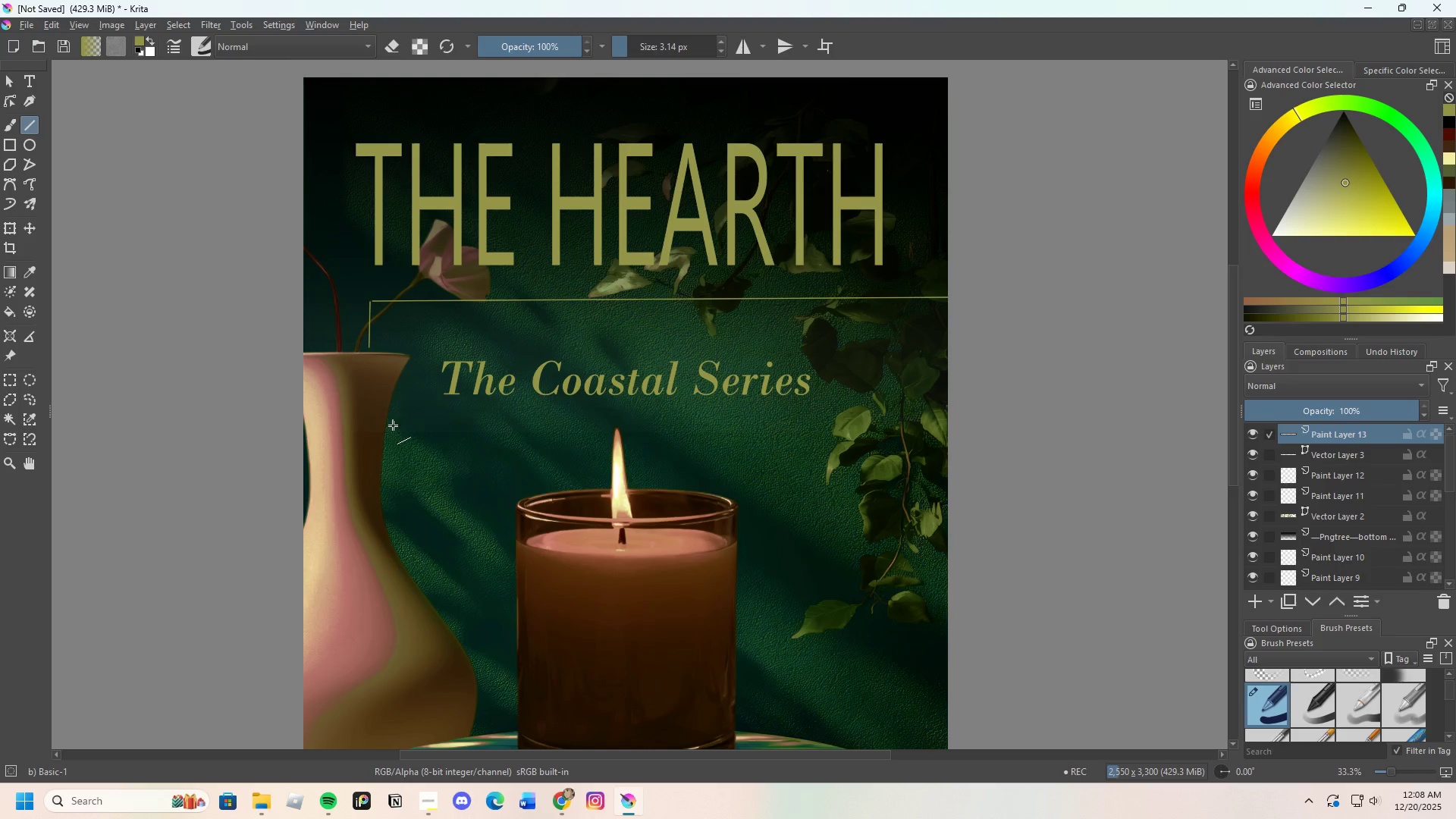 
left_click_drag(start_coordinate=[387, 443], to_coordinate=[617, 443])
 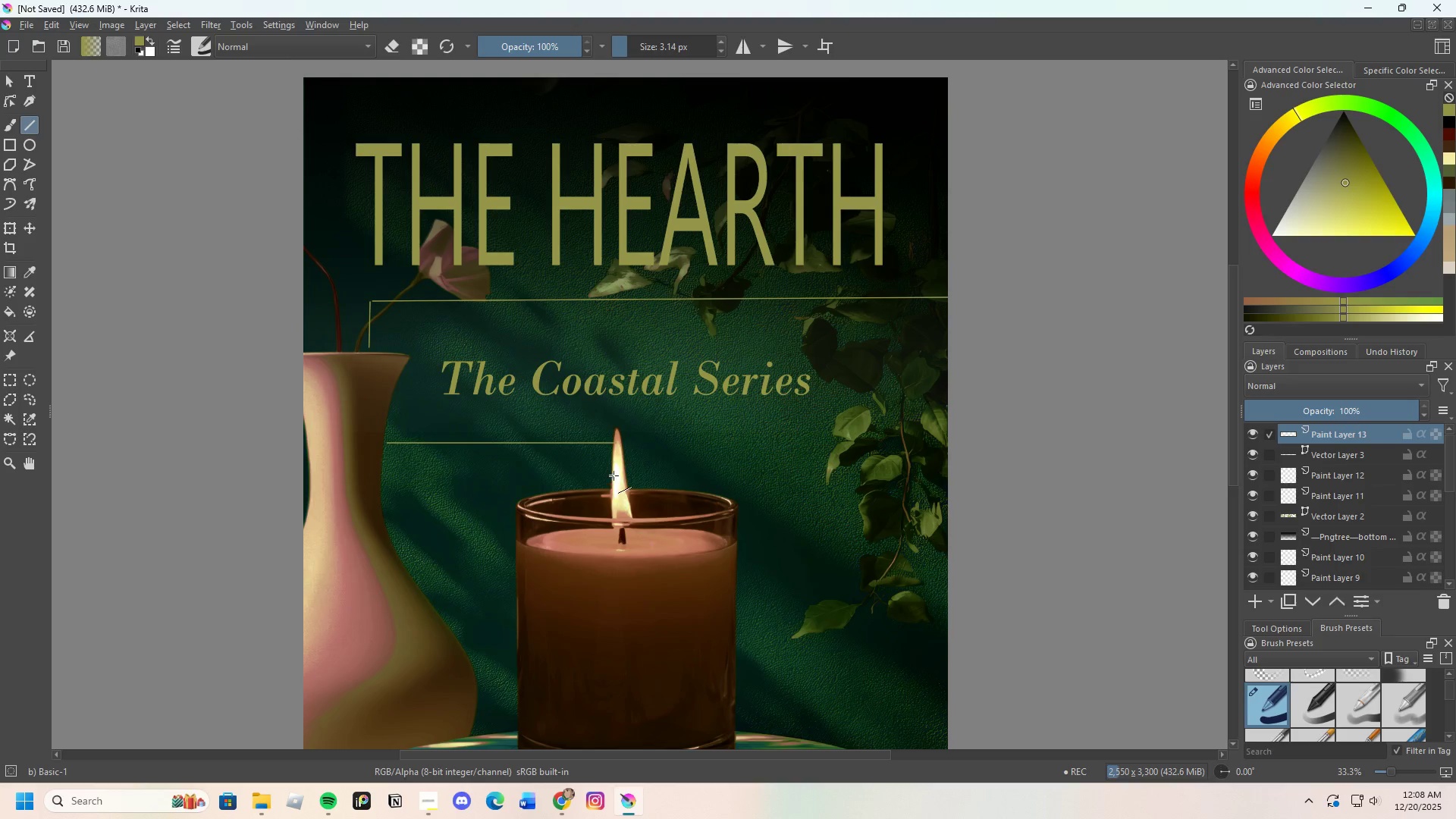 
left_click_drag(start_coordinate=[624, 442], to_coordinate=[962, 446])
 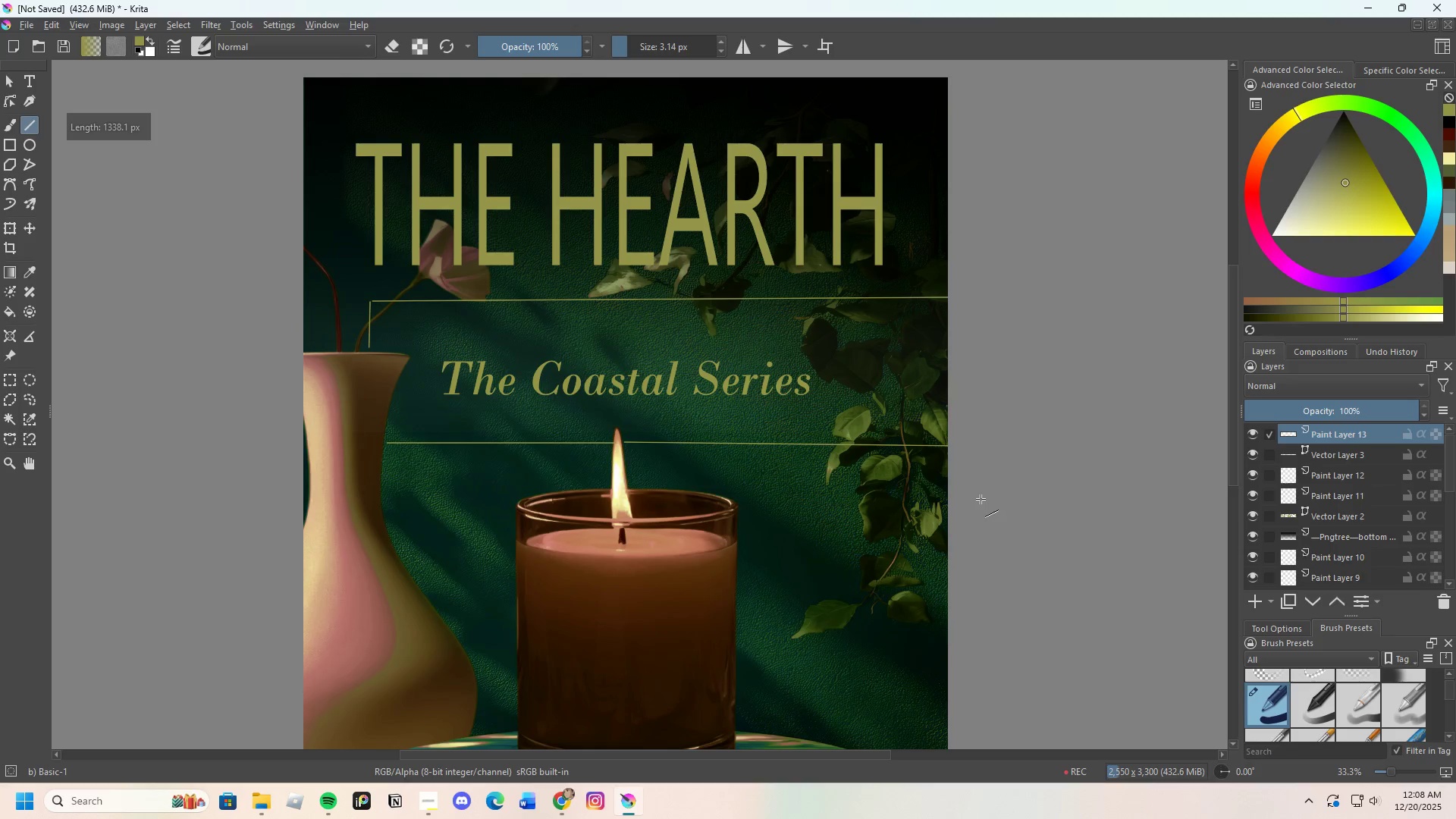 
key(Control+Z)
 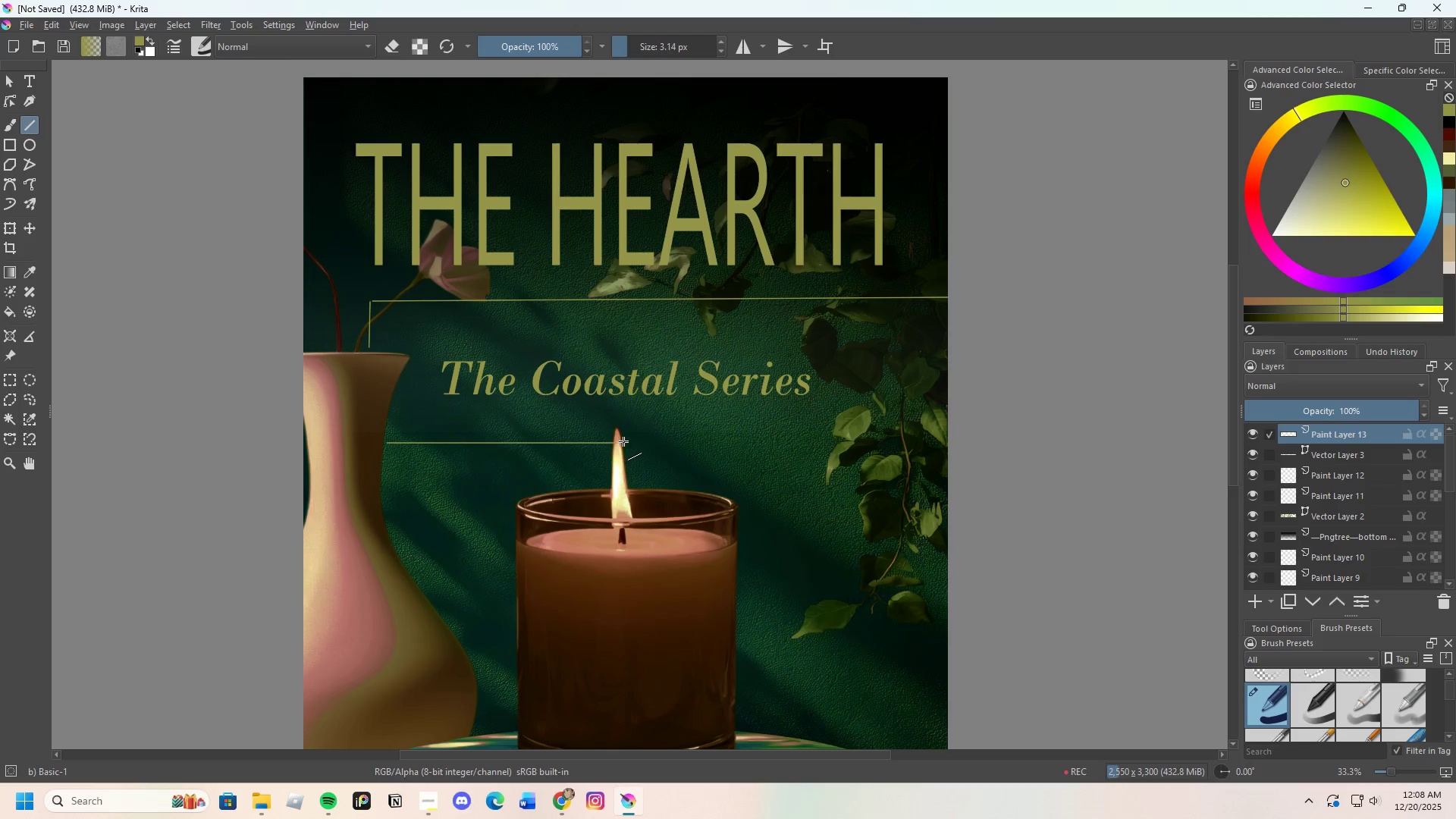 
left_click_drag(start_coordinate=[623, 441], to_coordinate=[965, 440])
 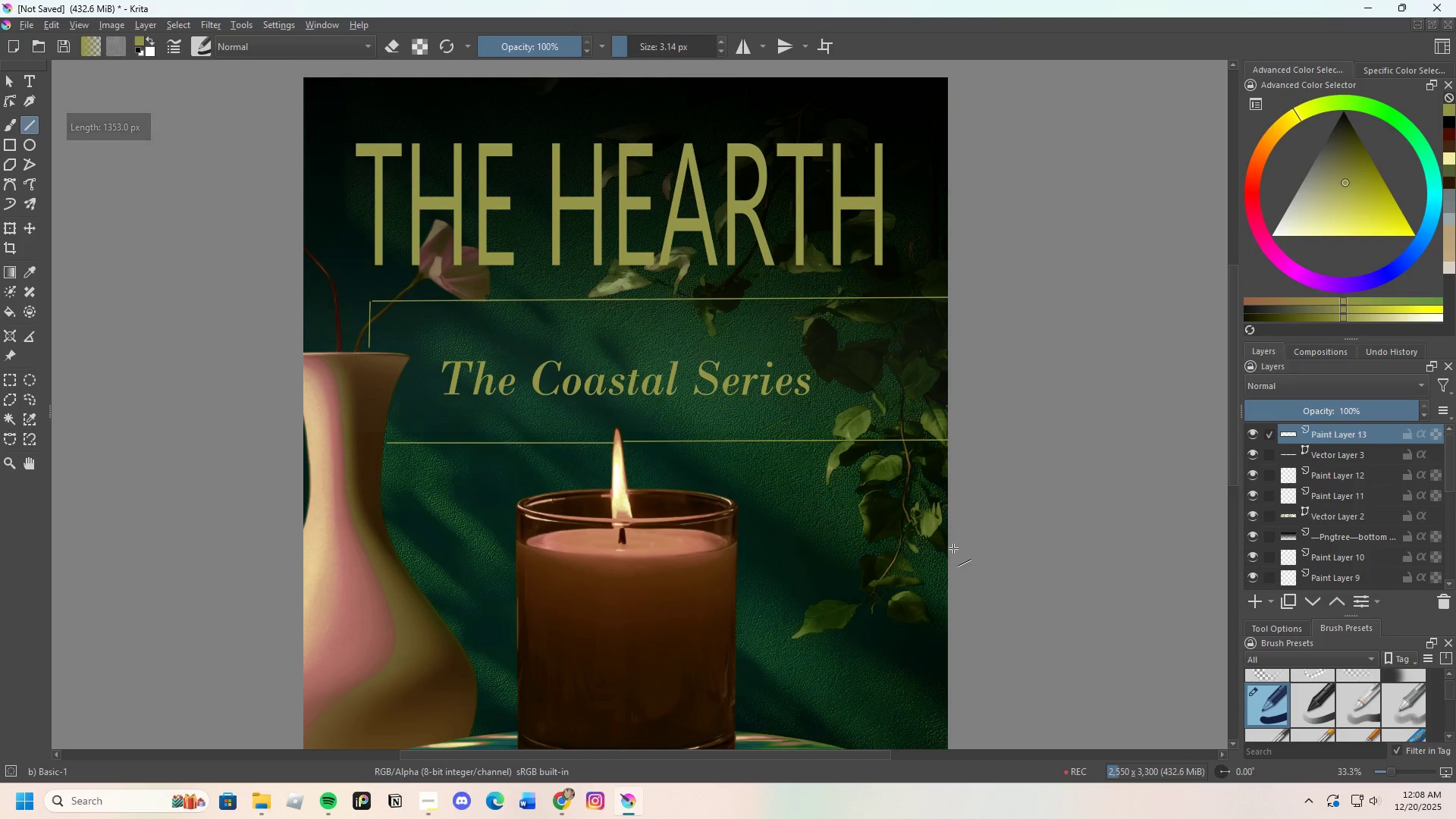 
scroll: coordinate [871, 482], scroll_direction: down, amount: 2.0
 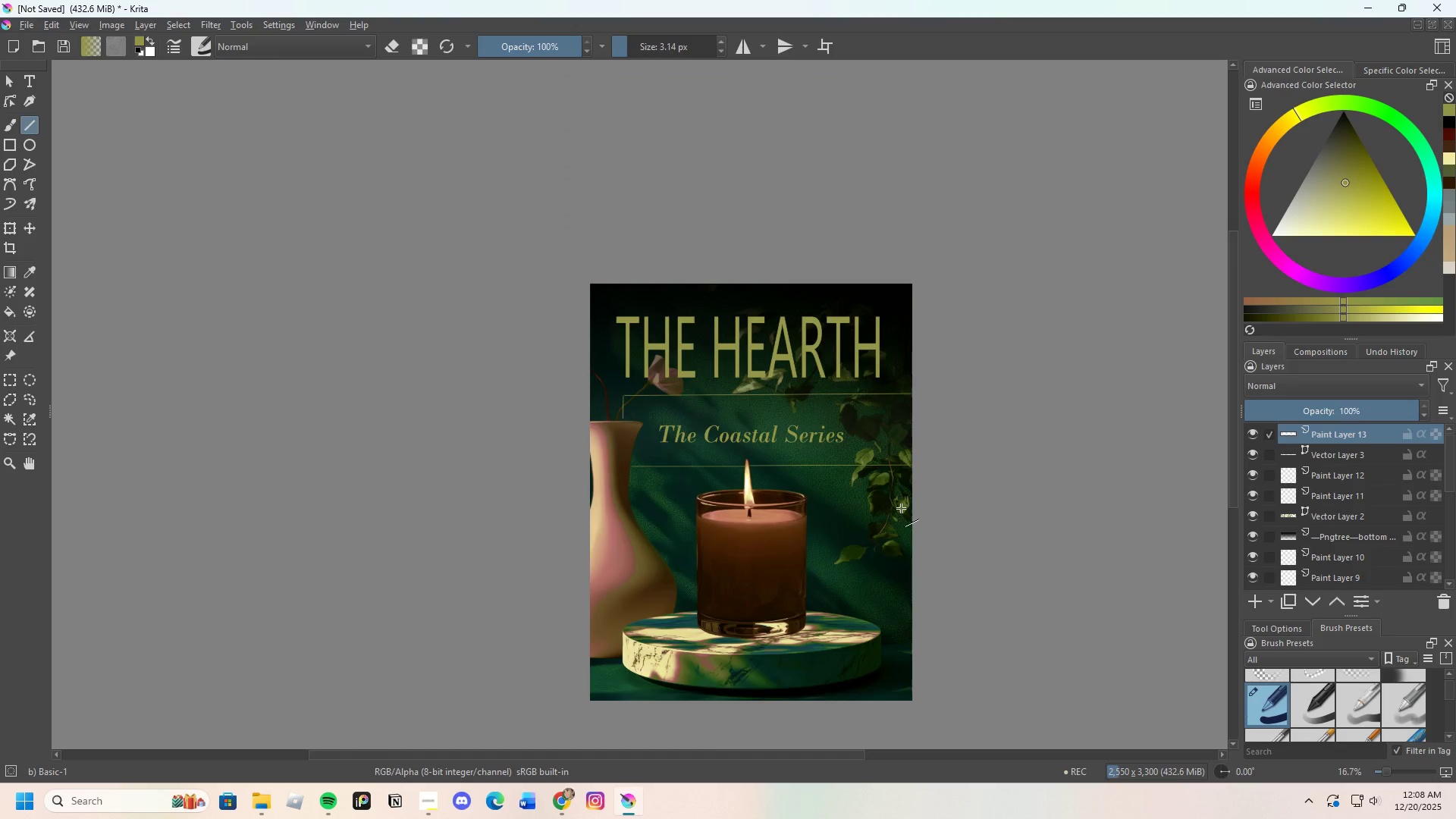 
scroll: coordinate [900, 508], scroll_direction: up, amount: 3.0
 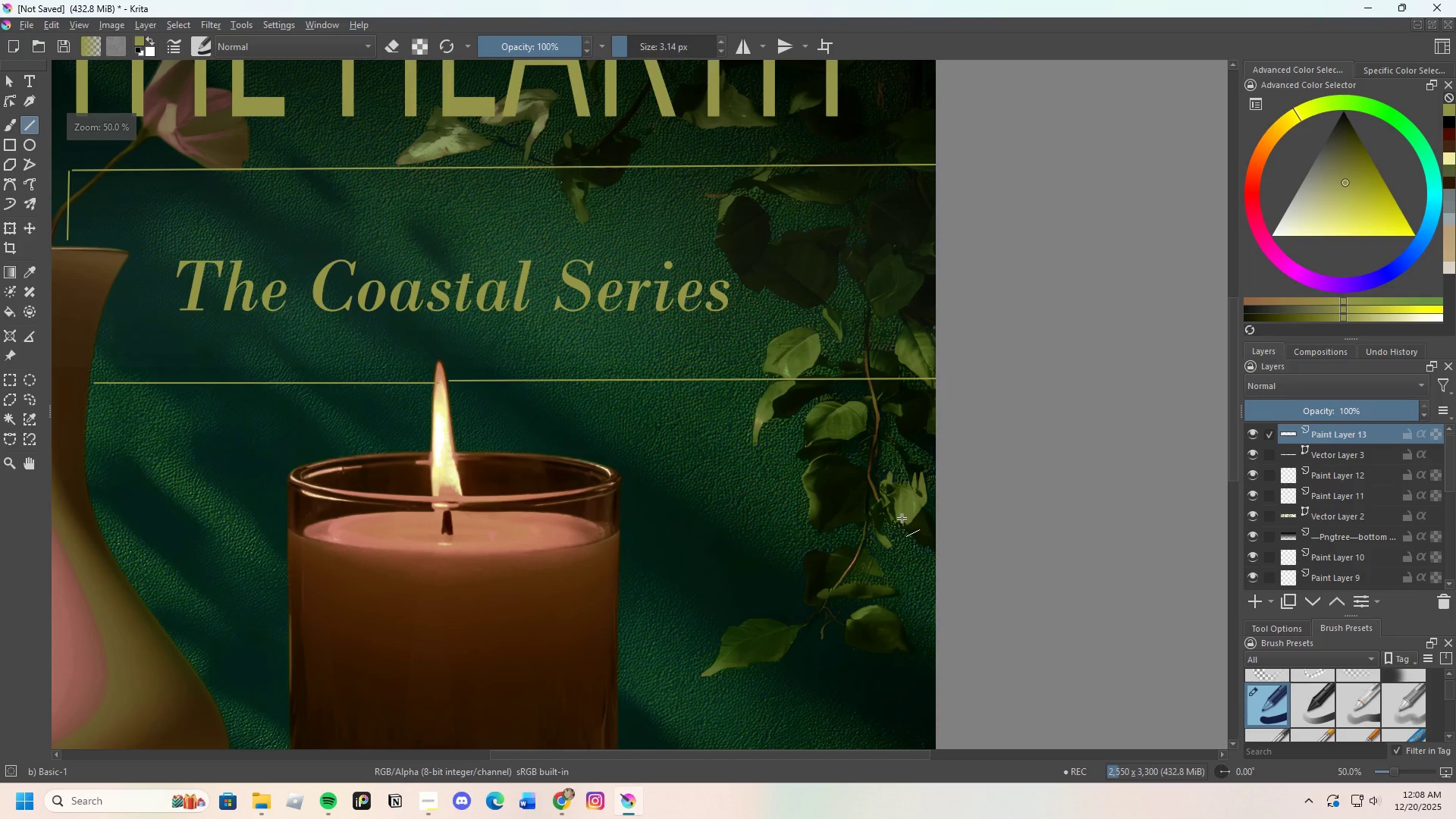 
scroll: coordinate [902, 518], scroll_direction: down, amount: 1.0
 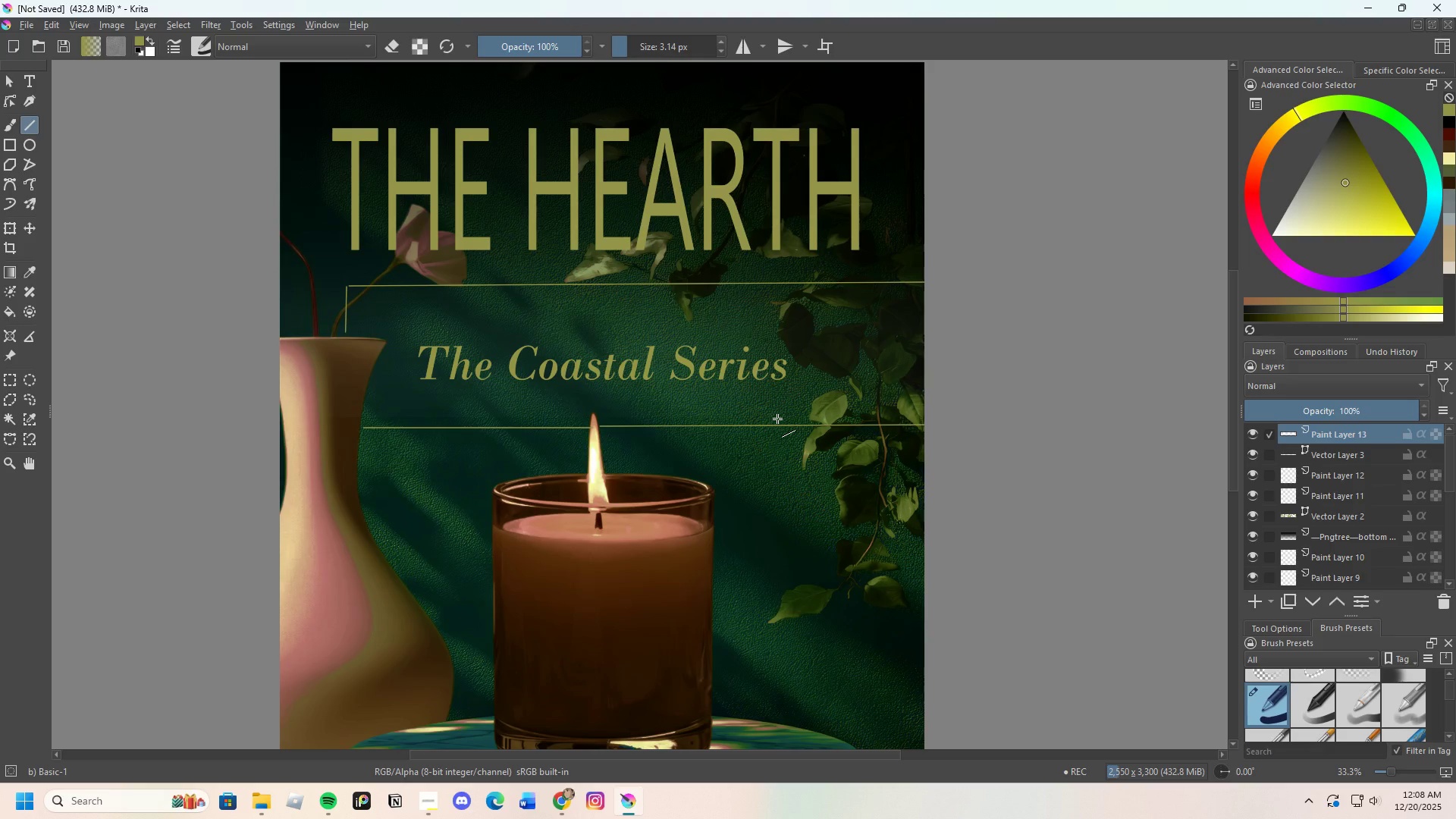 
key(Control+Z)
 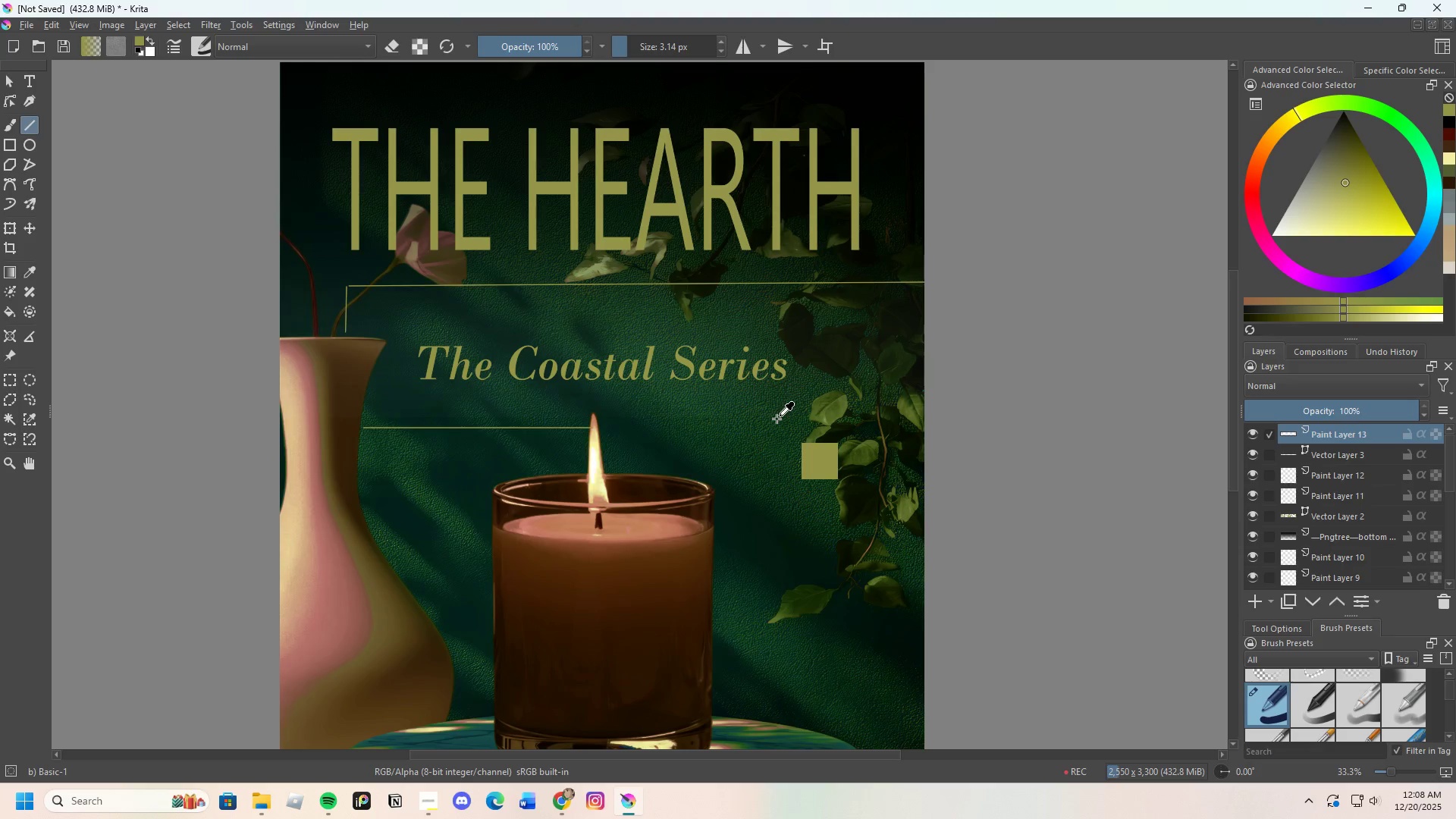 
key(Control+Z)
 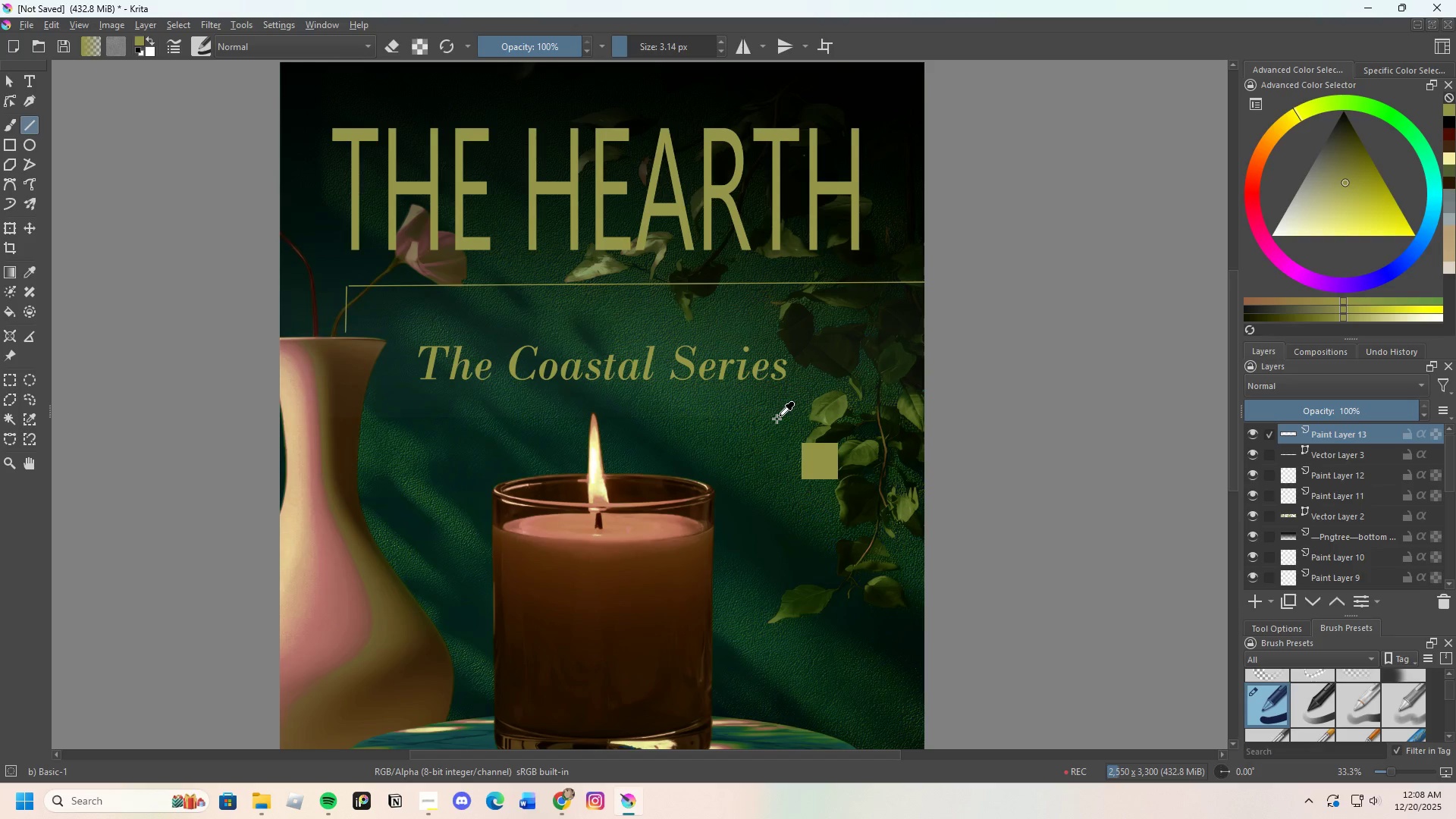 
key(Control+Z)
 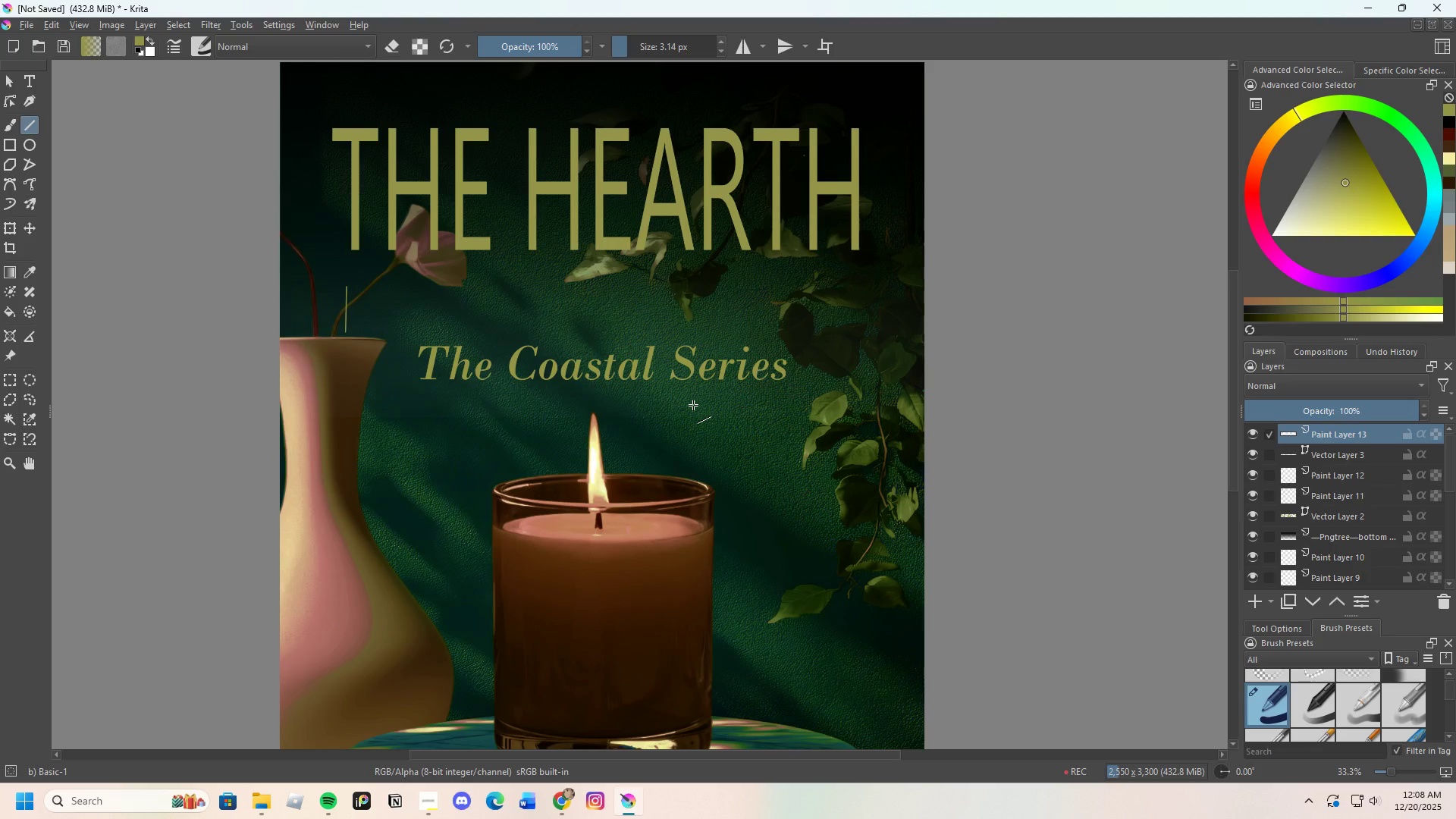 
key(Control+Z)
 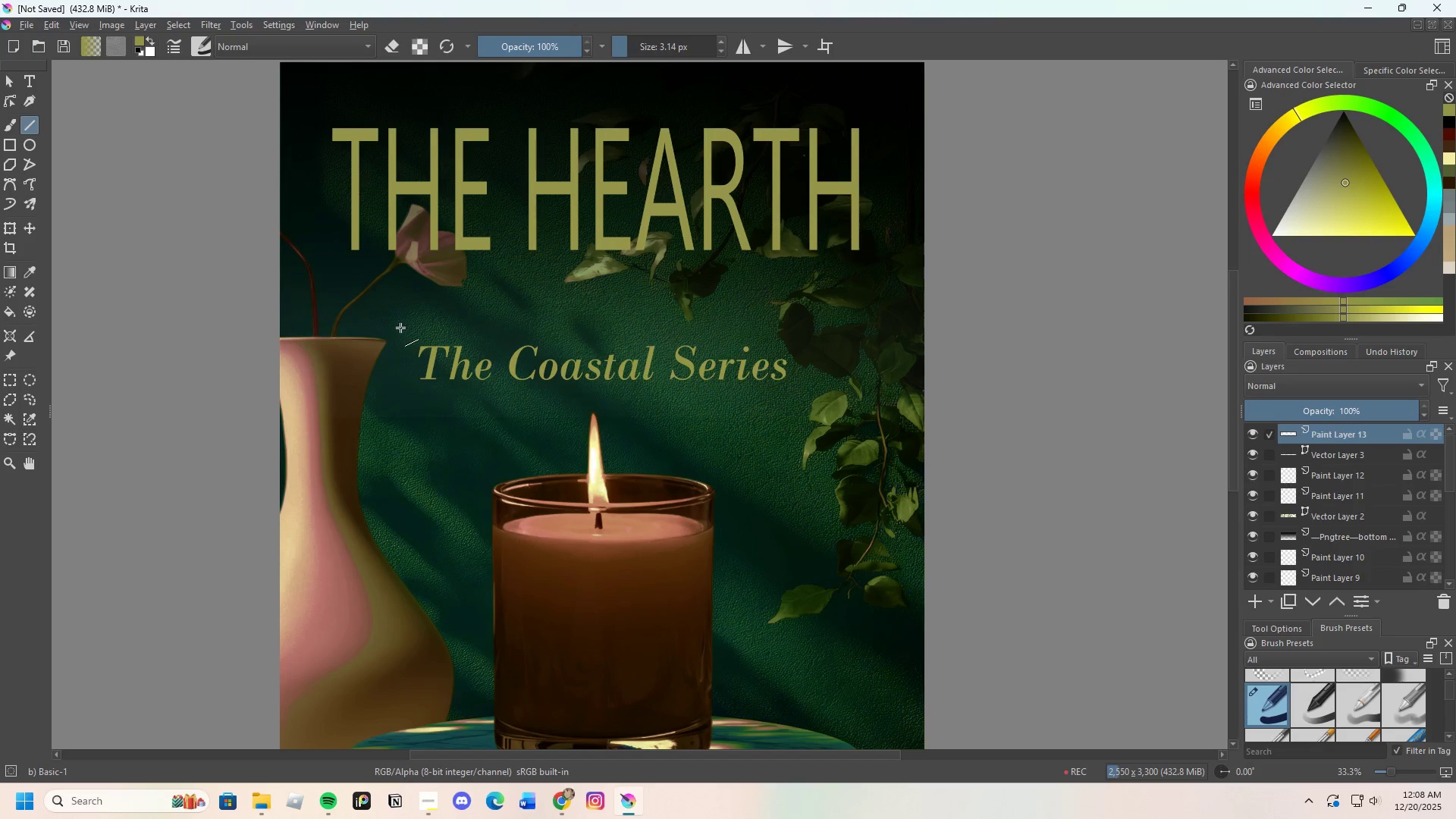 
left_click_drag(start_coordinate=[400, 328], to_coordinate=[401, 394])
 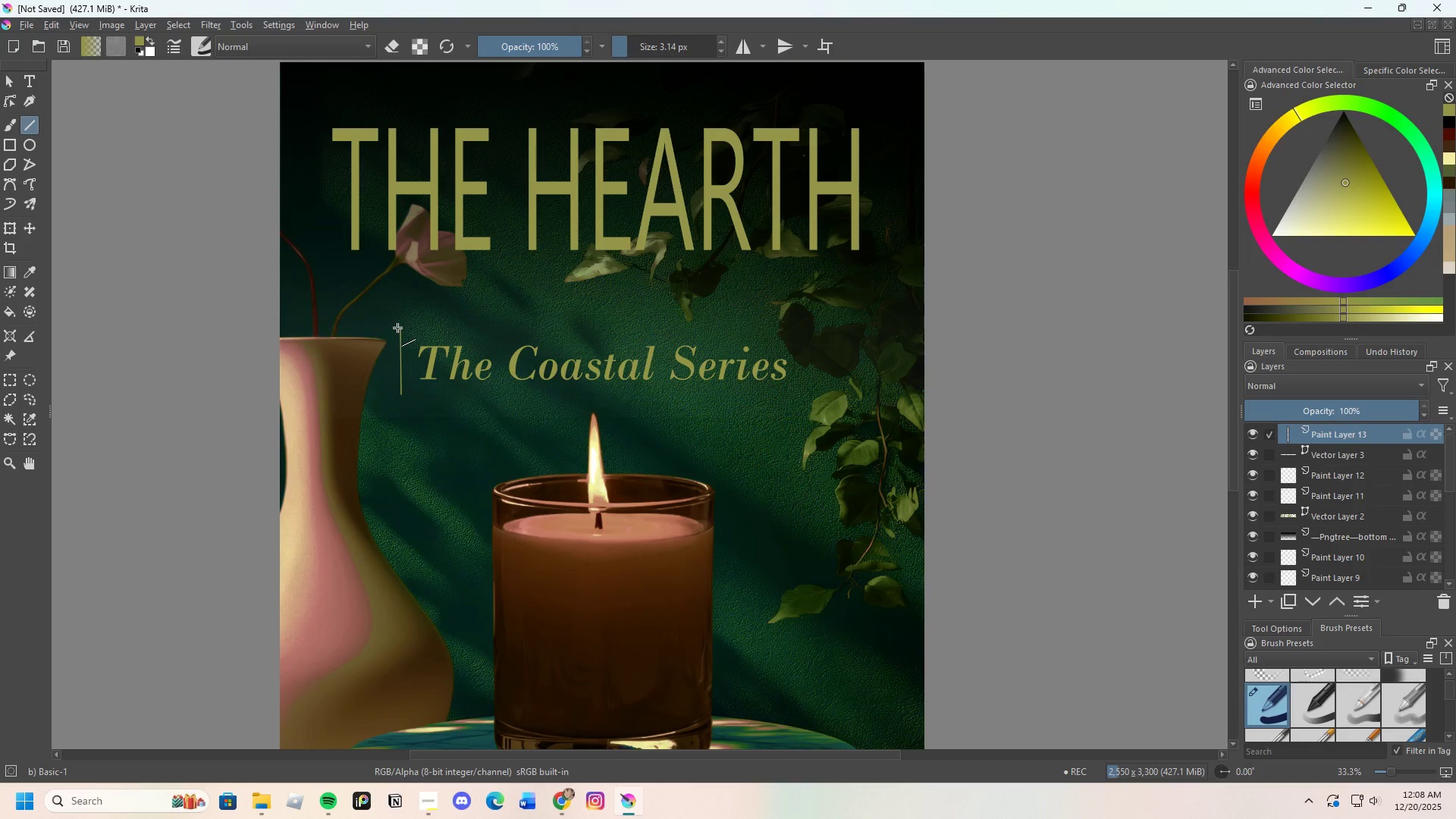 
wait(5.22)
 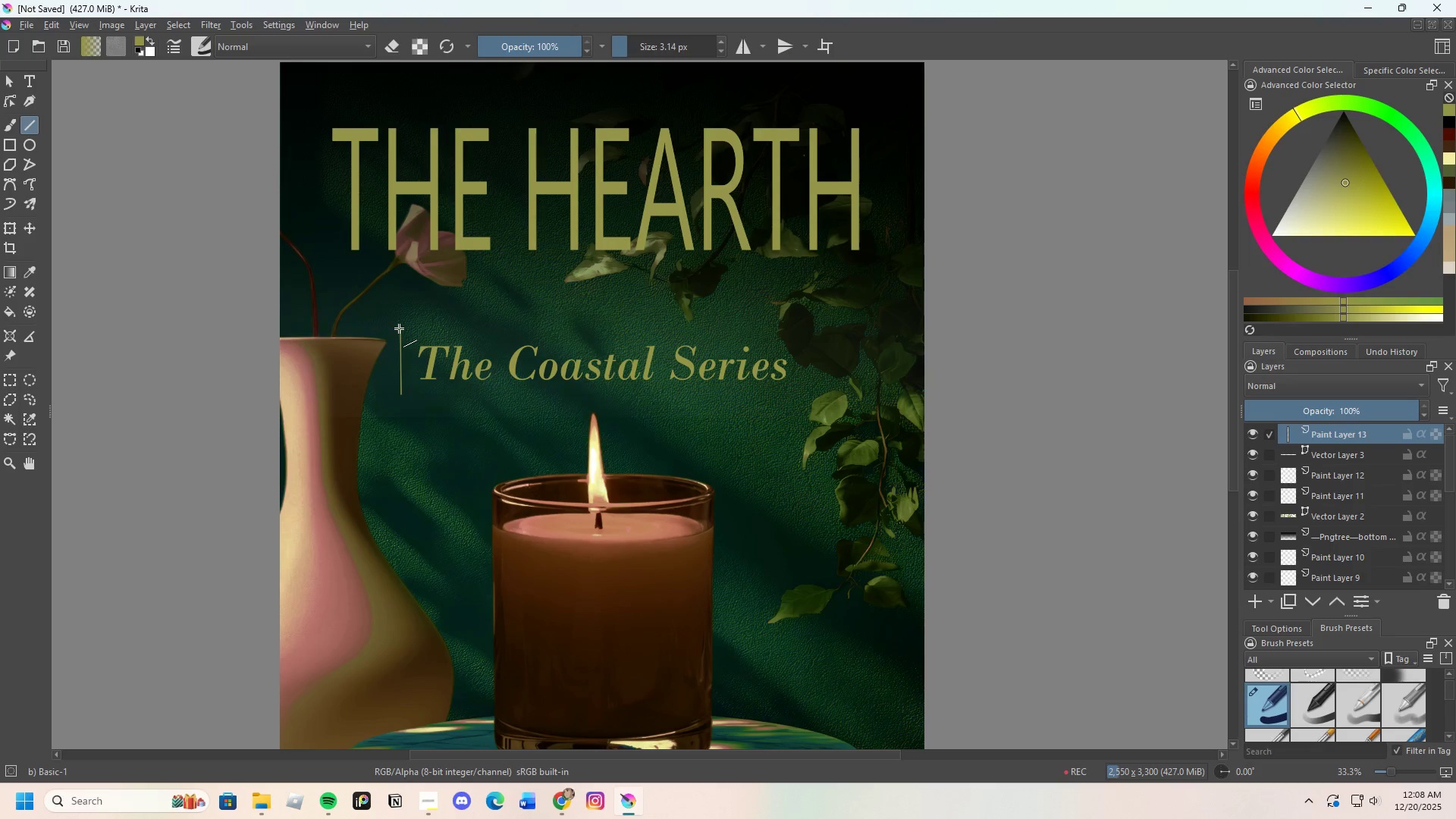 
left_click_drag(start_coordinate=[396, 328], to_coordinate=[816, 327])
 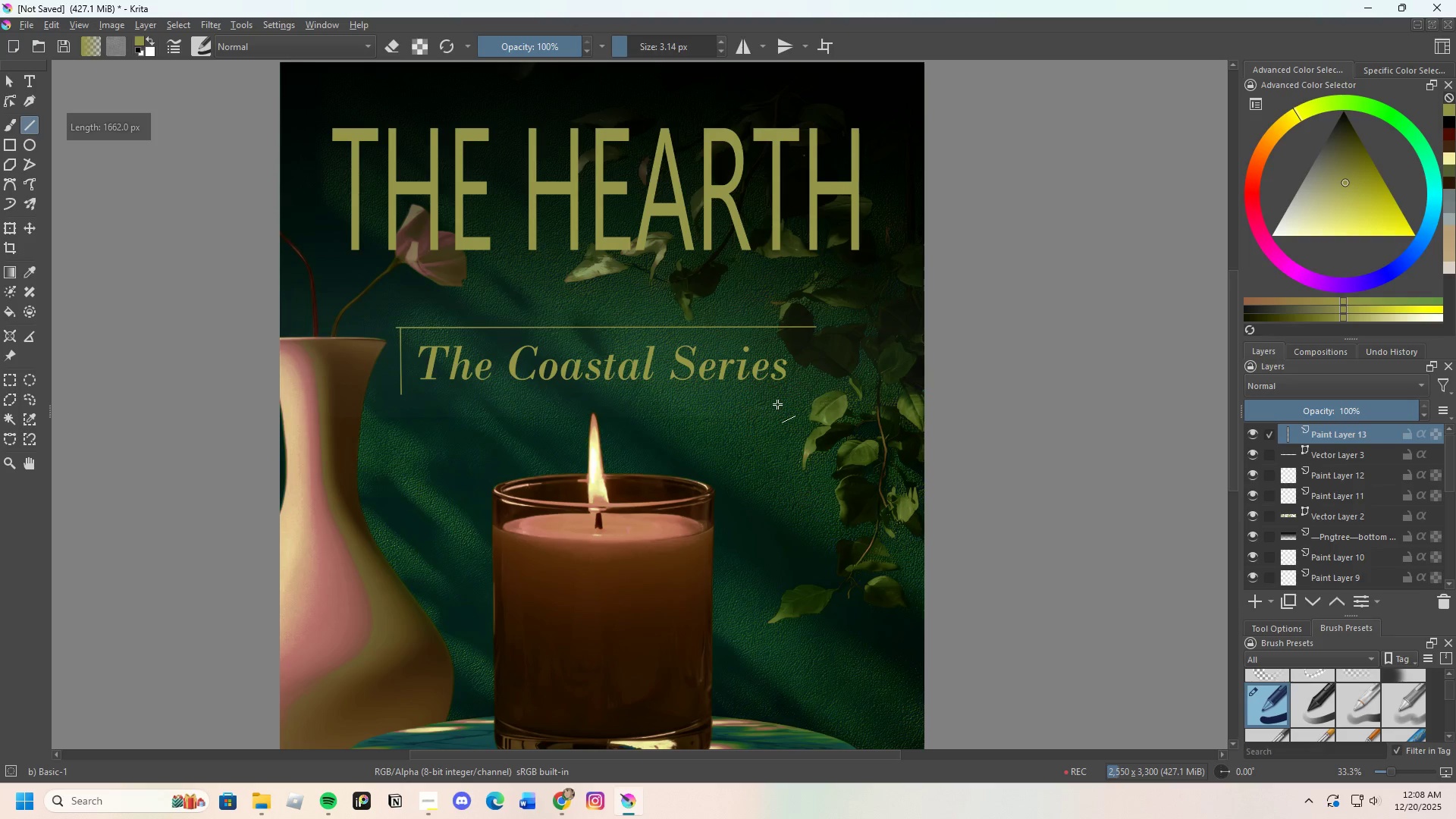 
key(Control+Z)
 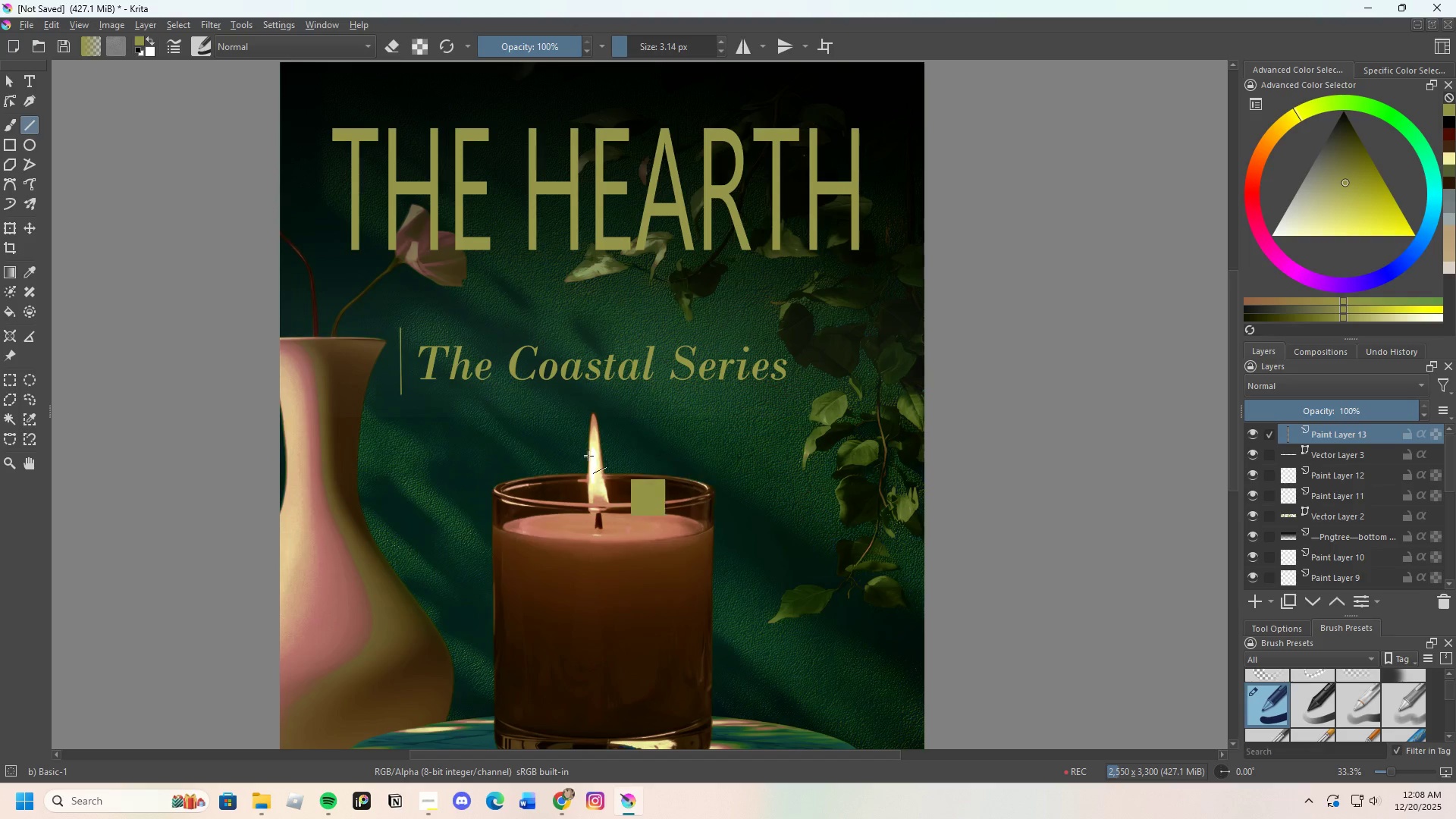 
key(Control+Z)
 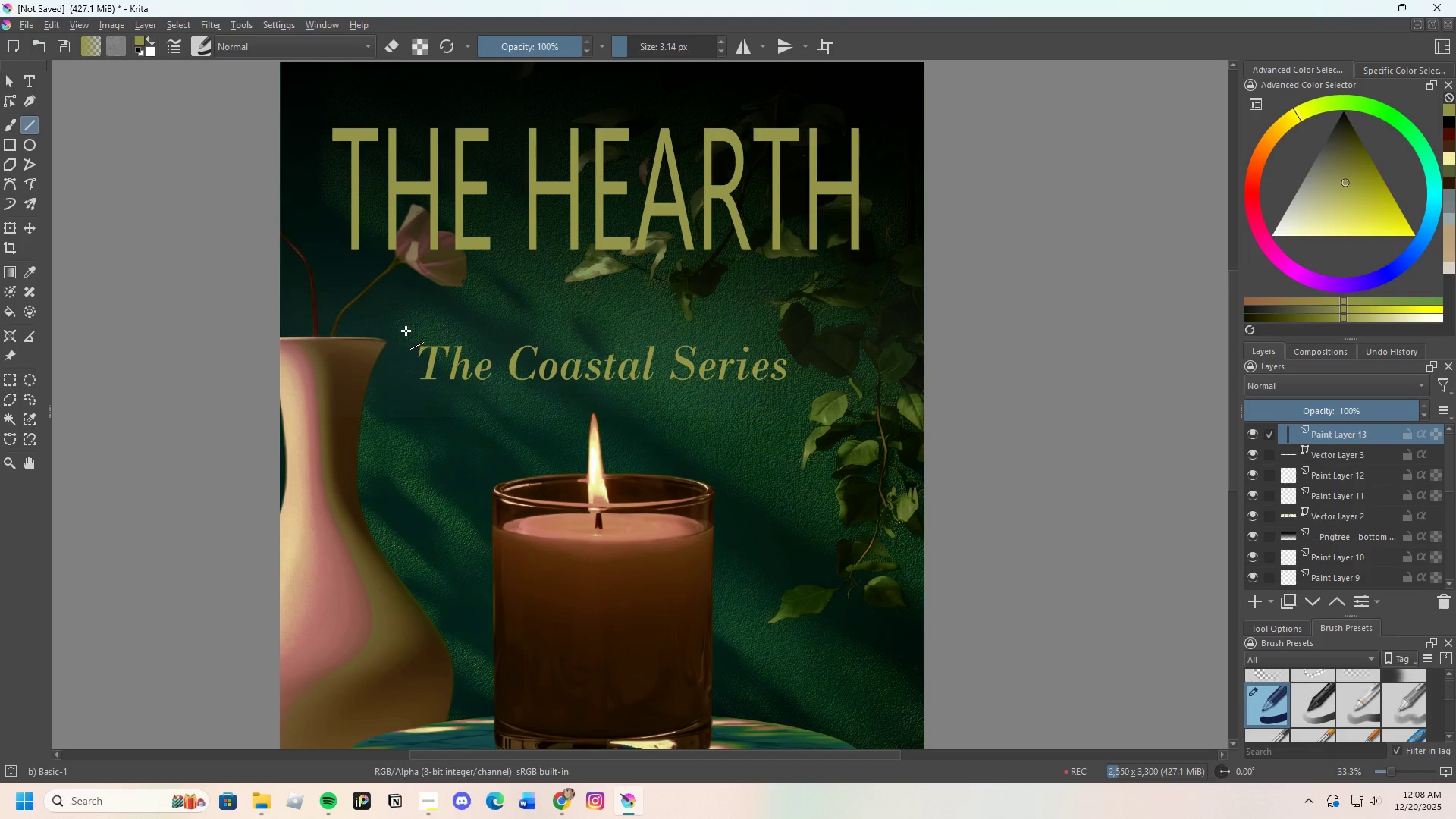 
left_click_drag(start_coordinate=[406, 330], to_coordinate=[406, 369])
 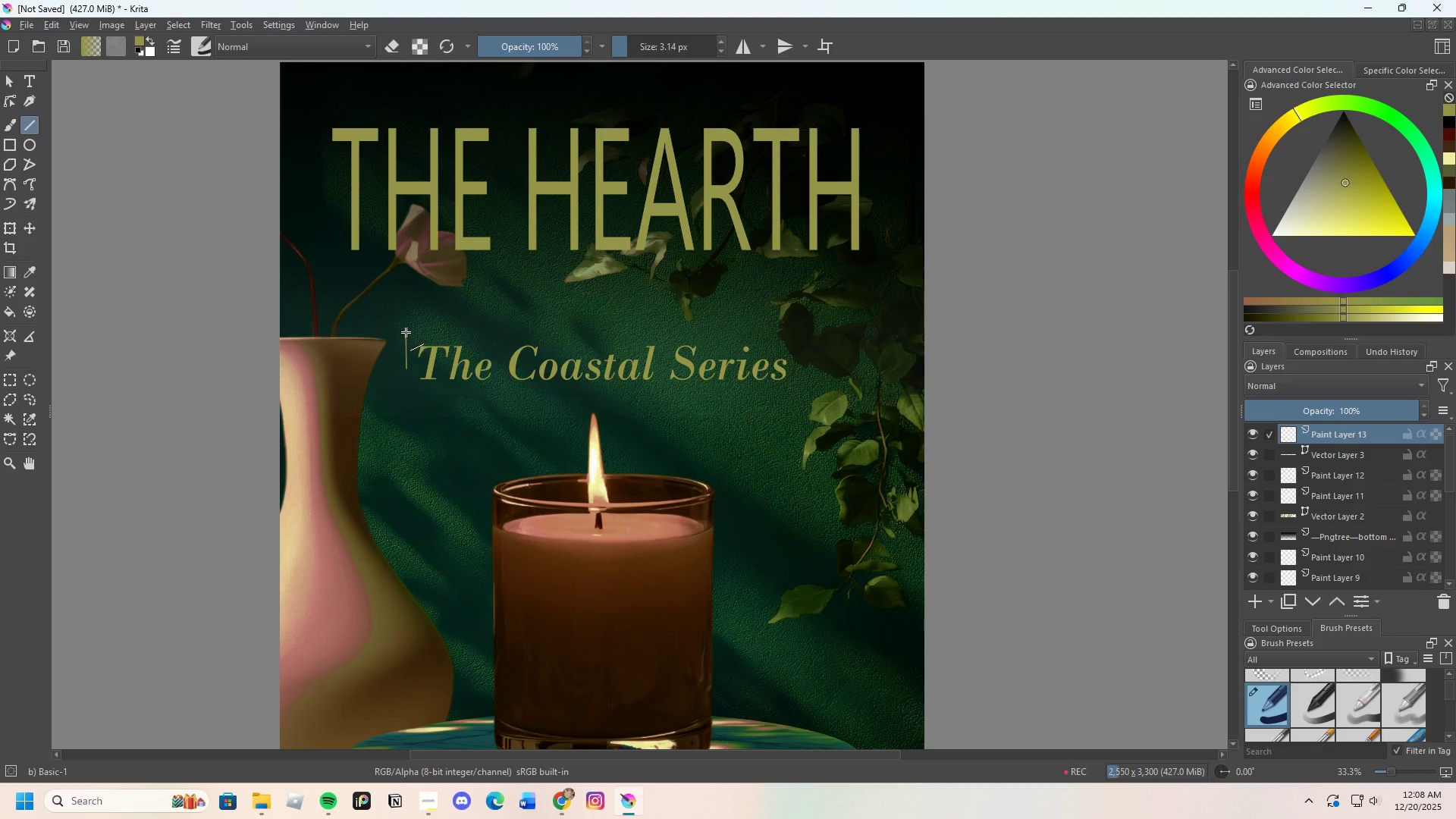 
left_click_drag(start_coordinate=[406, 332], to_coordinate=[453, 331])
 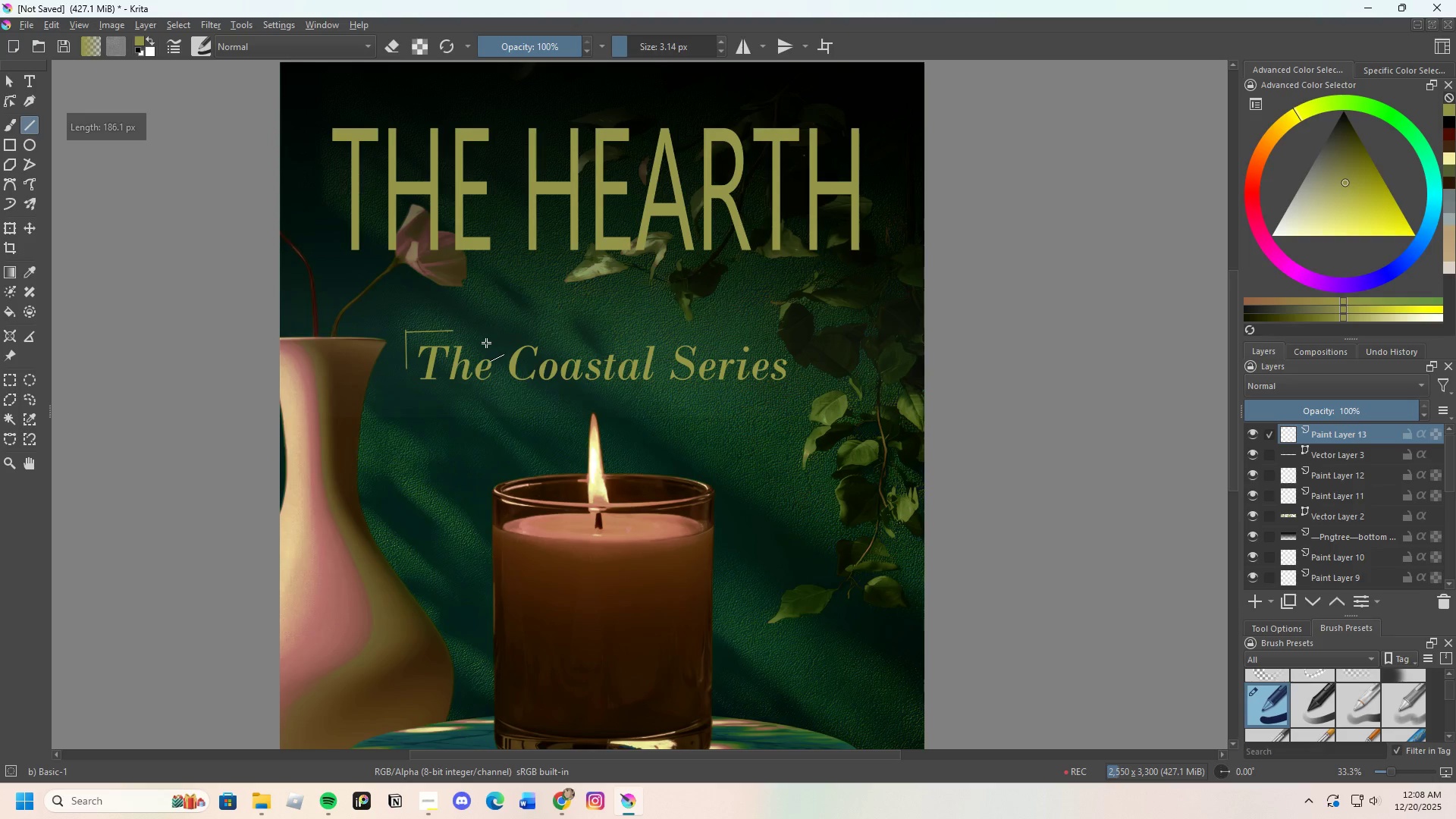 
key(Control+Z)
 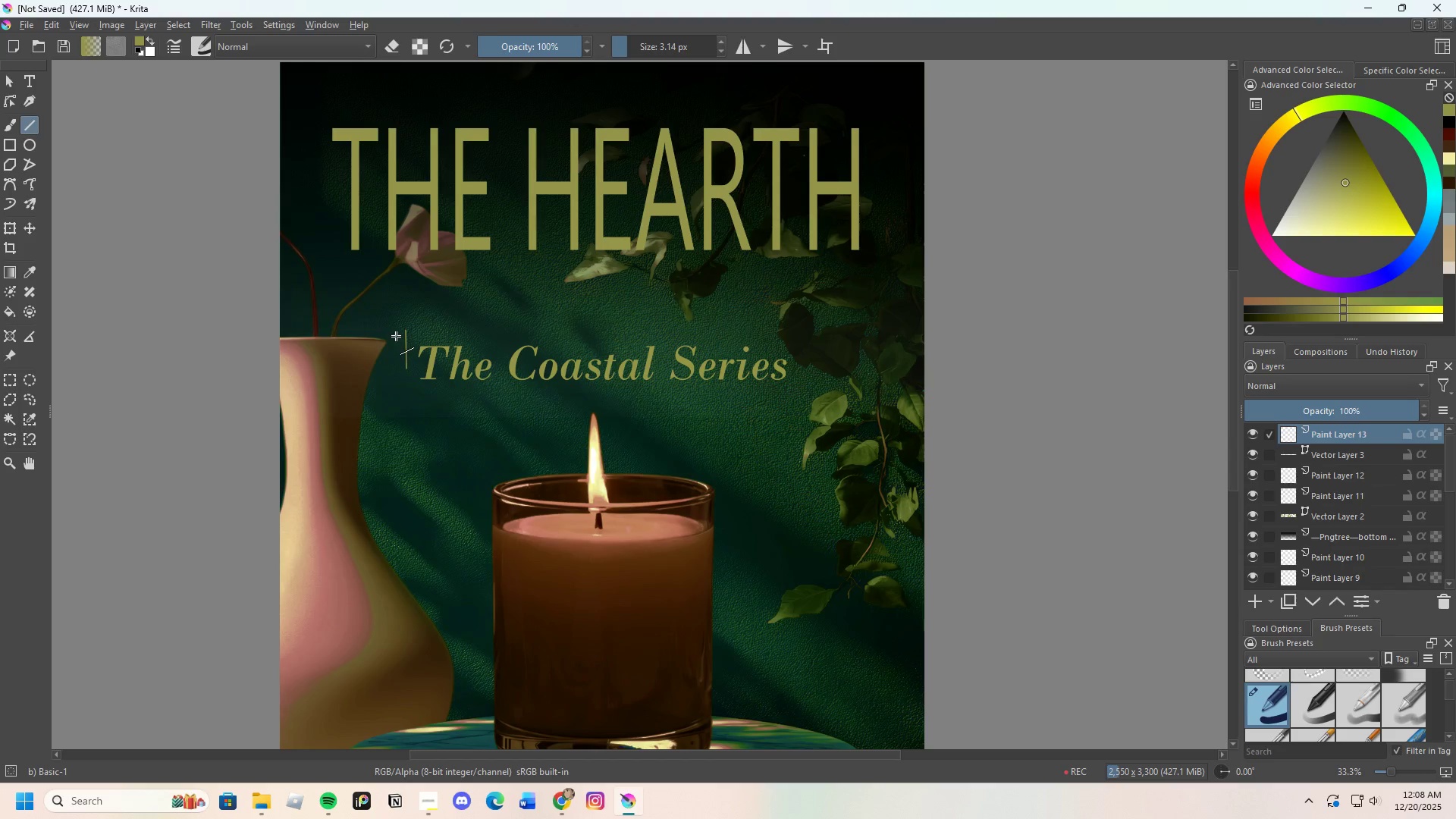 
left_click_drag(start_coordinate=[397, 336], to_coordinate=[458, 334])
 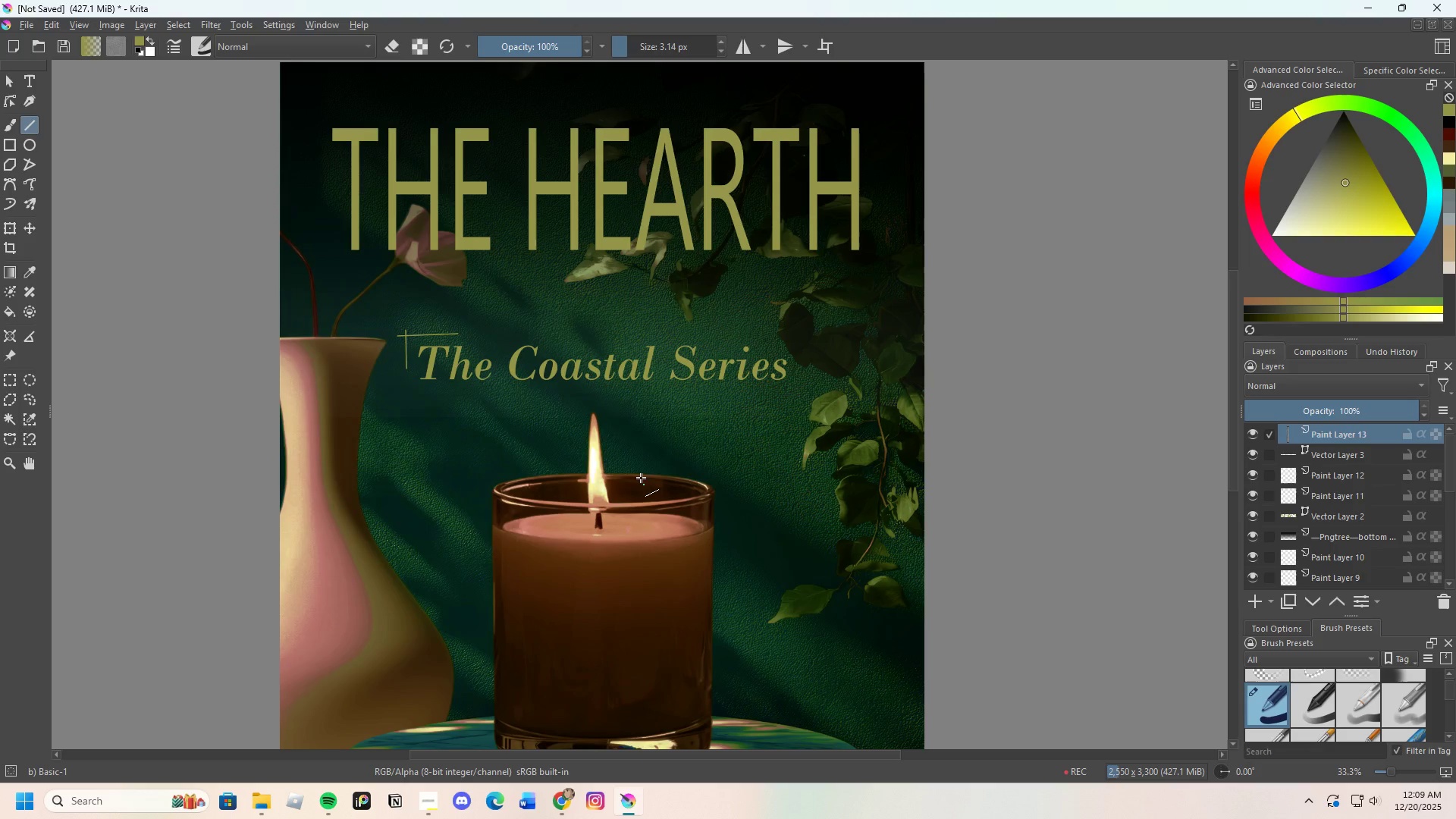 
scroll: coordinate [638, 466], scroll_direction: down, amount: 2.0
 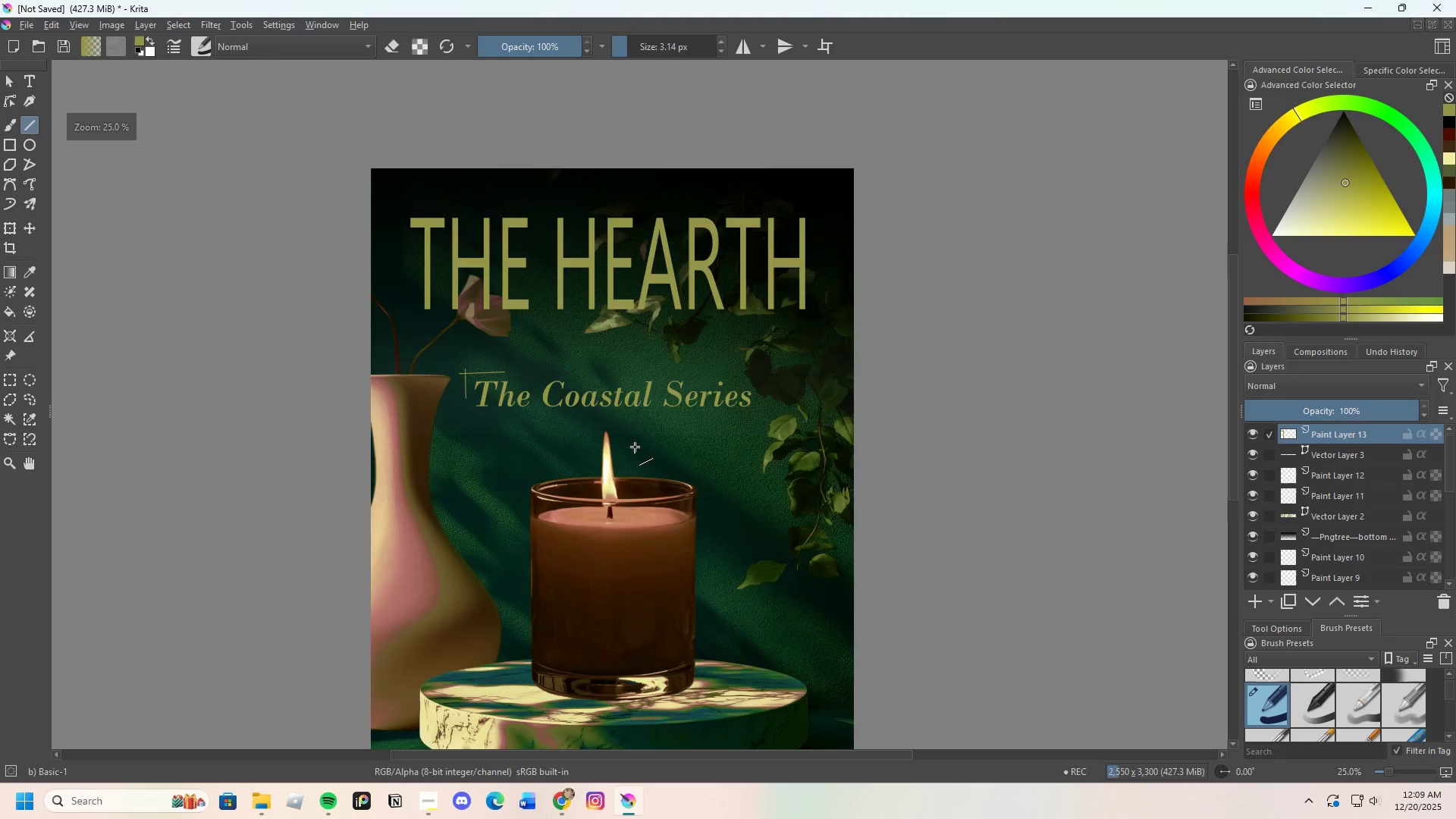 
scroll: coordinate [344, 325], scroll_direction: up, amount: 5.0
 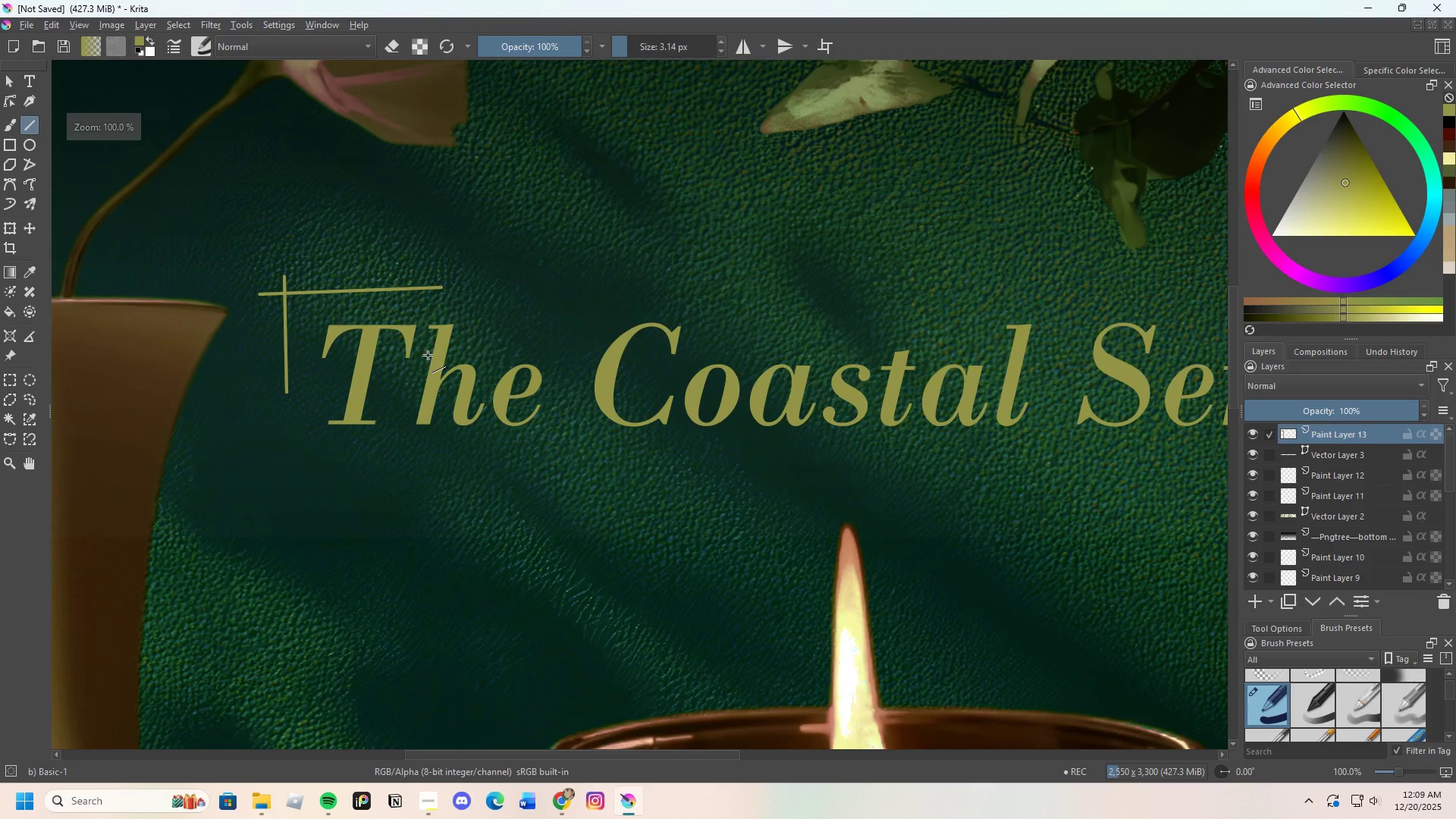 
key(Control+Z)
 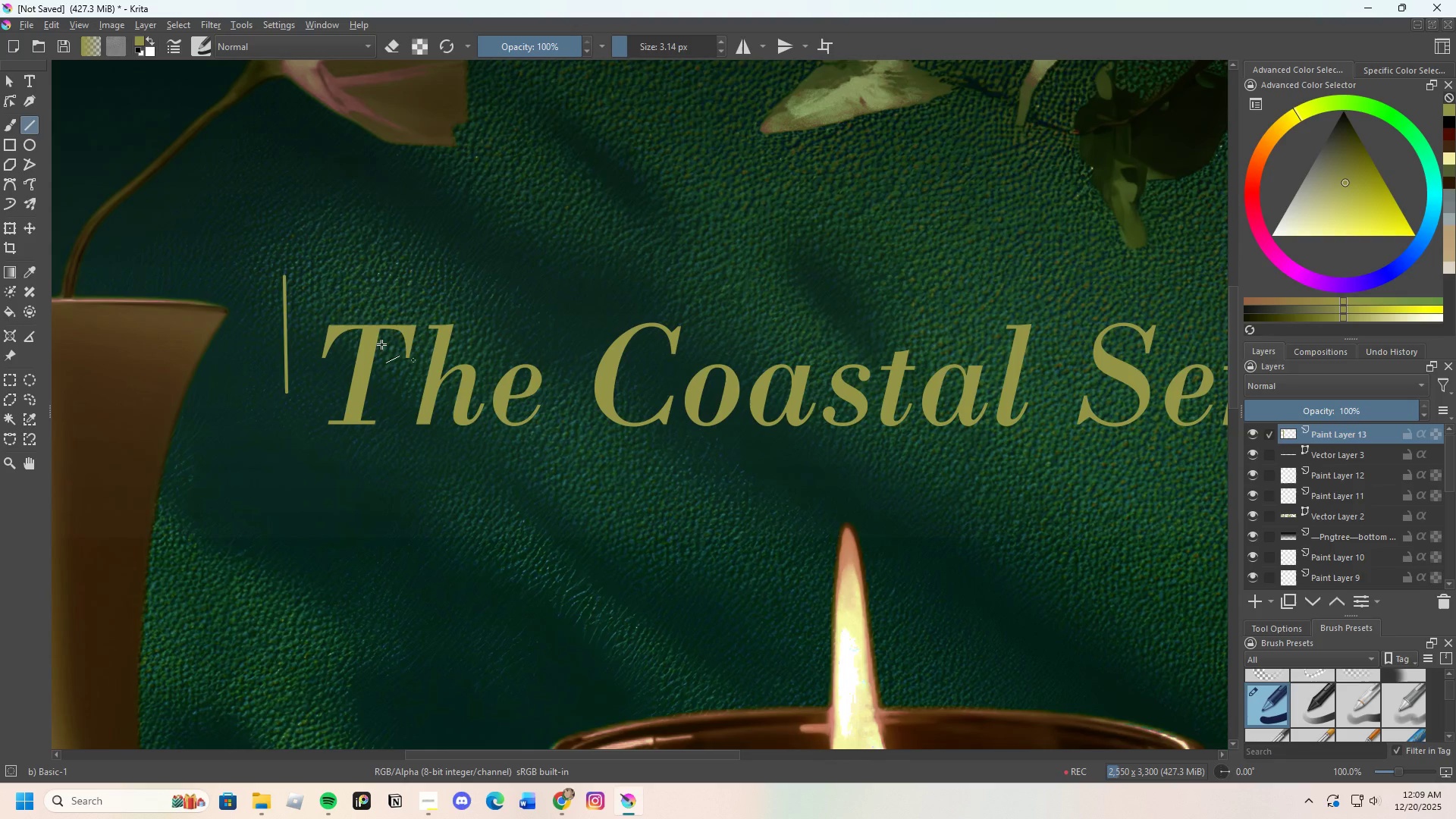 
key(Control+Z)
 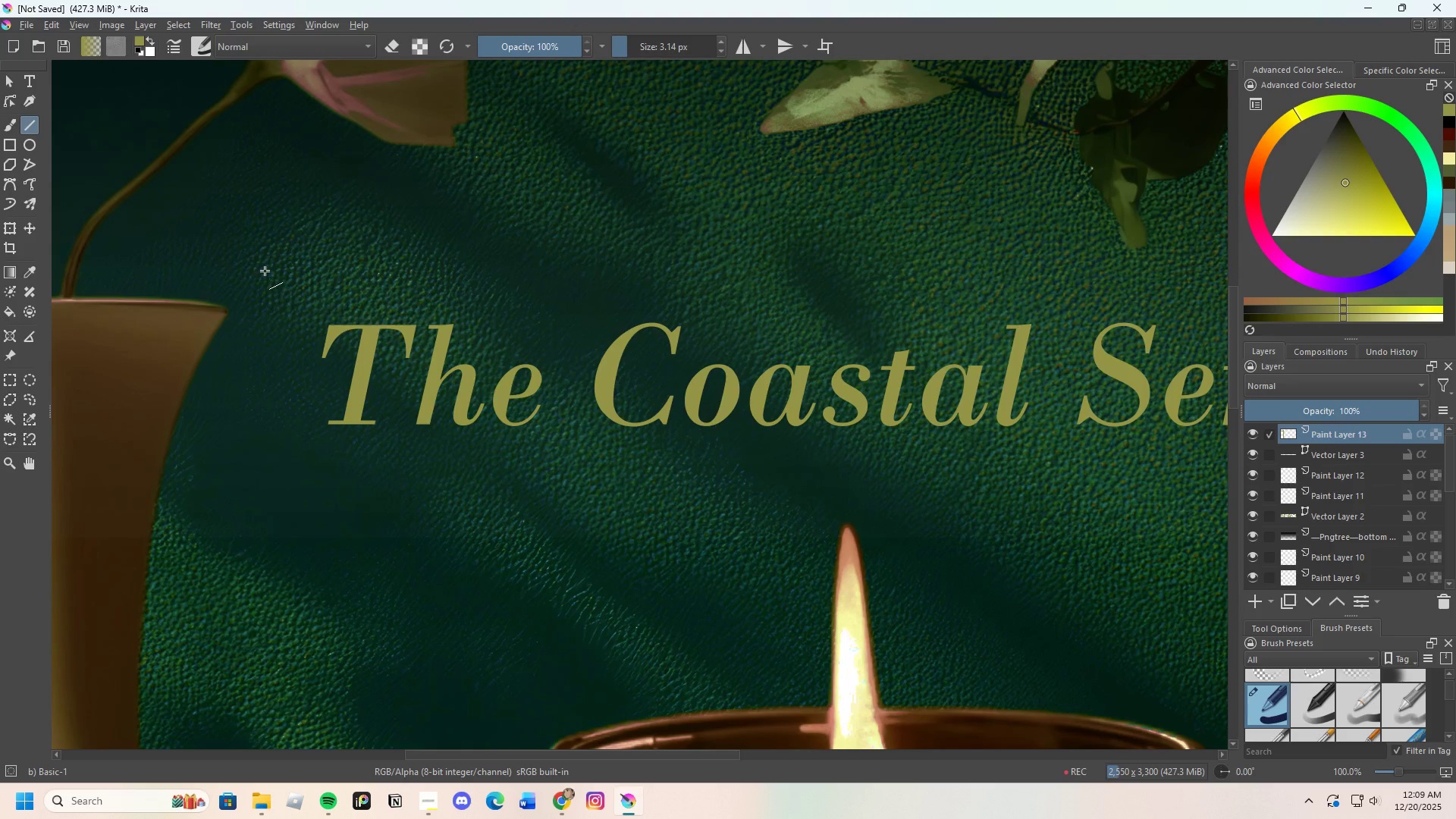 
left_click_drag(start_coordinate=[265, 271], to_coordinate=[263, 441])
 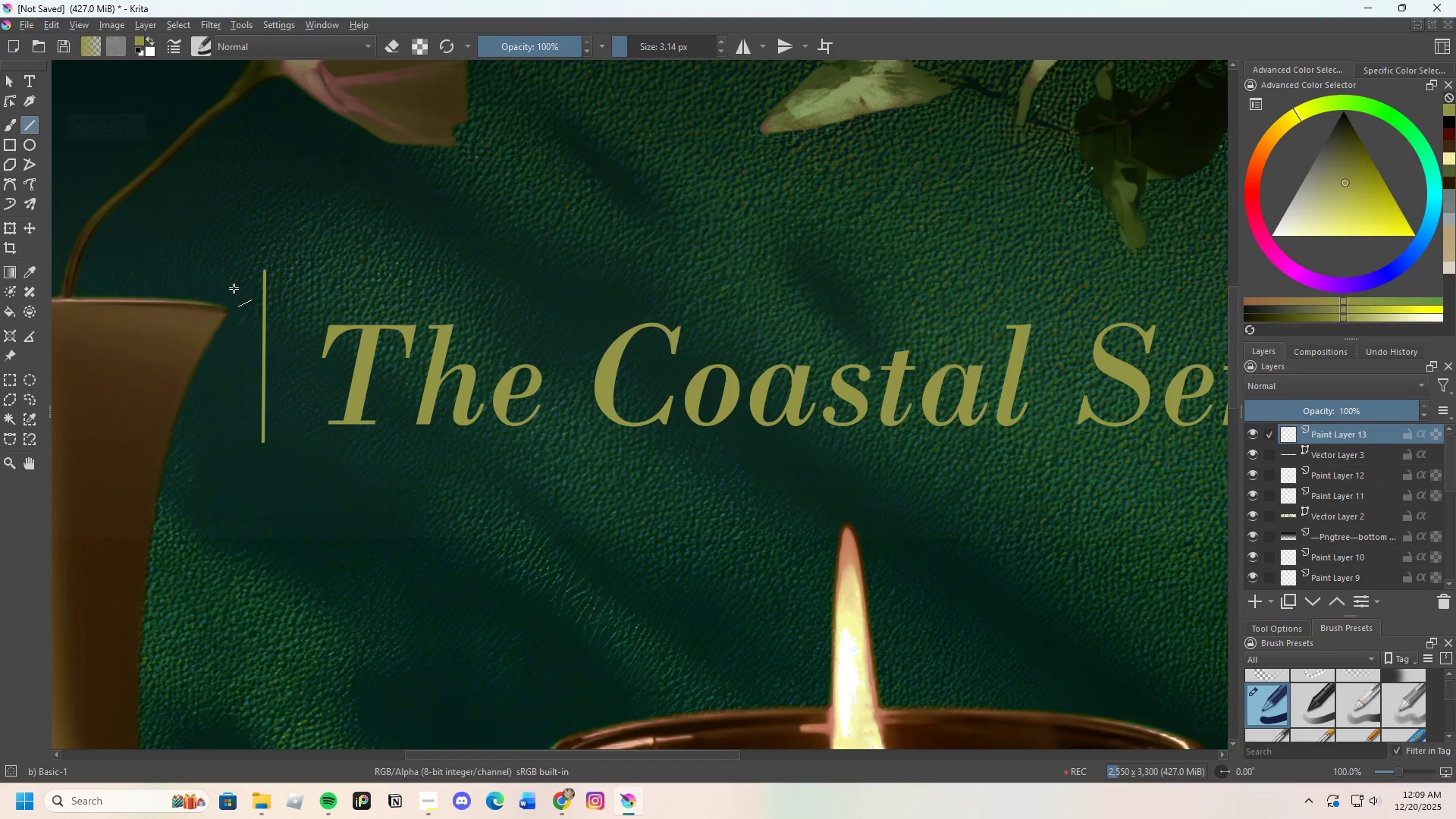 
left_click_drag(start_coordinate=[234, 288], to_coordinate=[479, 282])
 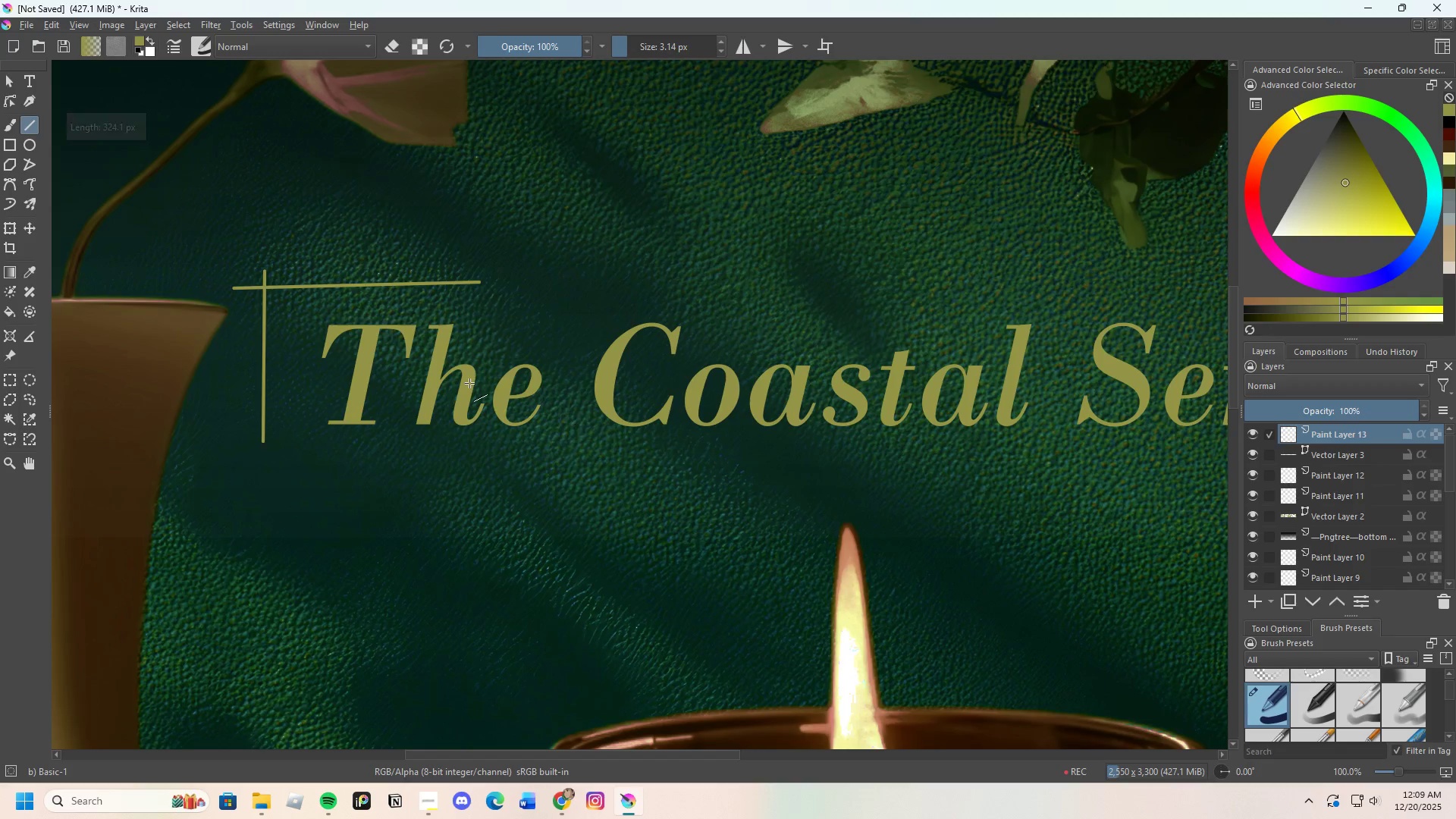 
scroll: coordinate [469, 383], scroll_direction: down, amount: 3.0
 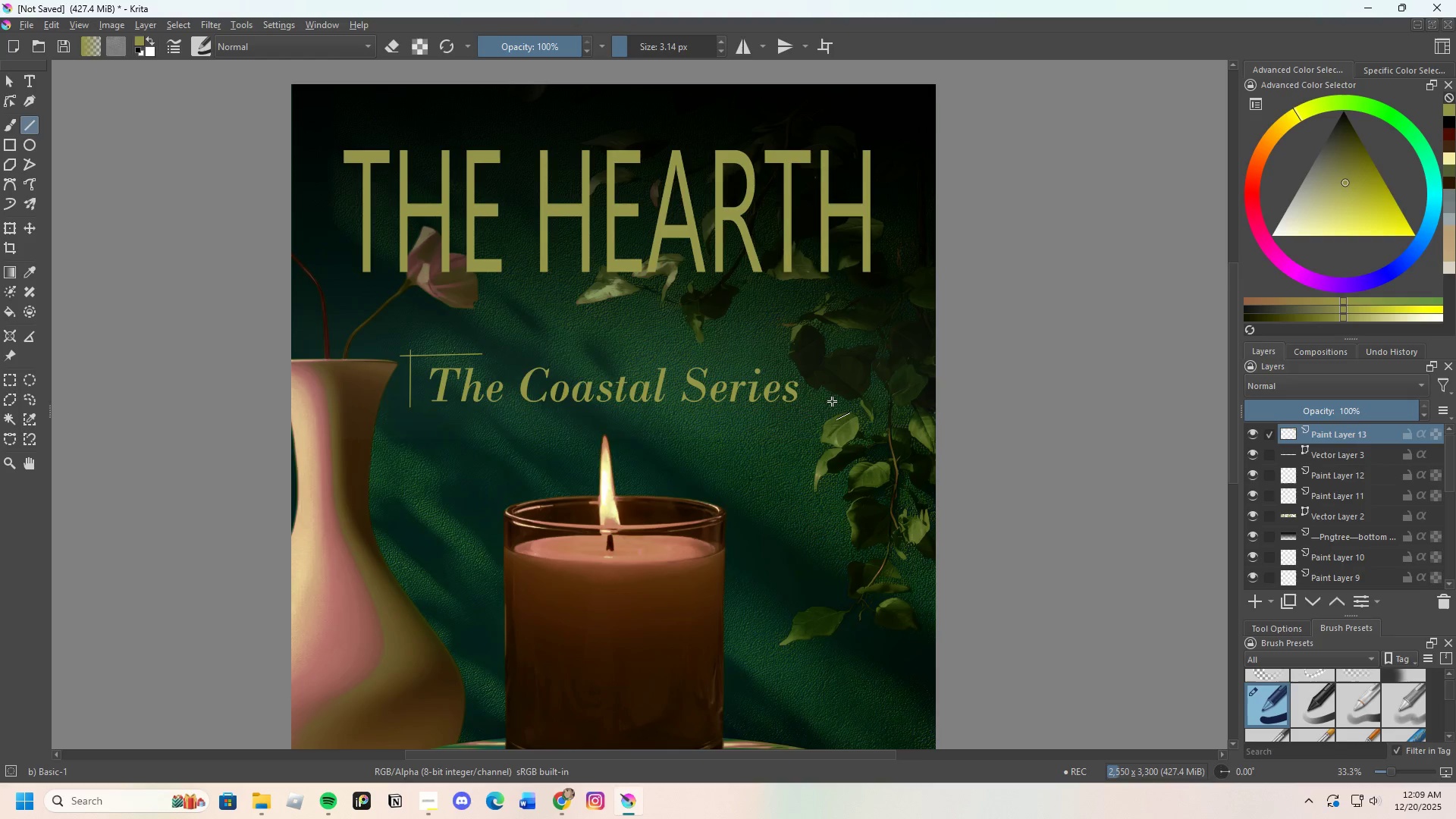 
scroll: coordinate [805, 398], scroll_direction: up, amount: 4.0
 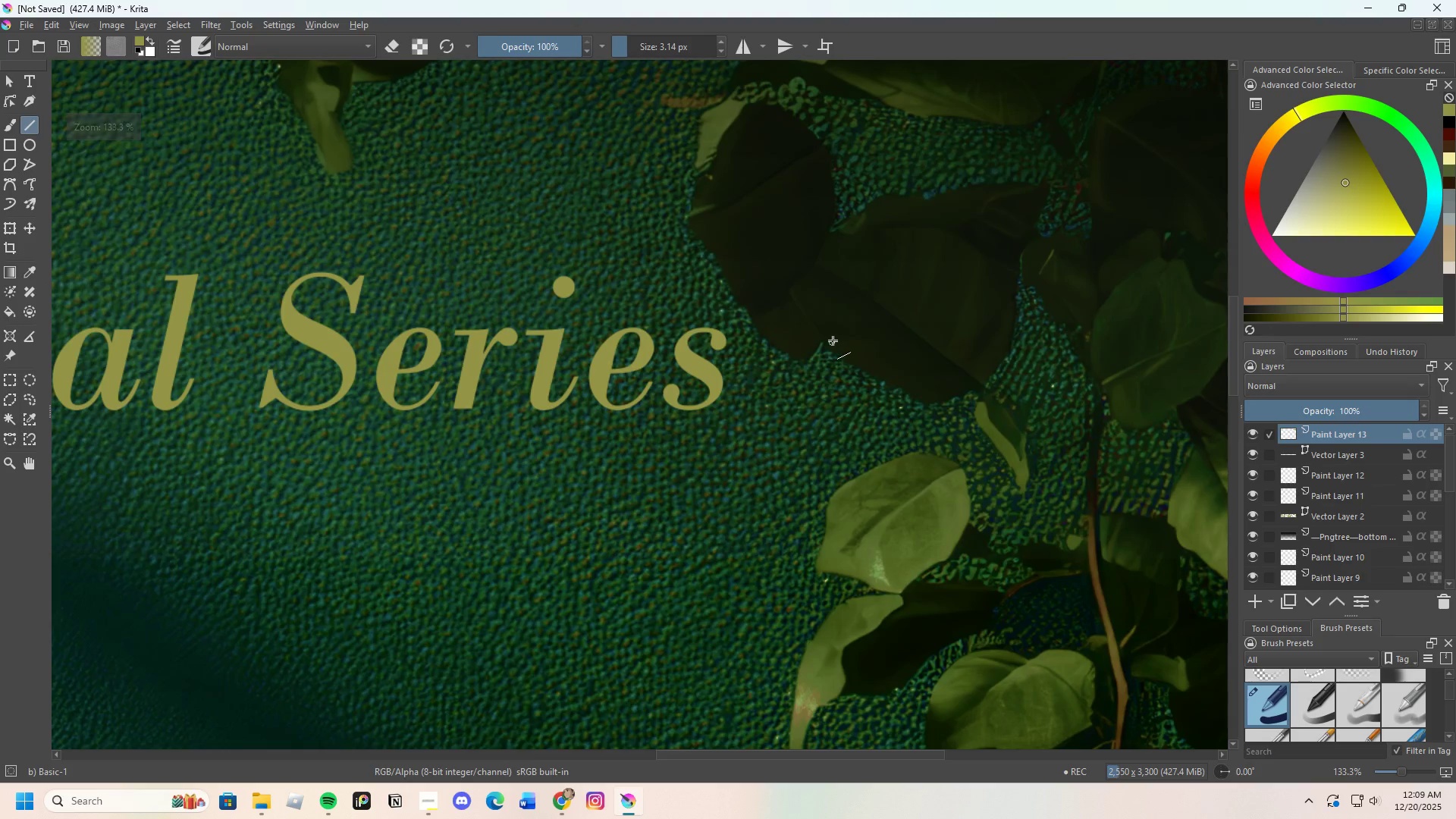 
left_click_drag(start_coordinate=[833, 340], to_coordinate=[836, 472])
 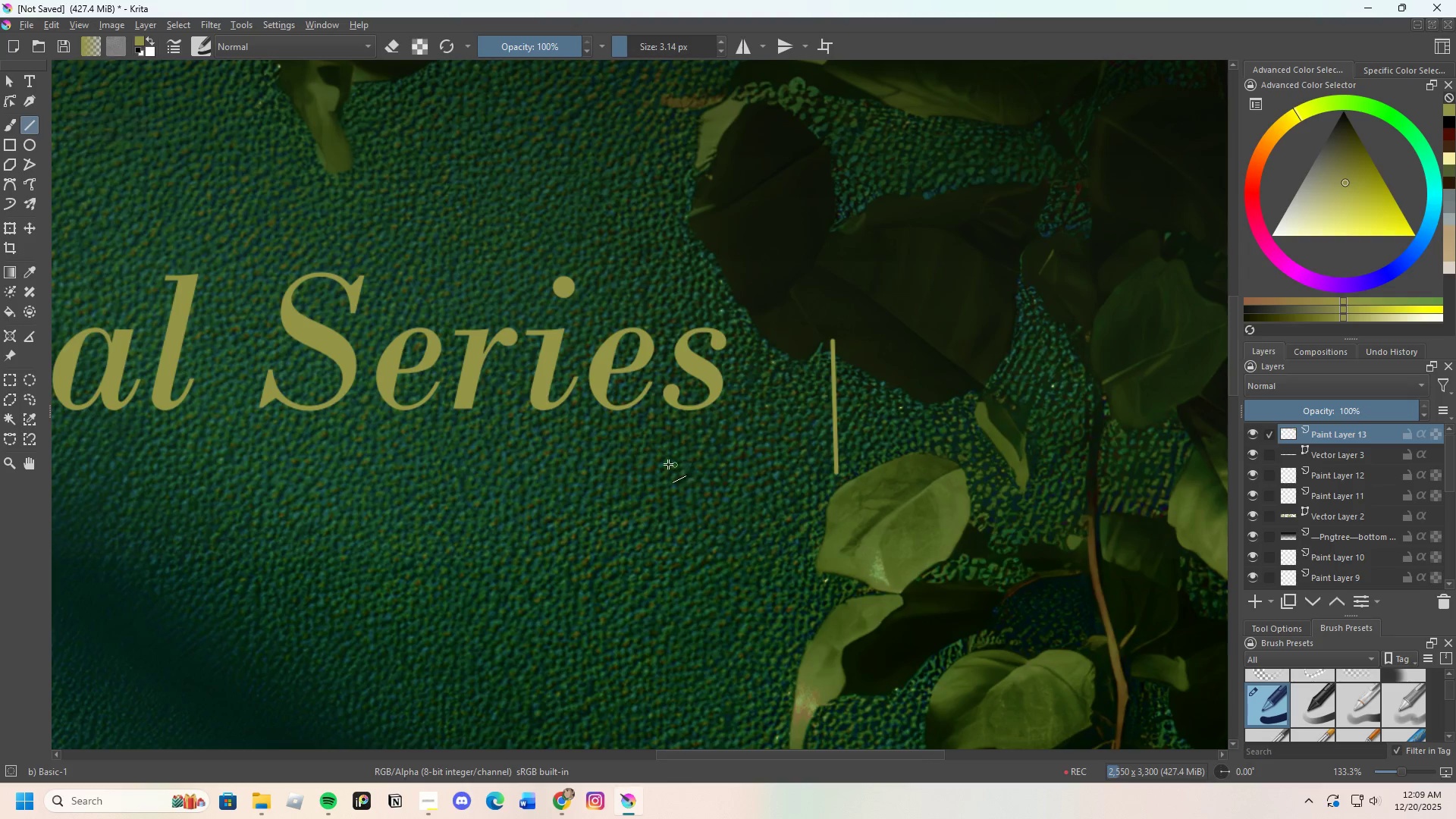 
left_click_drag(start_coordinate=[662, 463], to_coordinate=[863, 464])
 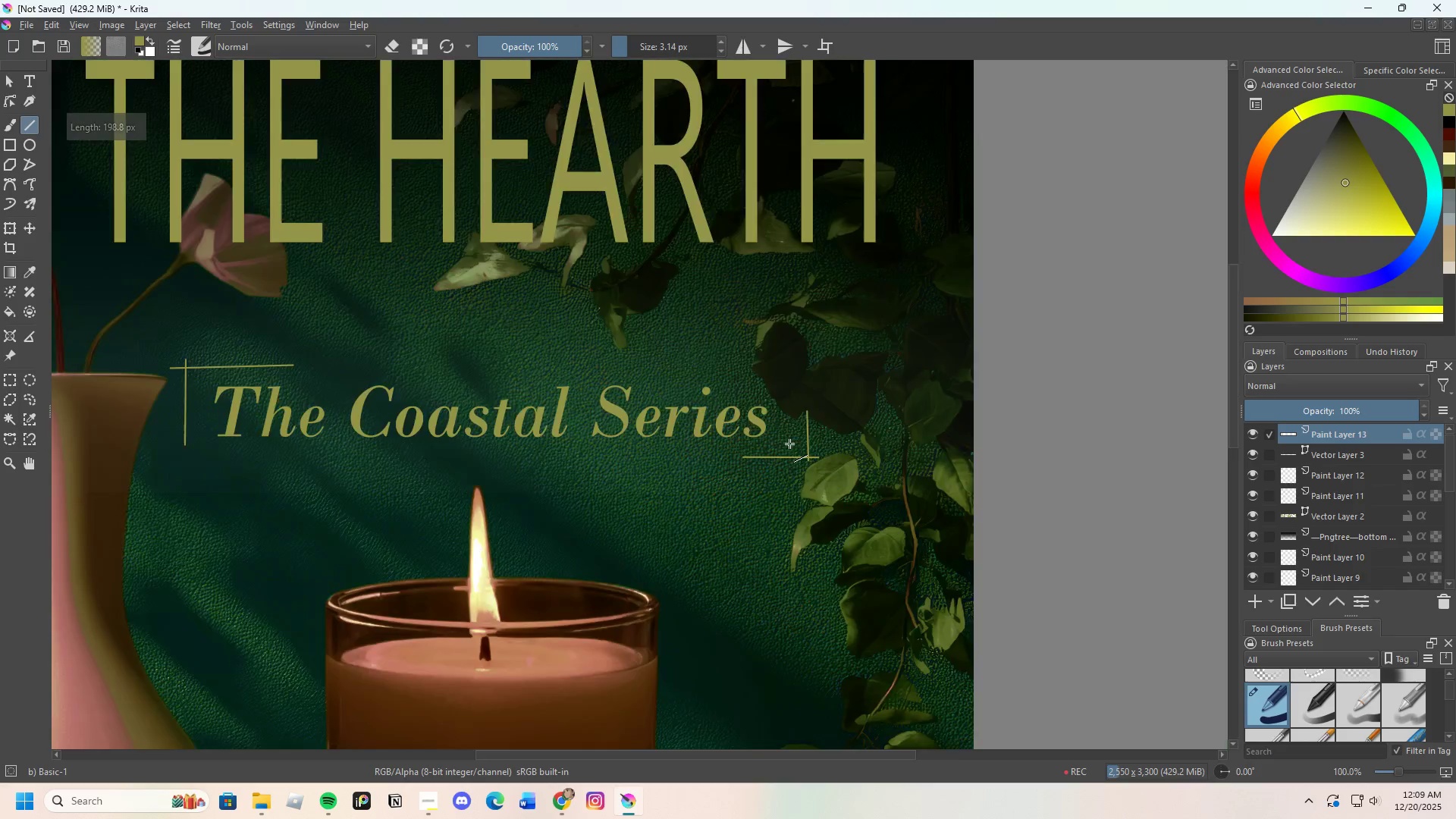 
scroll: coordinate [791, 443], scroll_direction: down, amount: 5.0
 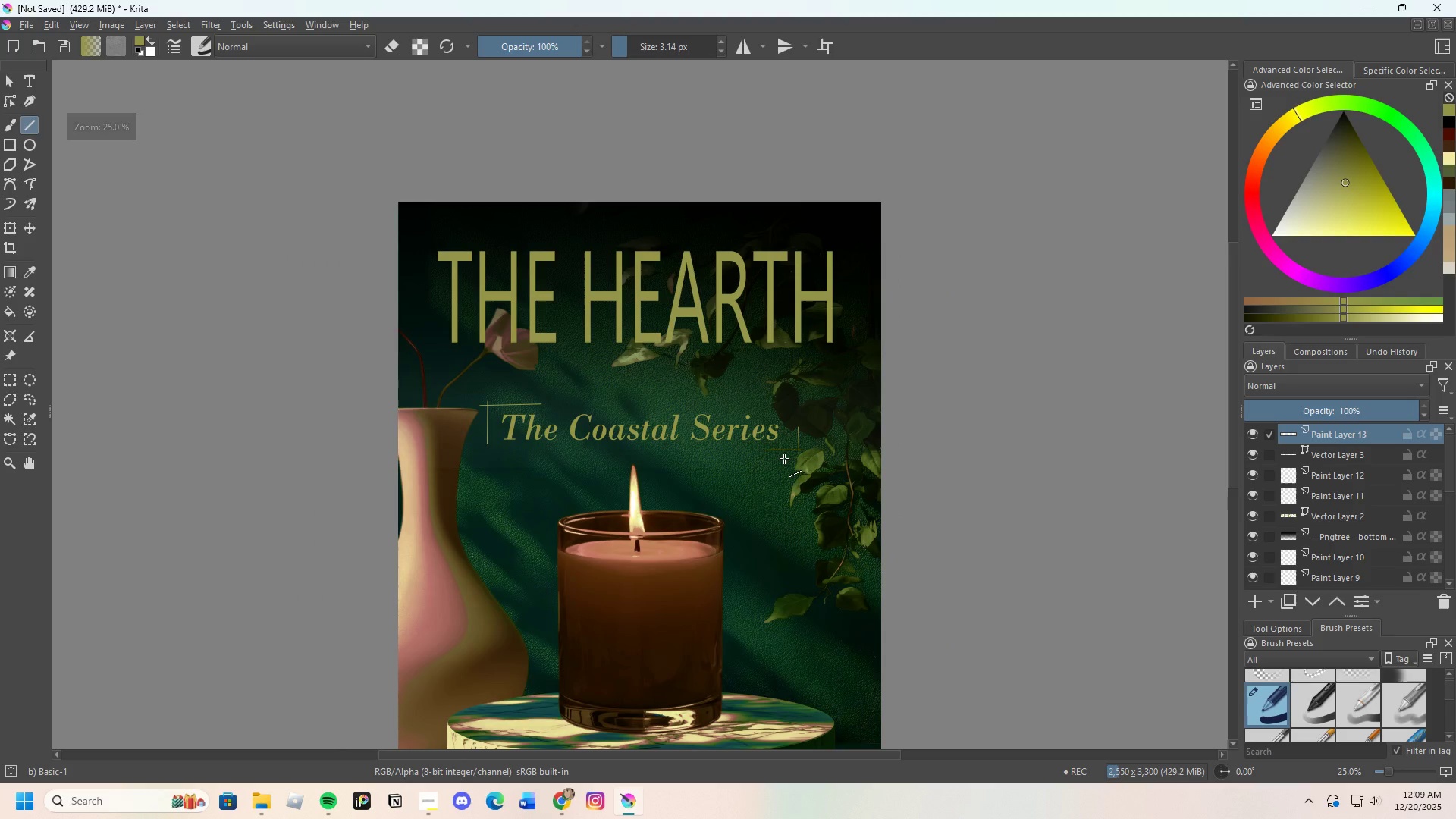 
scroll: coordinate [789, 468], scroll_direction: up, amount: 5.0
 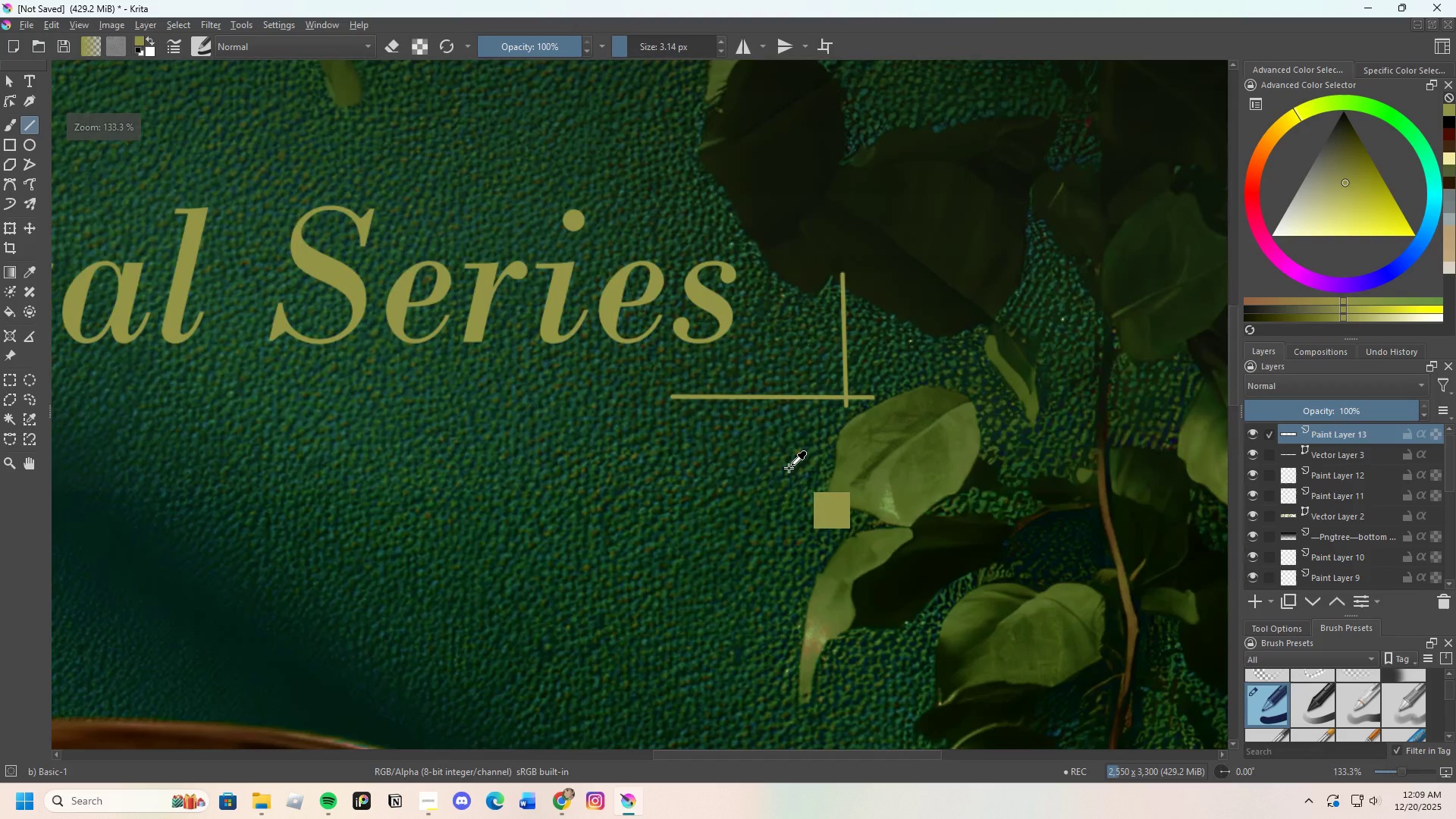 
key(Control+Z)
 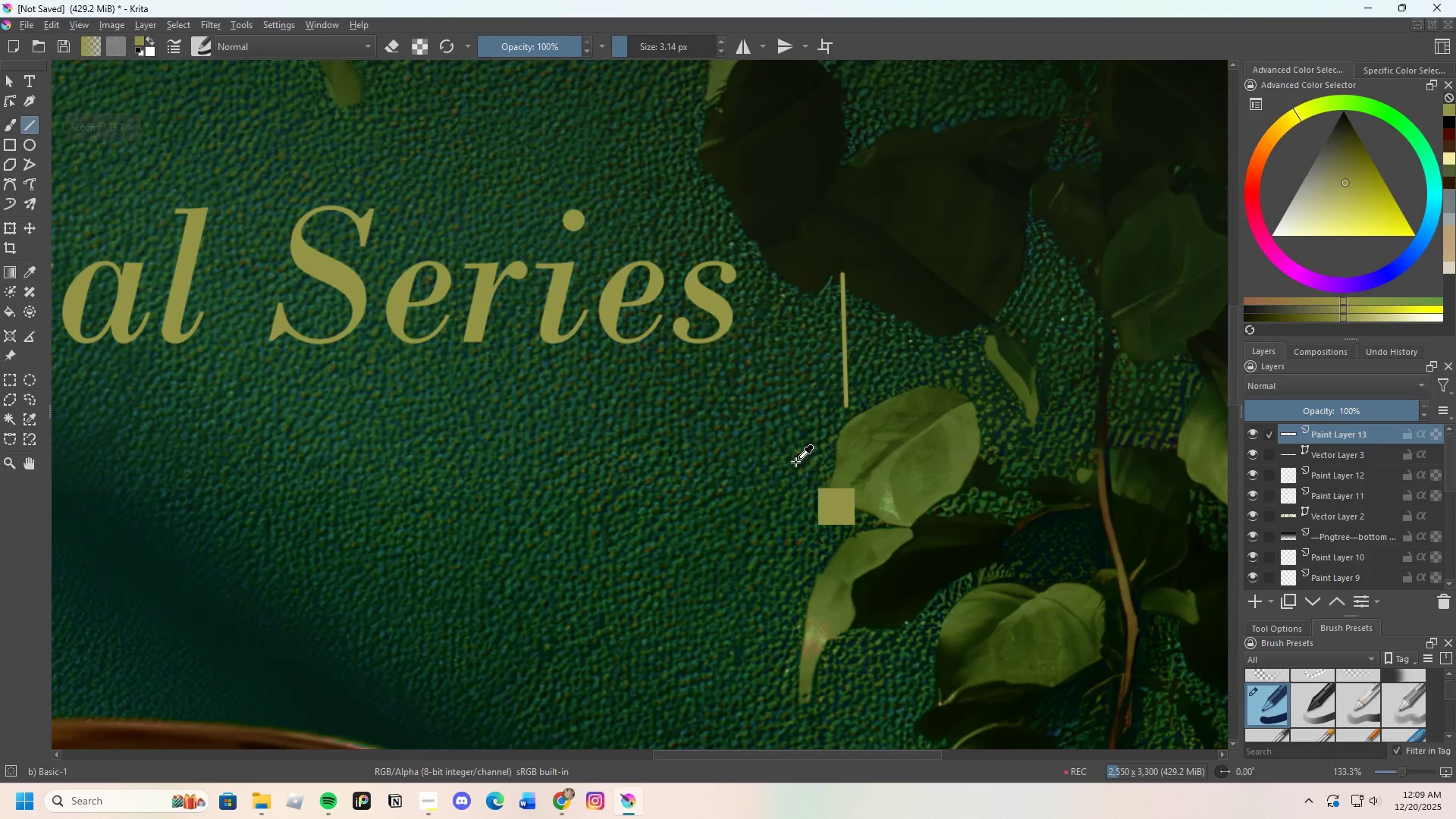 
key(Control+Z)
 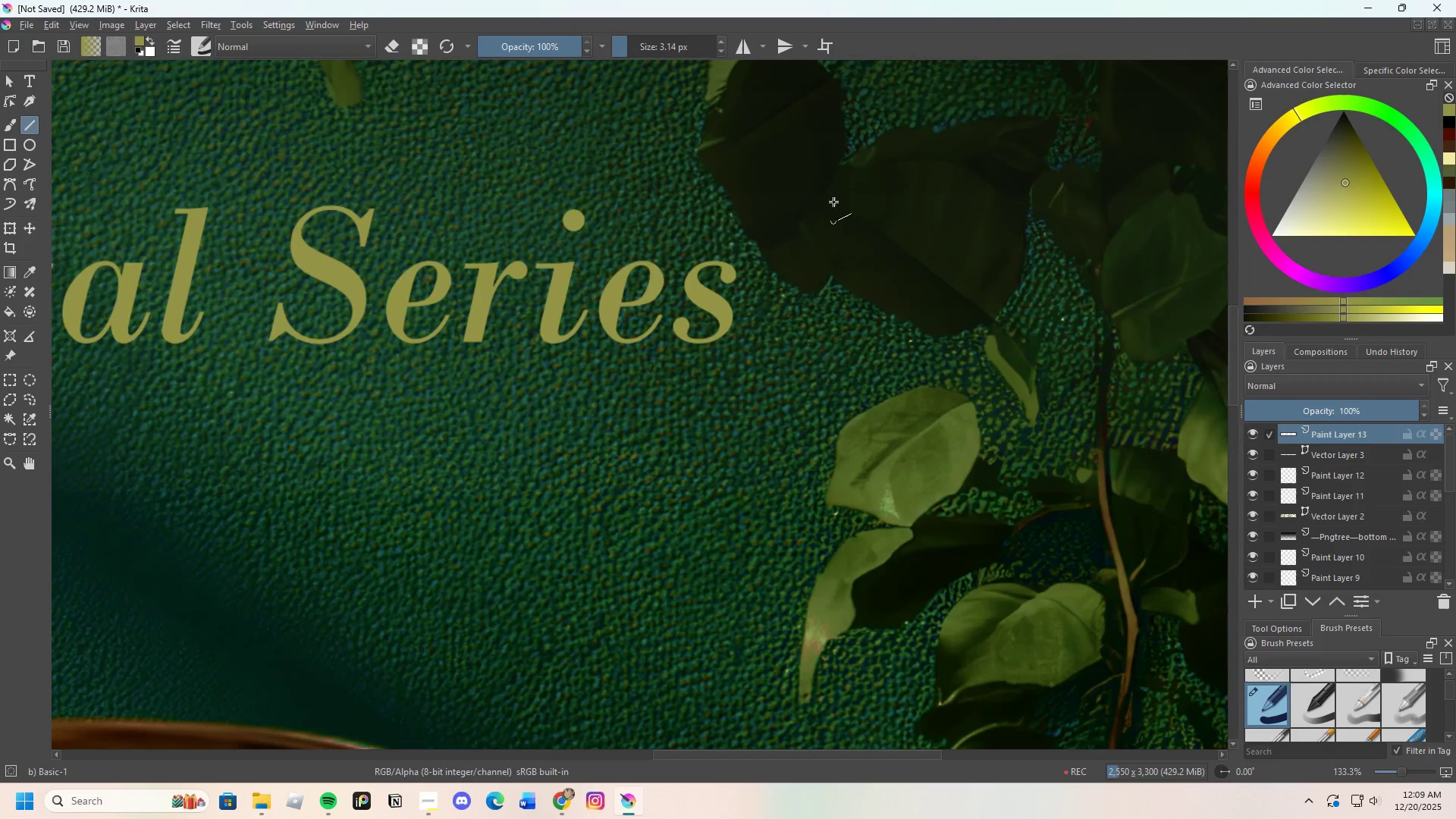 
left_click_drag(start_coordinate=[833, 195], to_coordinate=[839, 419])
 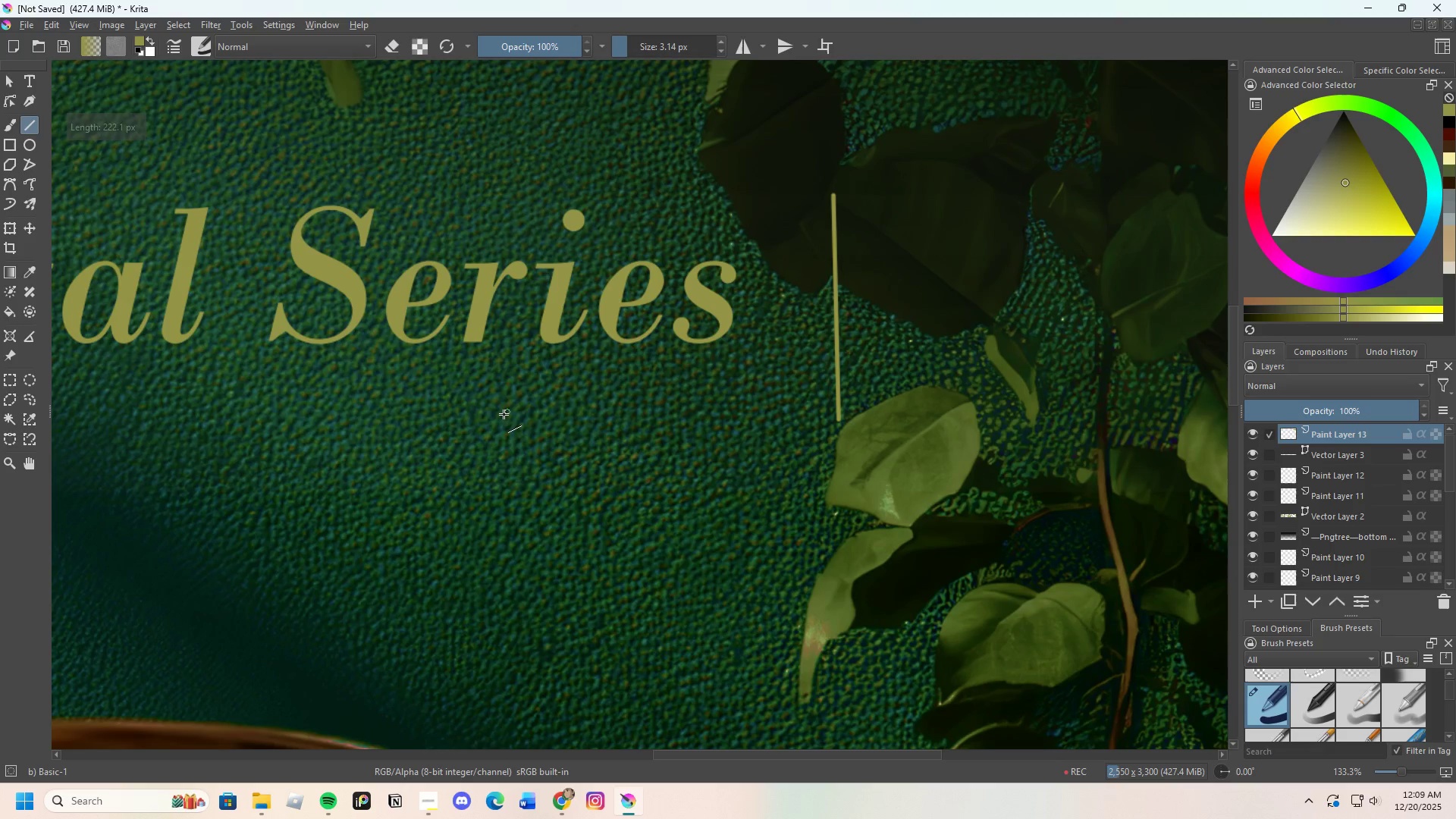 
left_click_drag(start_coordinate=[497, 419], to_coordinate=[864, 411])
 